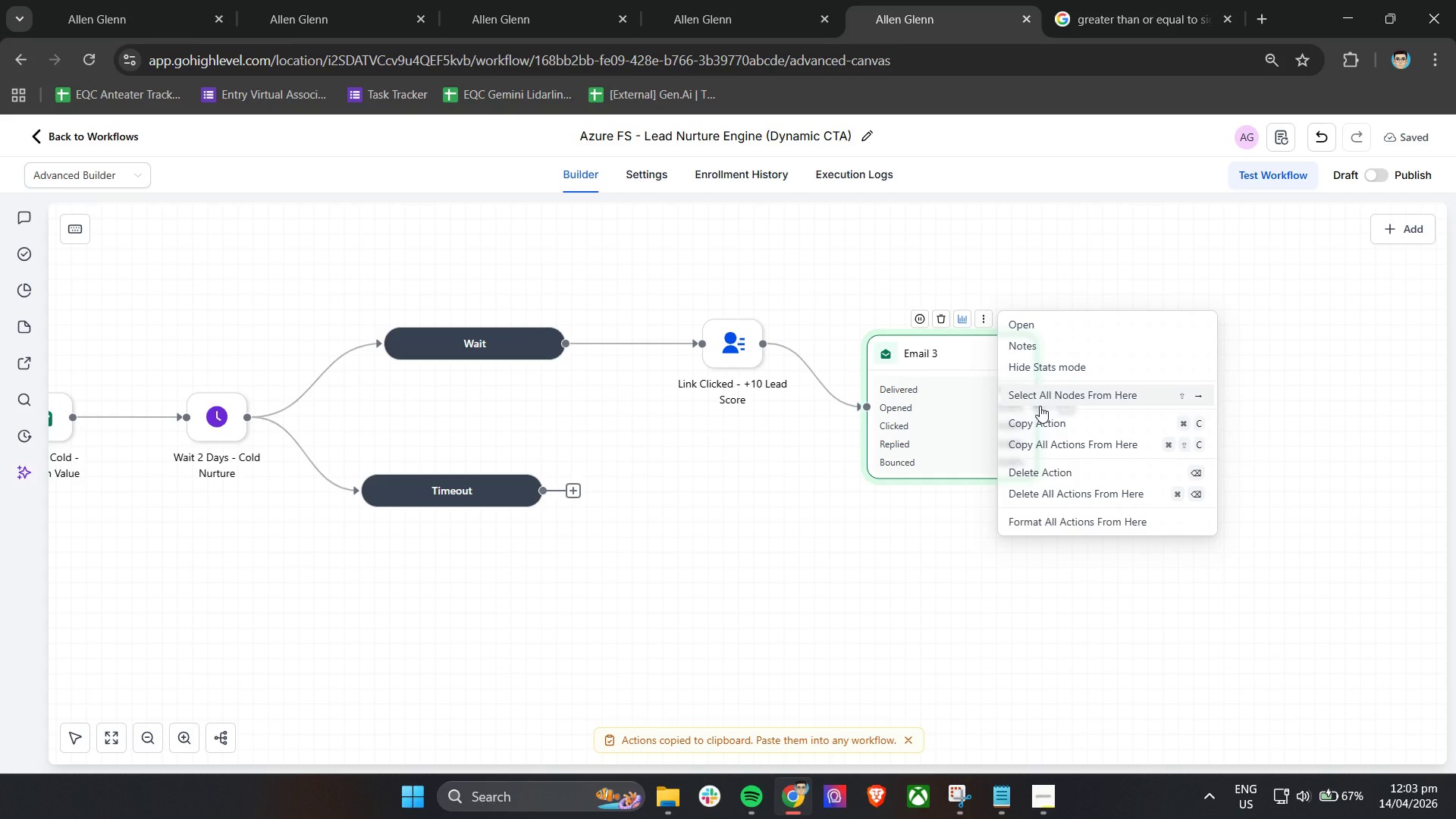 
left_click([1019, 522])
 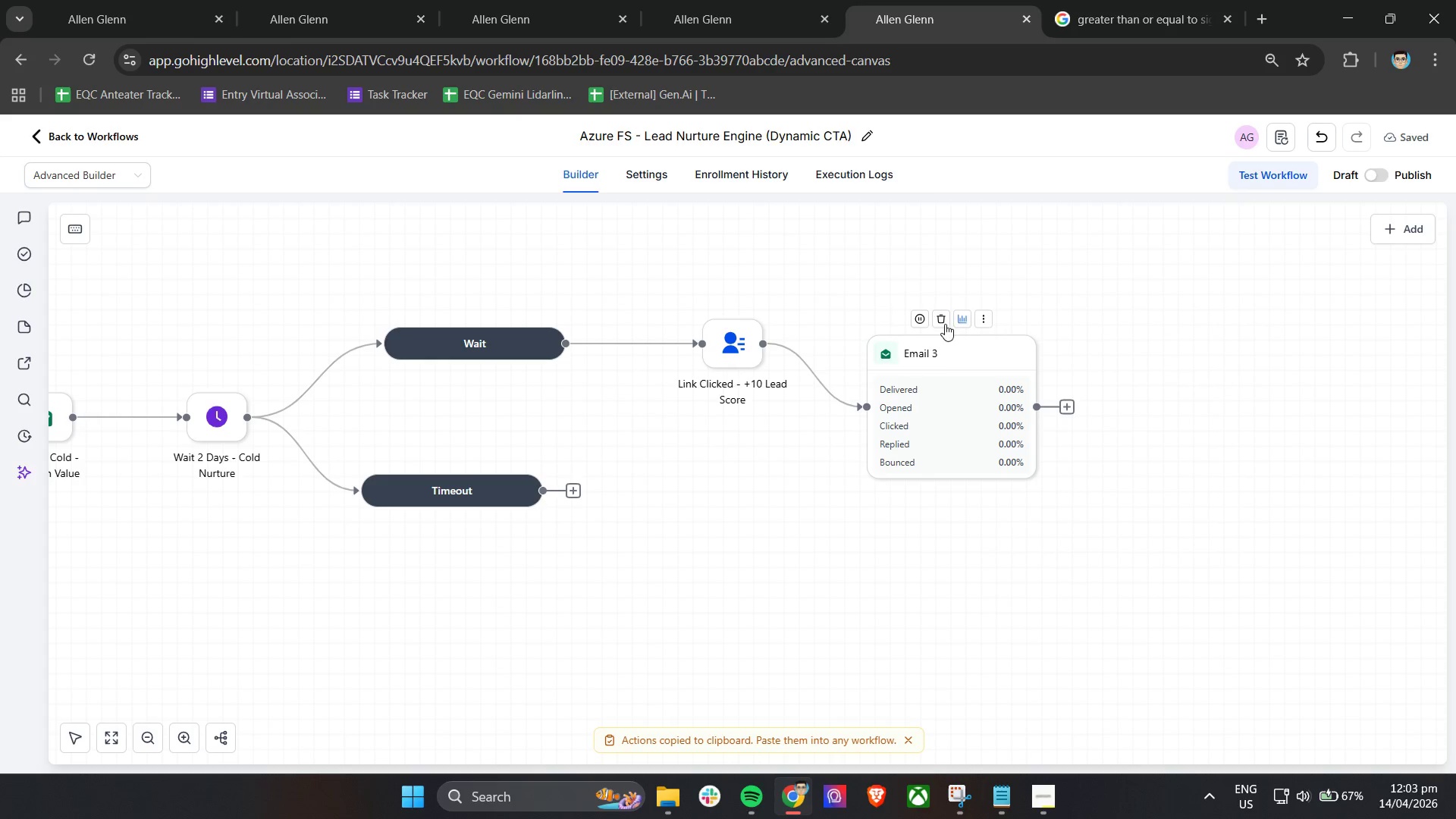 
left_click([959, 317])
 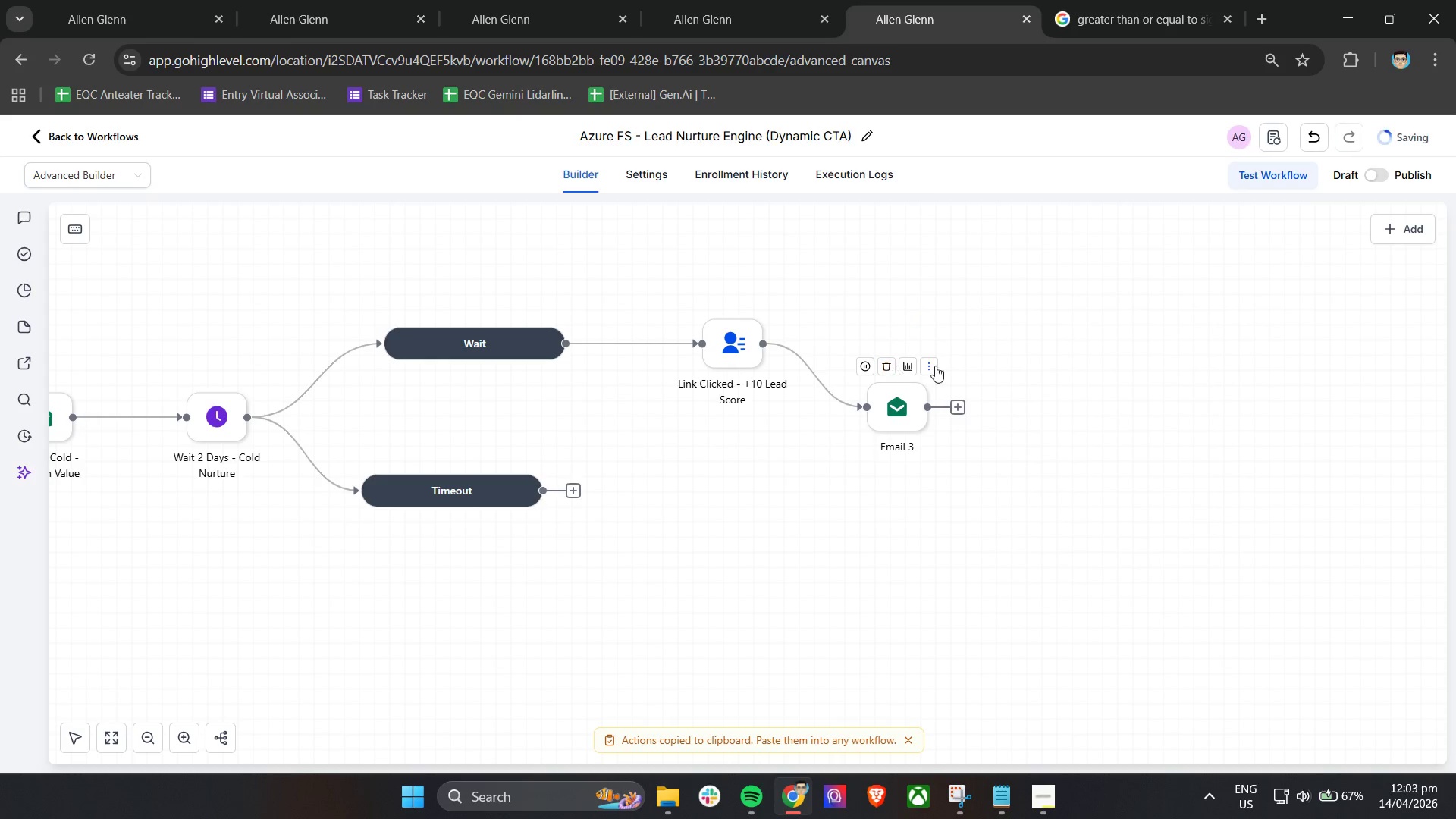 
double_click([935, 365])
 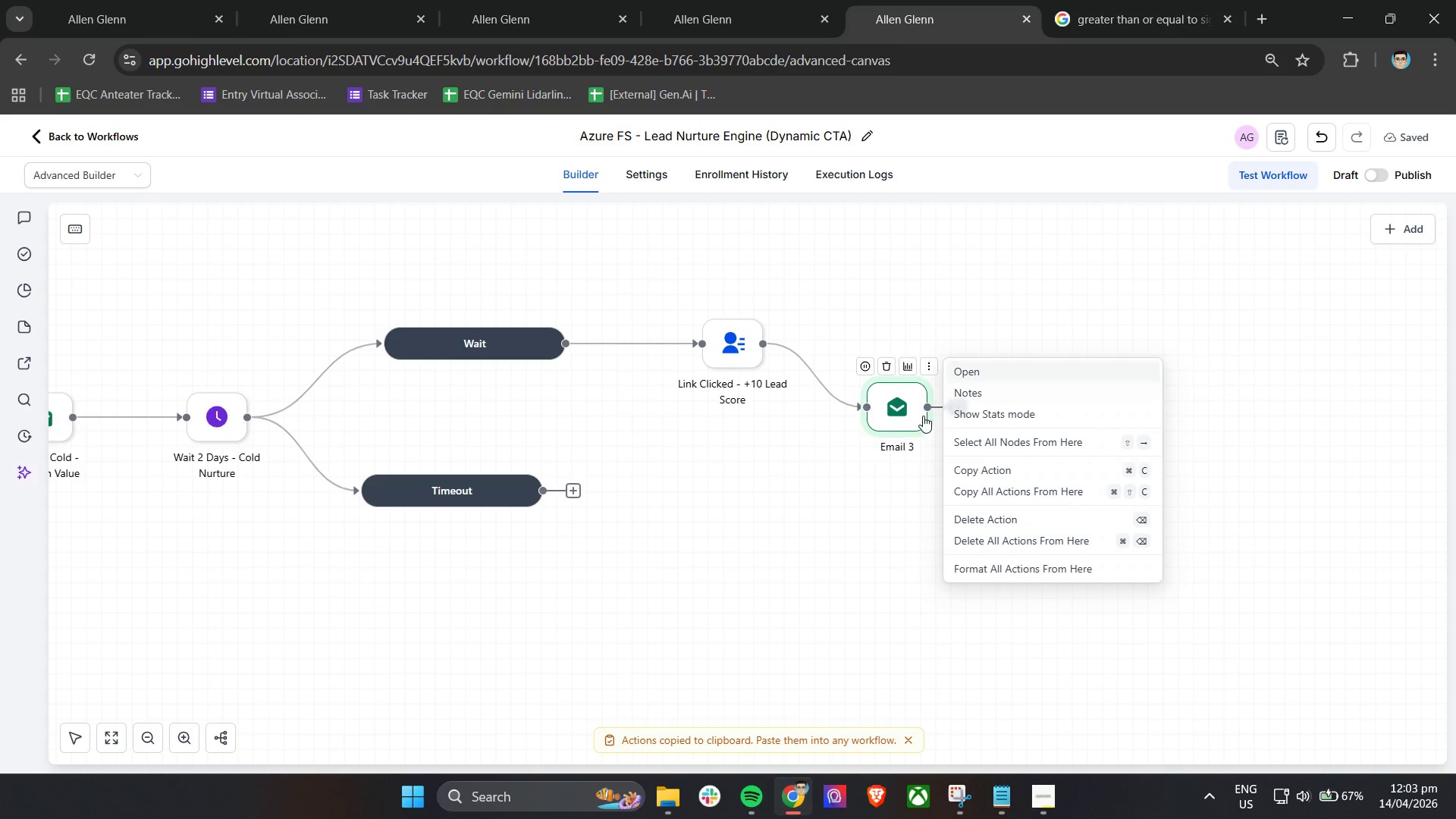 
left_click([816, 507])
 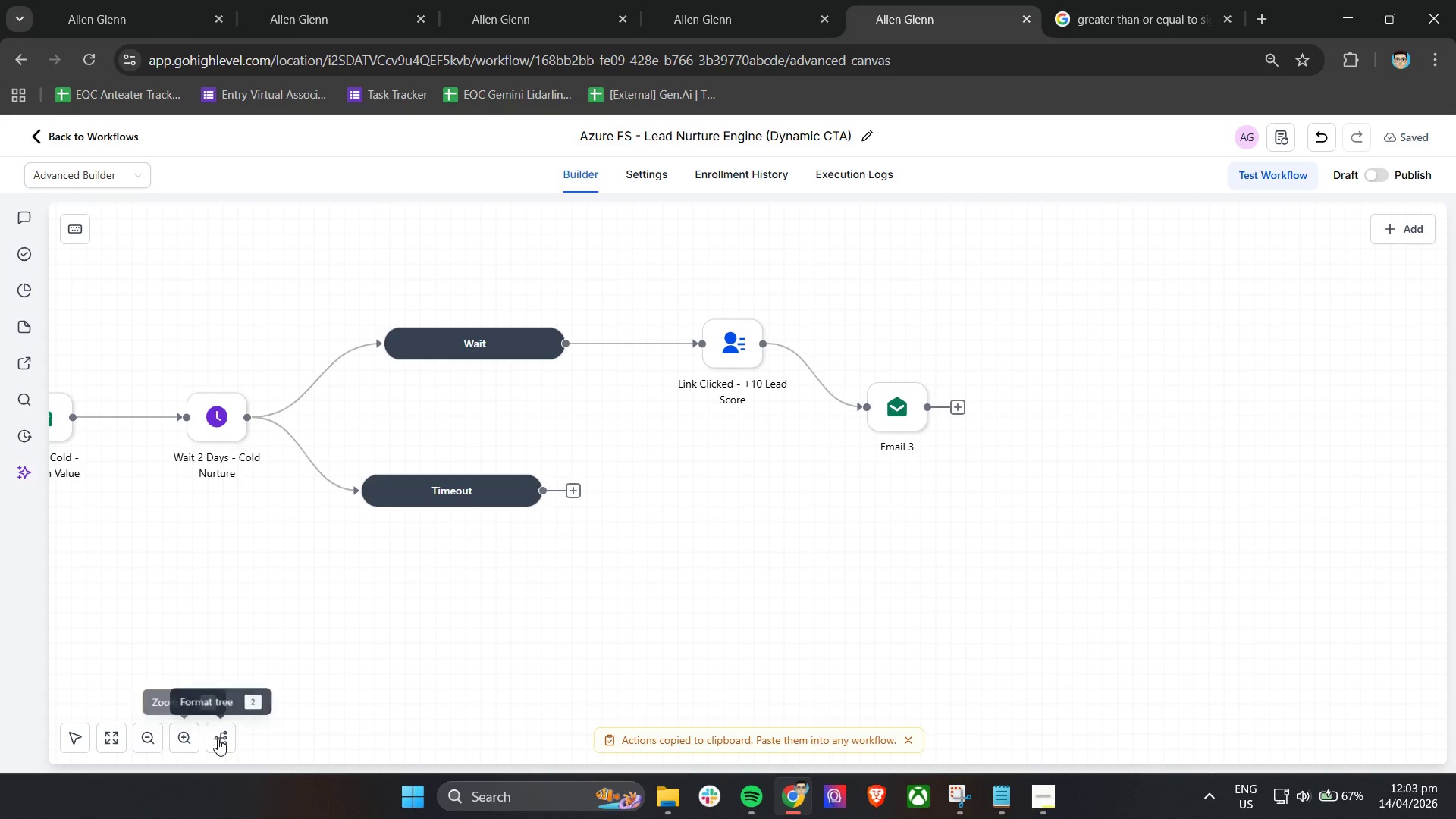 
left_click([218, 739])
 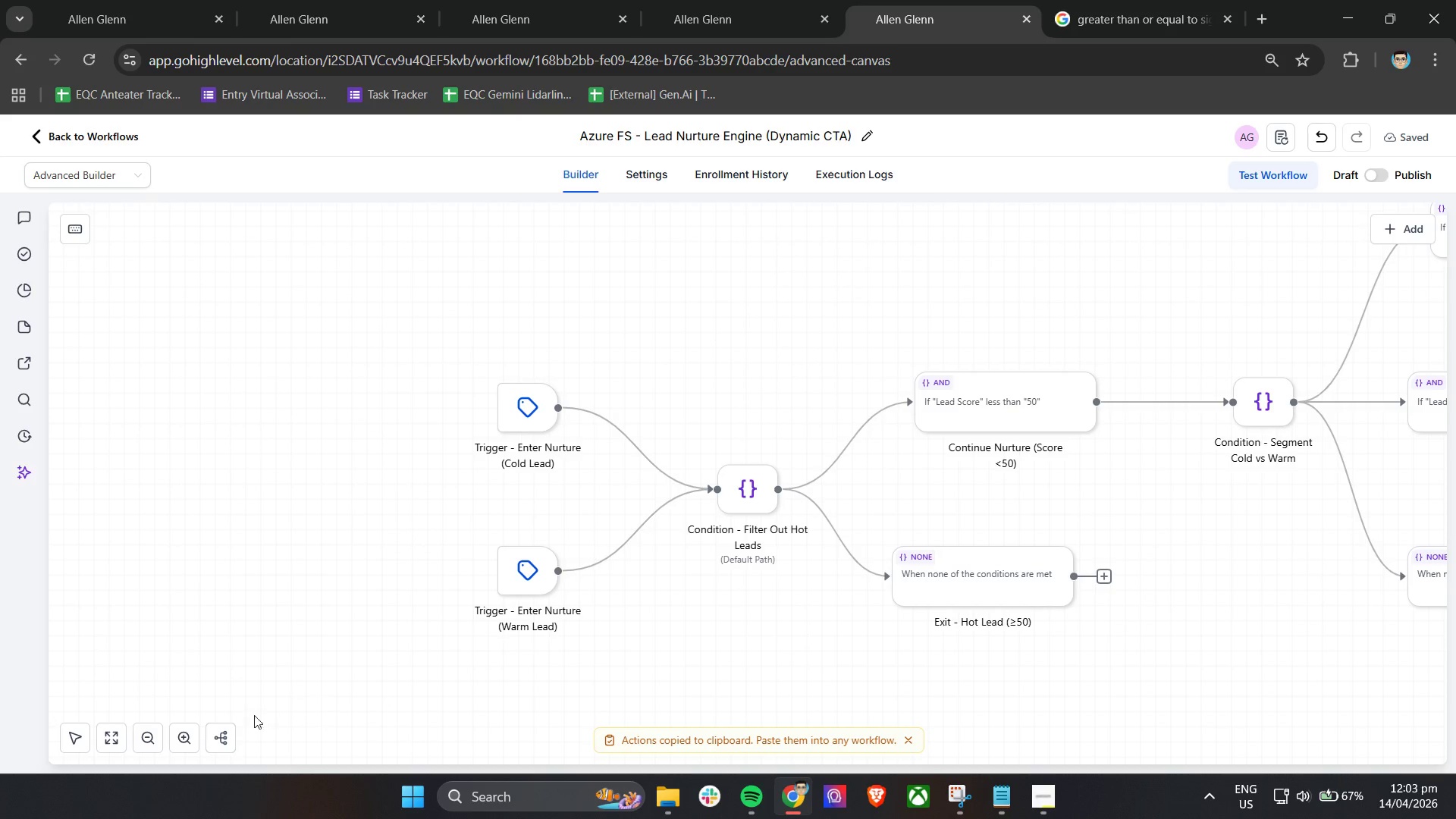 
left_click([219, 730])
 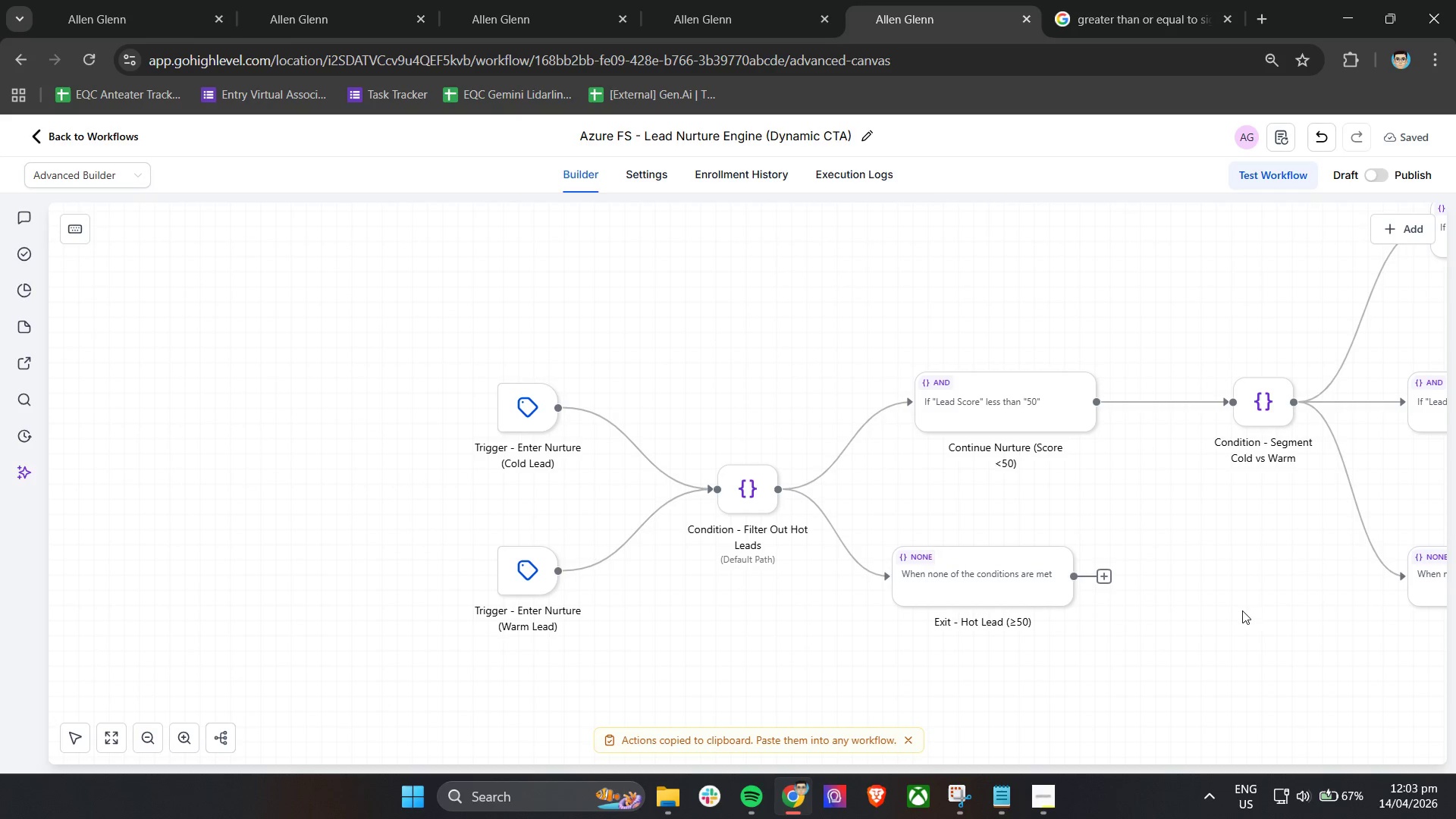 
left_click_drag(start_coordinate=[945, 676], to_coordinate=[590, 642])
 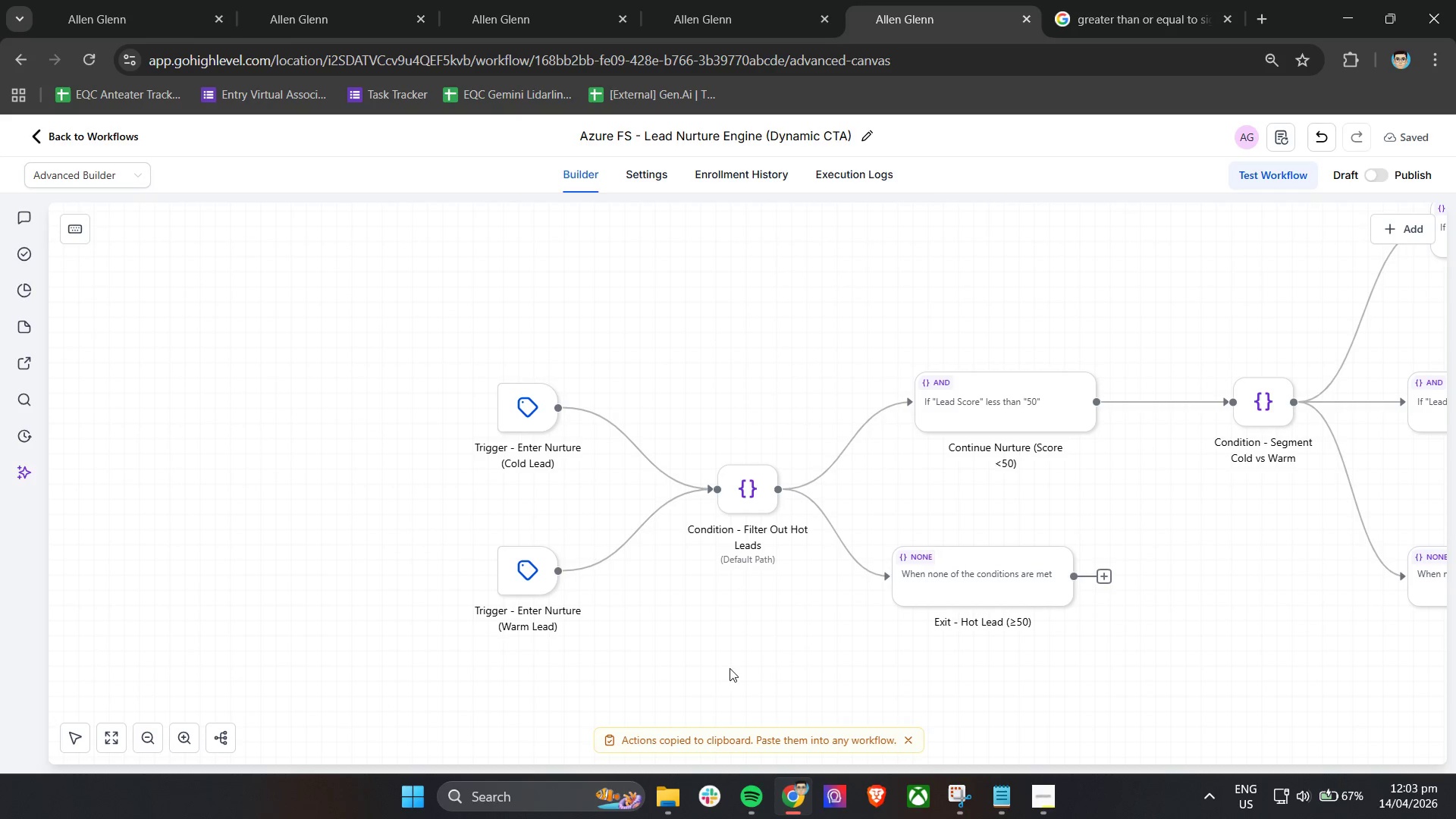 
left_click_drag(start_coordinate=[760, 673], to_coordinate=[608, 674])
 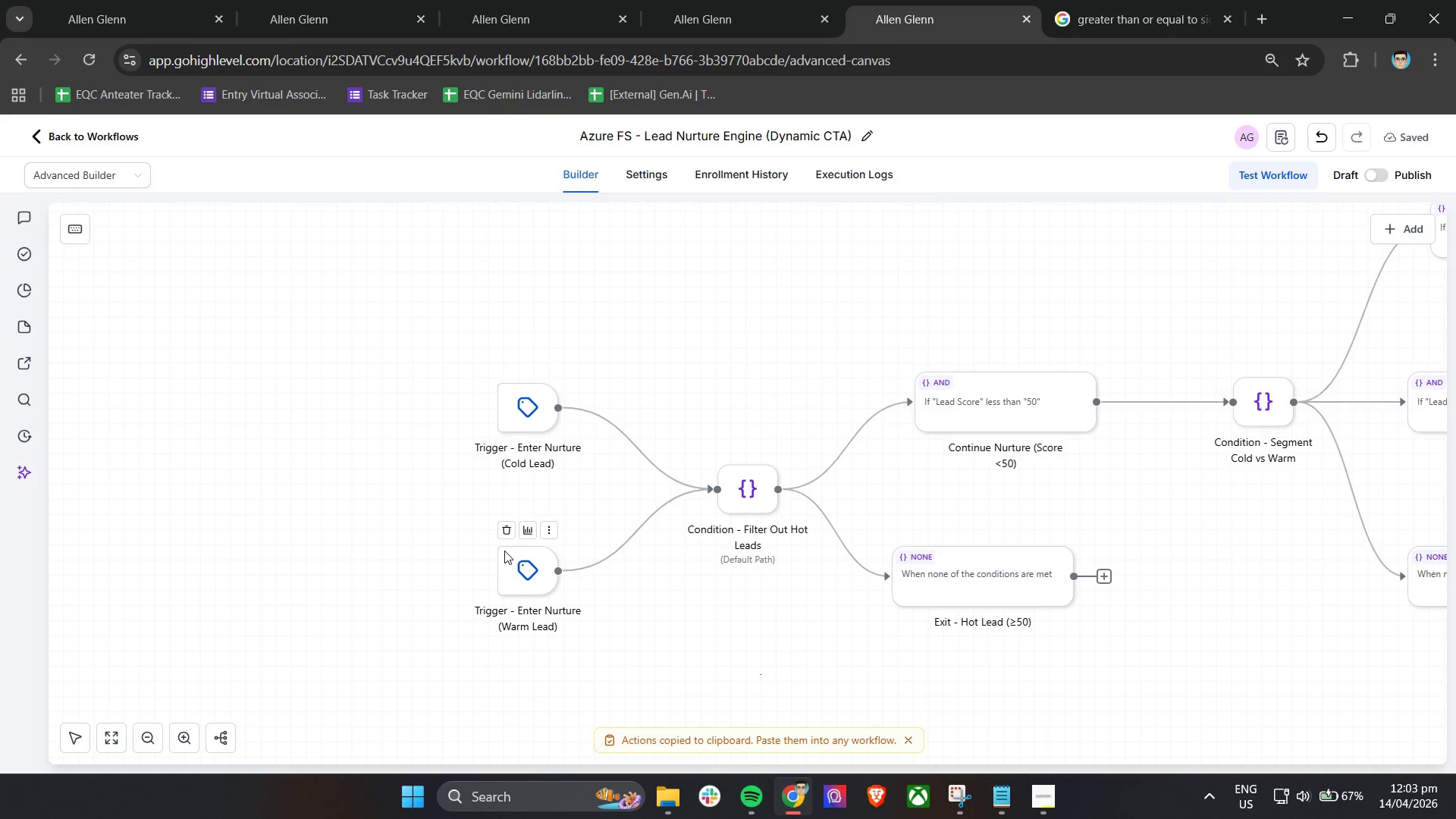 
hold_key(key=ShiftLeft, duration=1.51)
 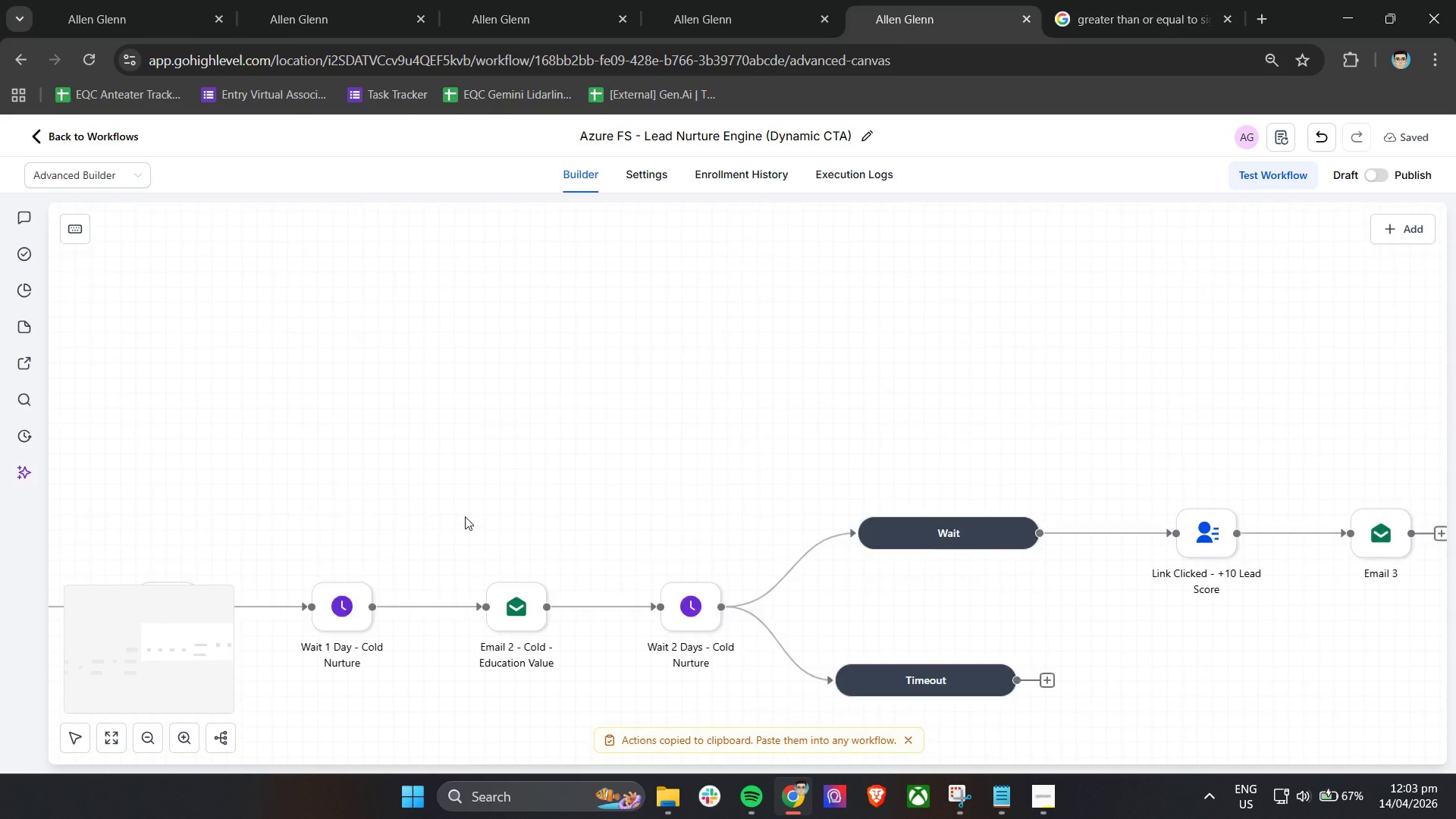 
key(Shift+ShiftLeft)
 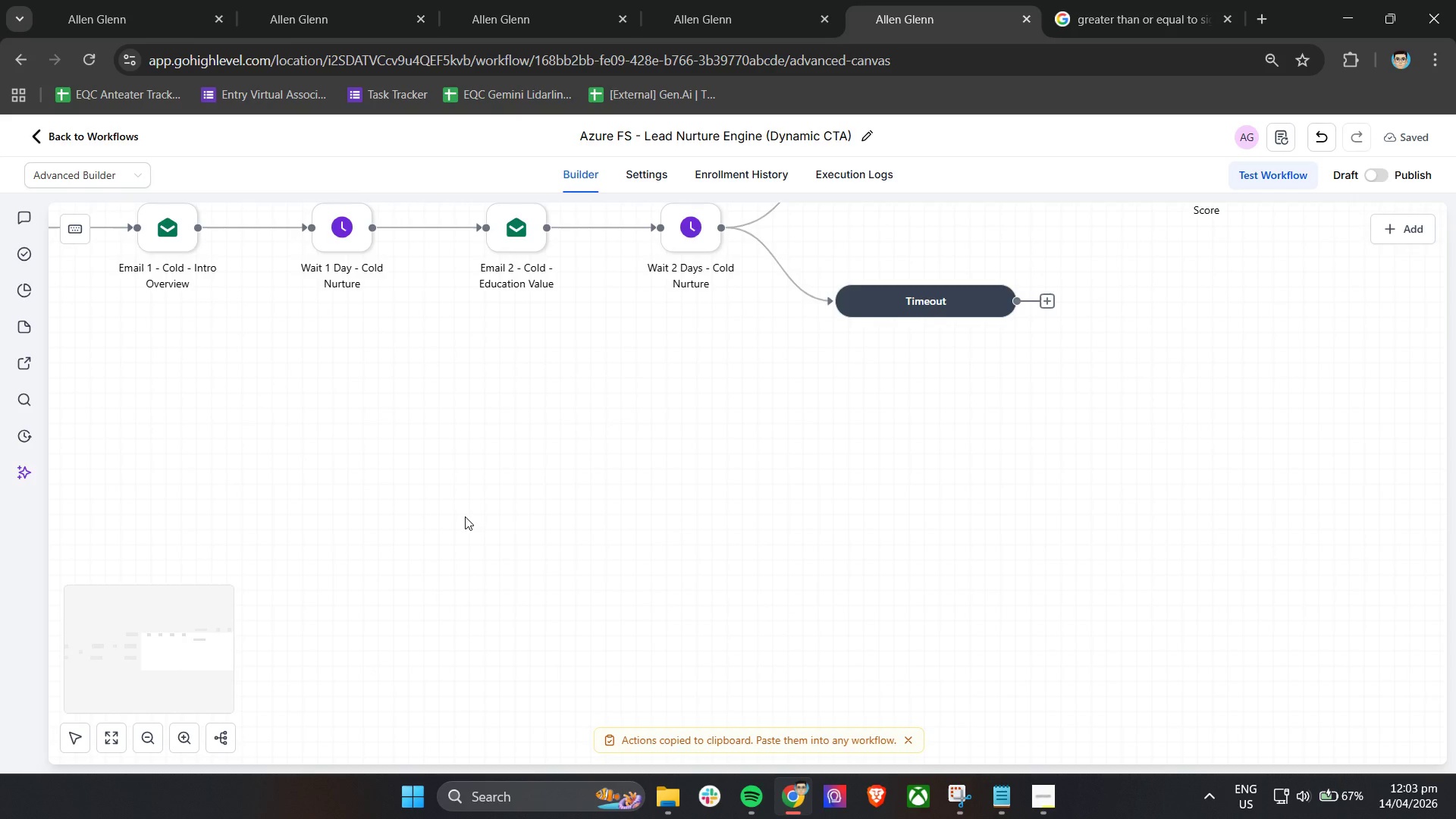 
key(Shift+ShiftLeft)
 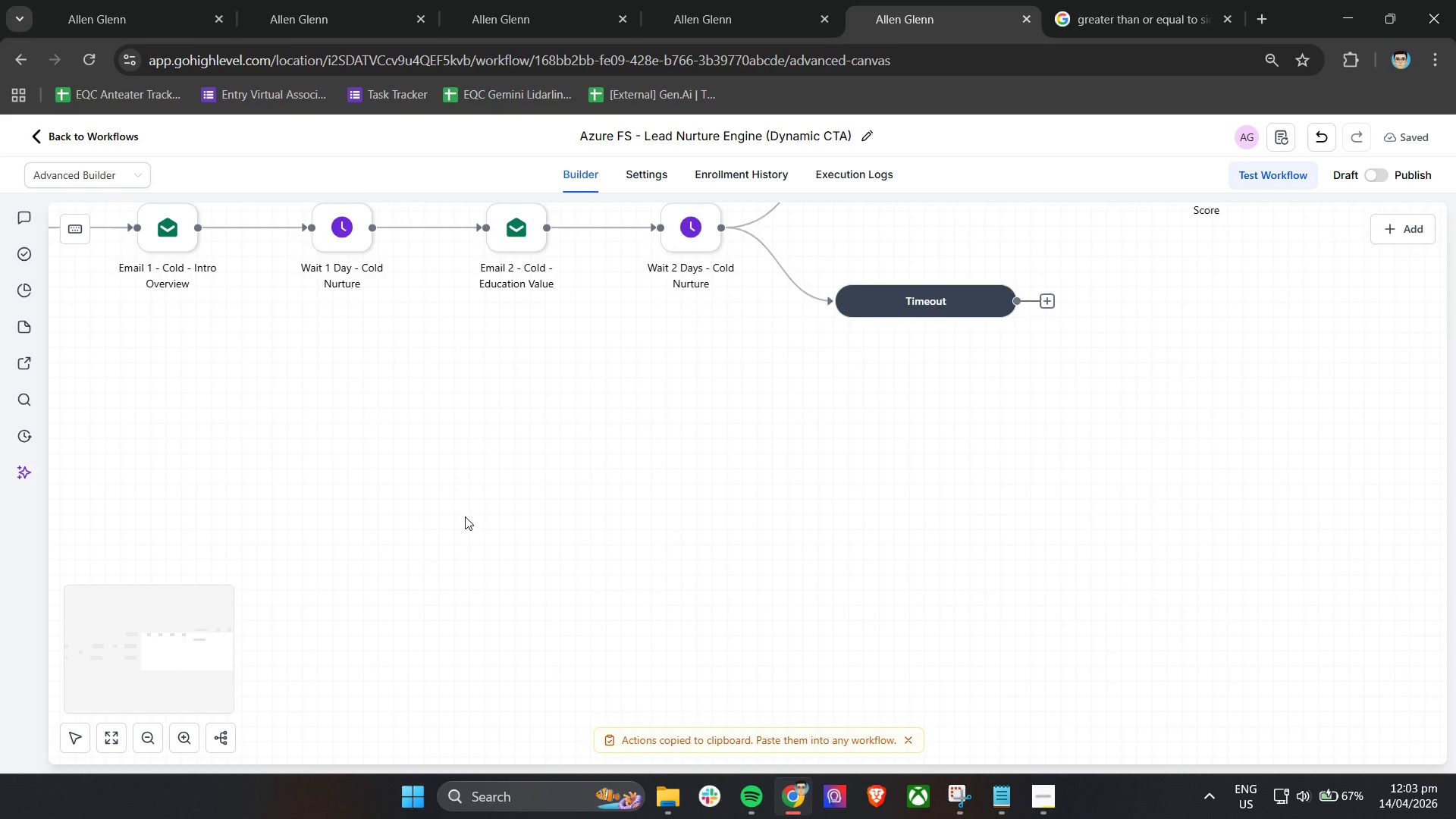 
key(Shift+ShiftLeft)
 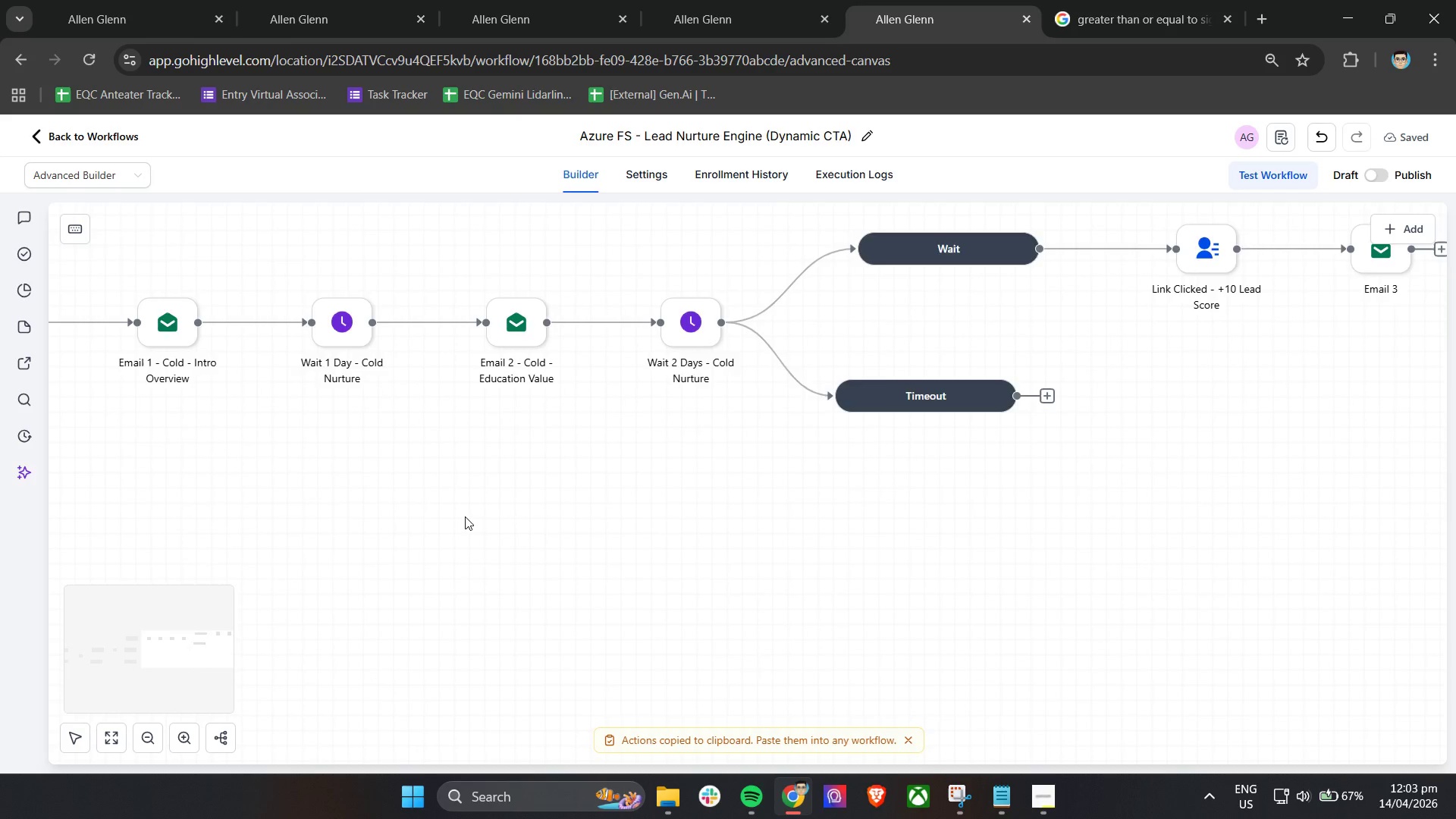 
scroll: coordinate [465, 516], scroll_direction: down, amount: 17.0
 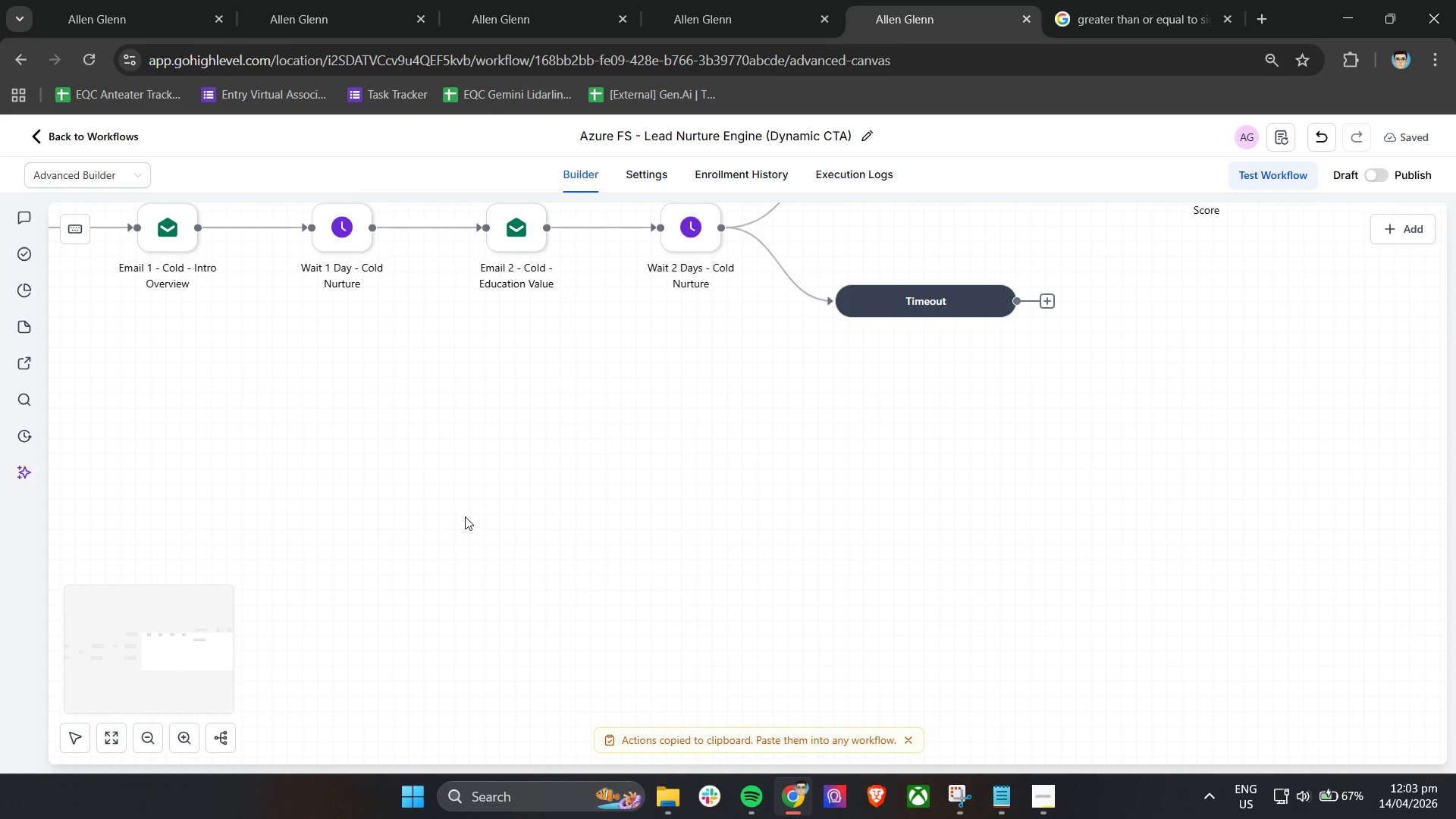 
hold_key(key=ShiftLeft, duration=0.61)
 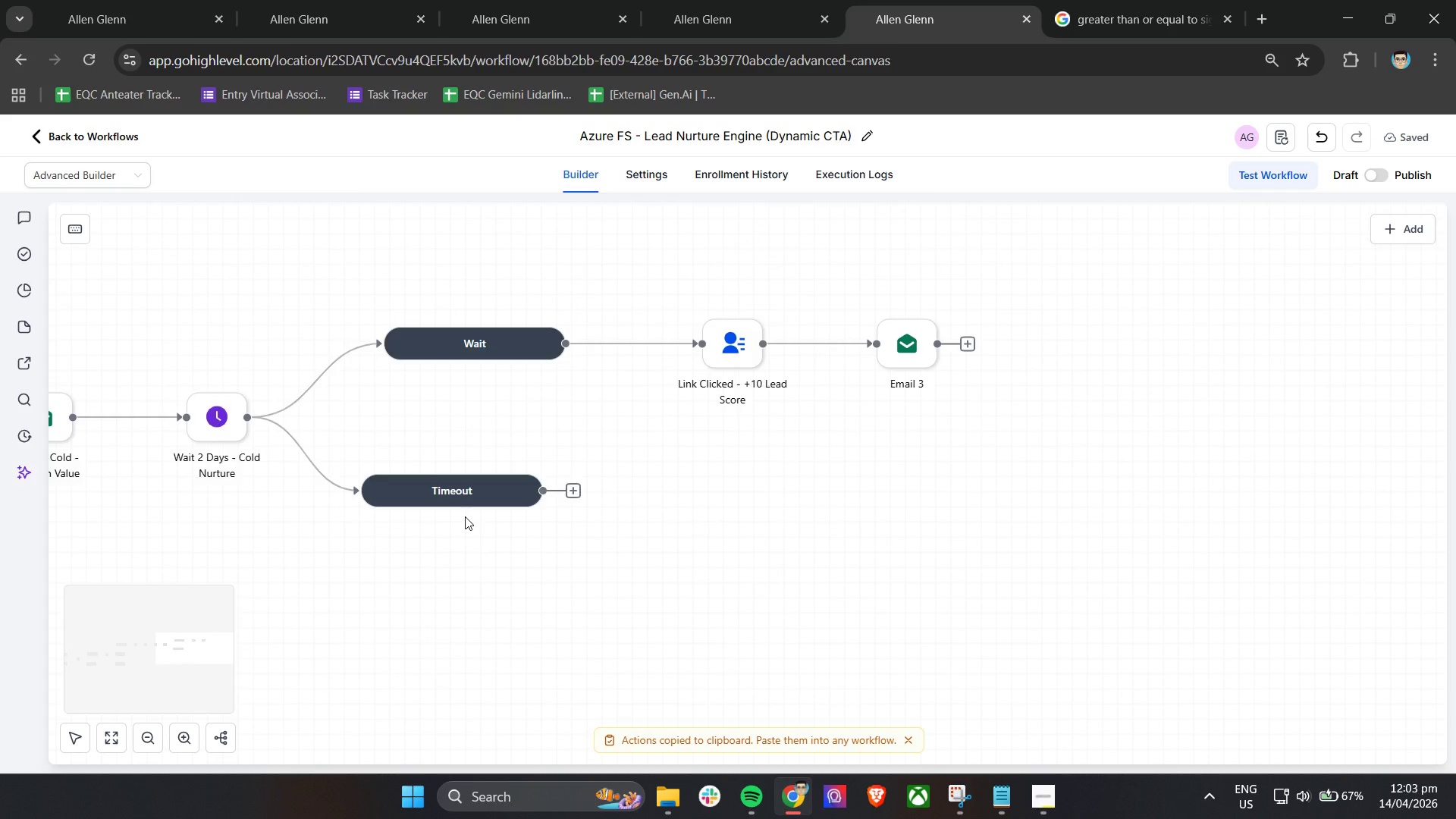 
scroll: coordinate [465, 516], scroll_direction: up, amount: 4.0
 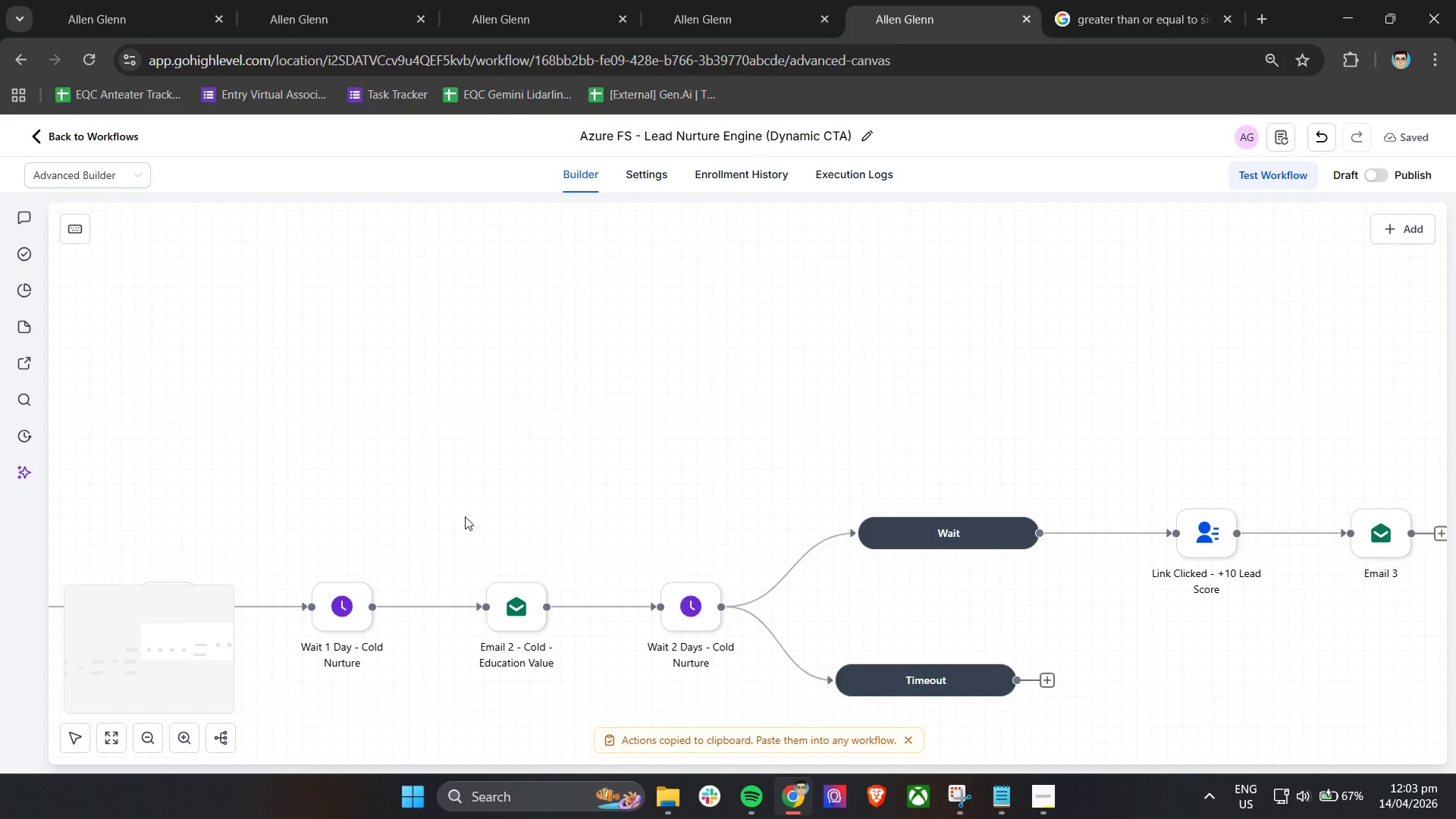 
scroll: coordinate [472, 513], scroll_direction: down, amount: 6.0
 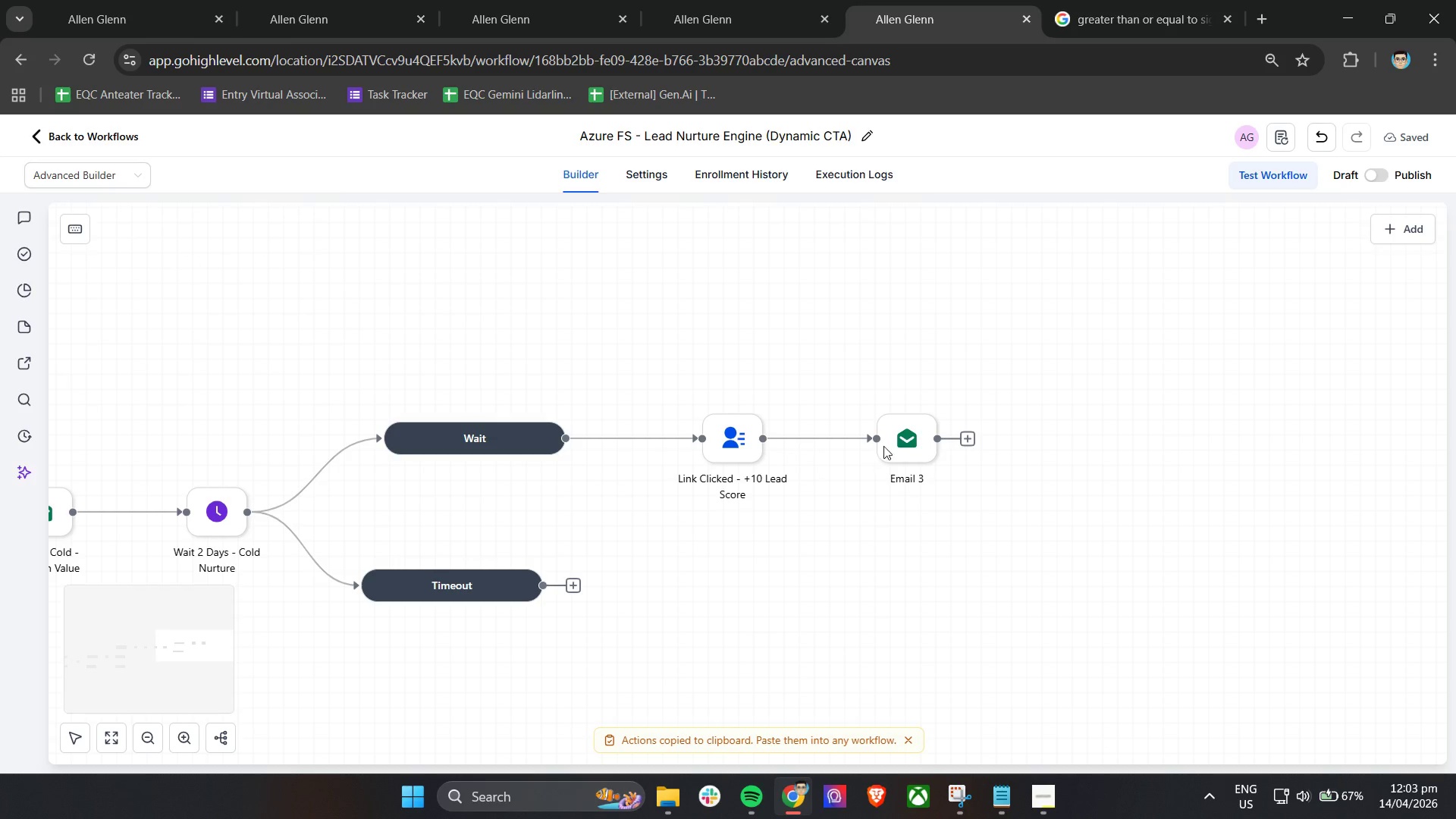 
left_click_drag(start_coordinate=[893, 444], to_coordinate=[878, 522])
 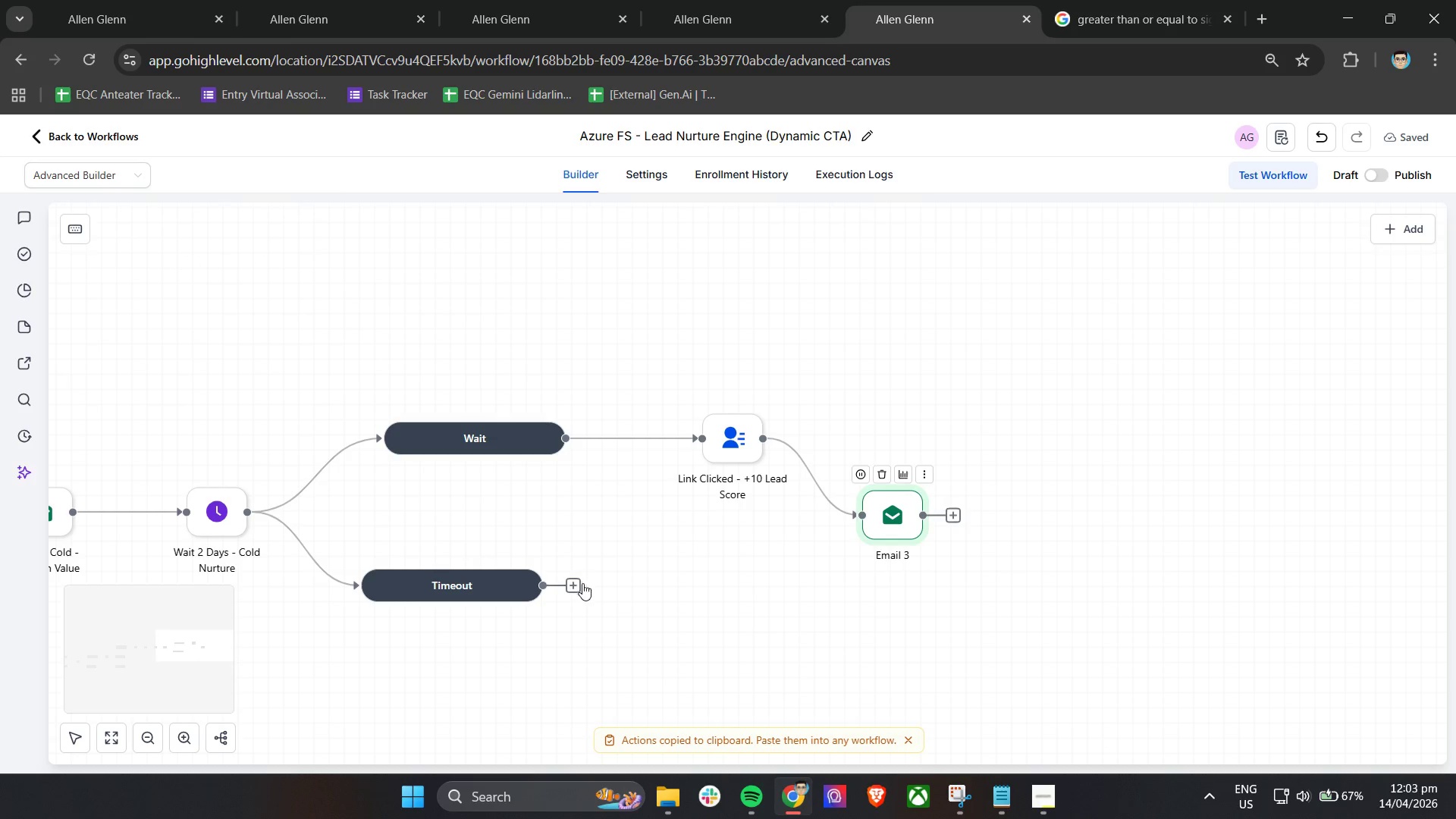 
left_click_drag(start_coordinate=[573, 588], to_coordinate=[859, 513])
 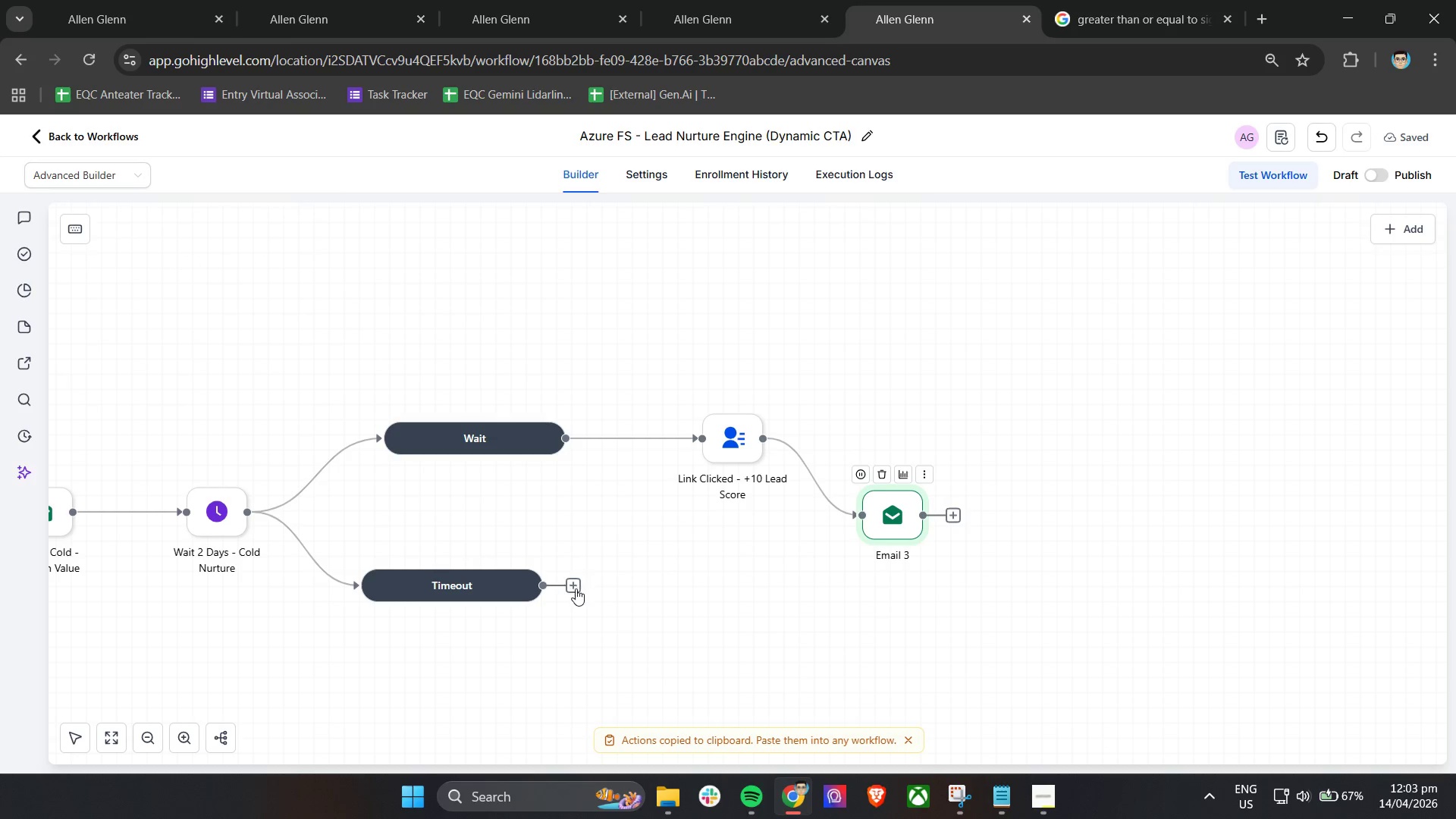 
left_click_drag(start_coordinate=[574, 589], to_coordinate=[901, 510])
 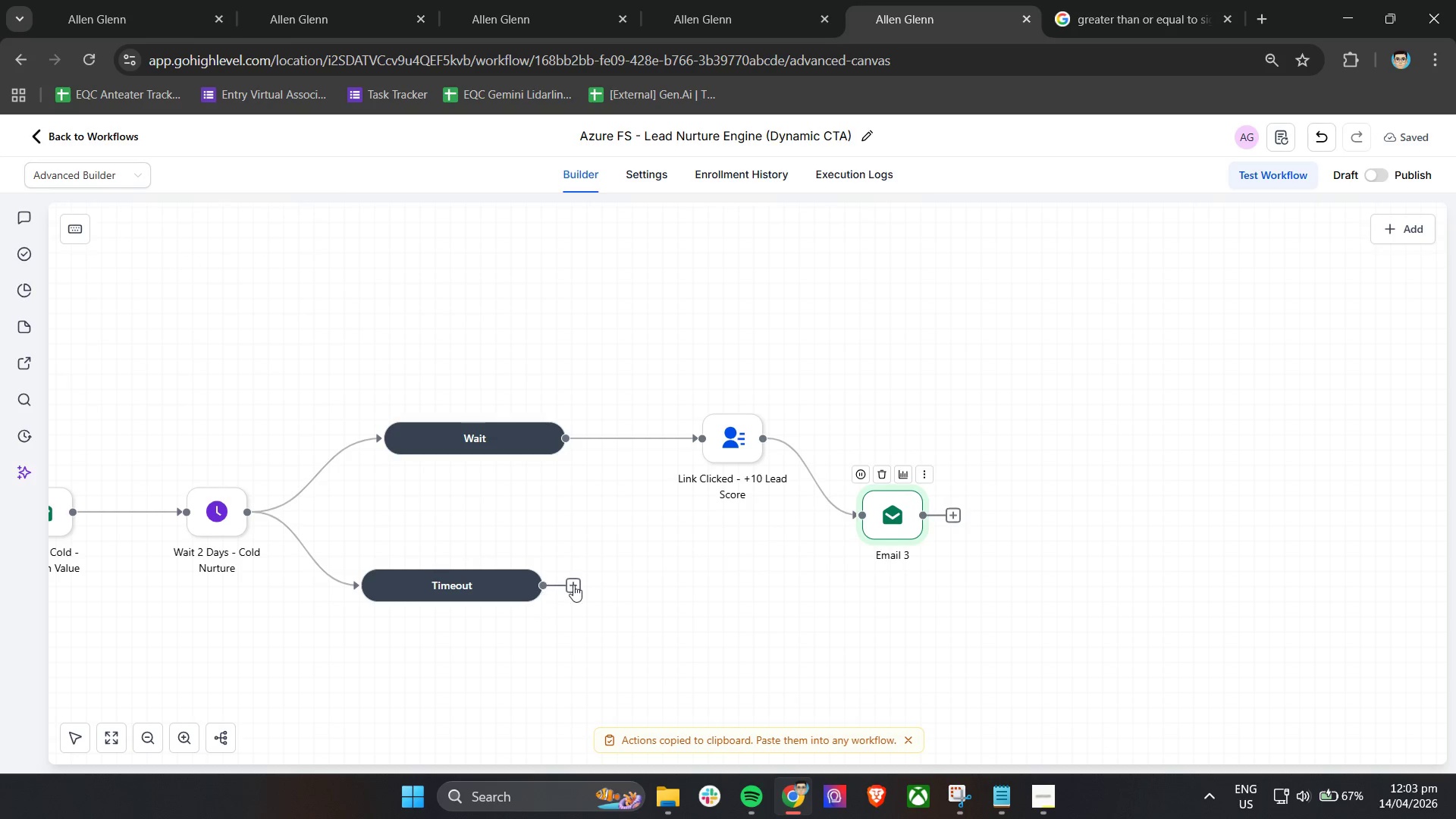 
left_click_drag(start_coordinate=[577, 582], to_coordinate=[861, 526])
 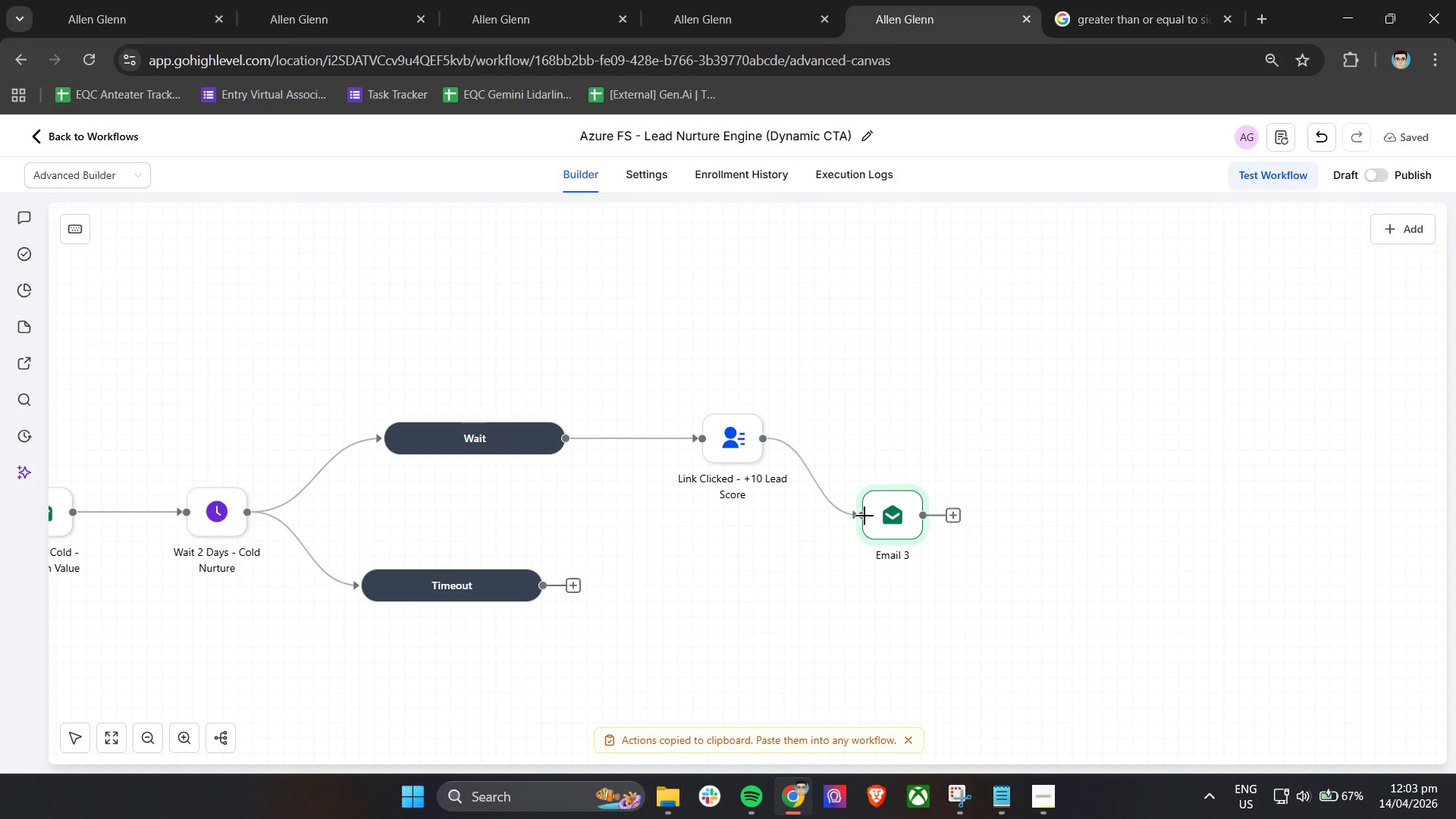 
double_click([886, 519])
 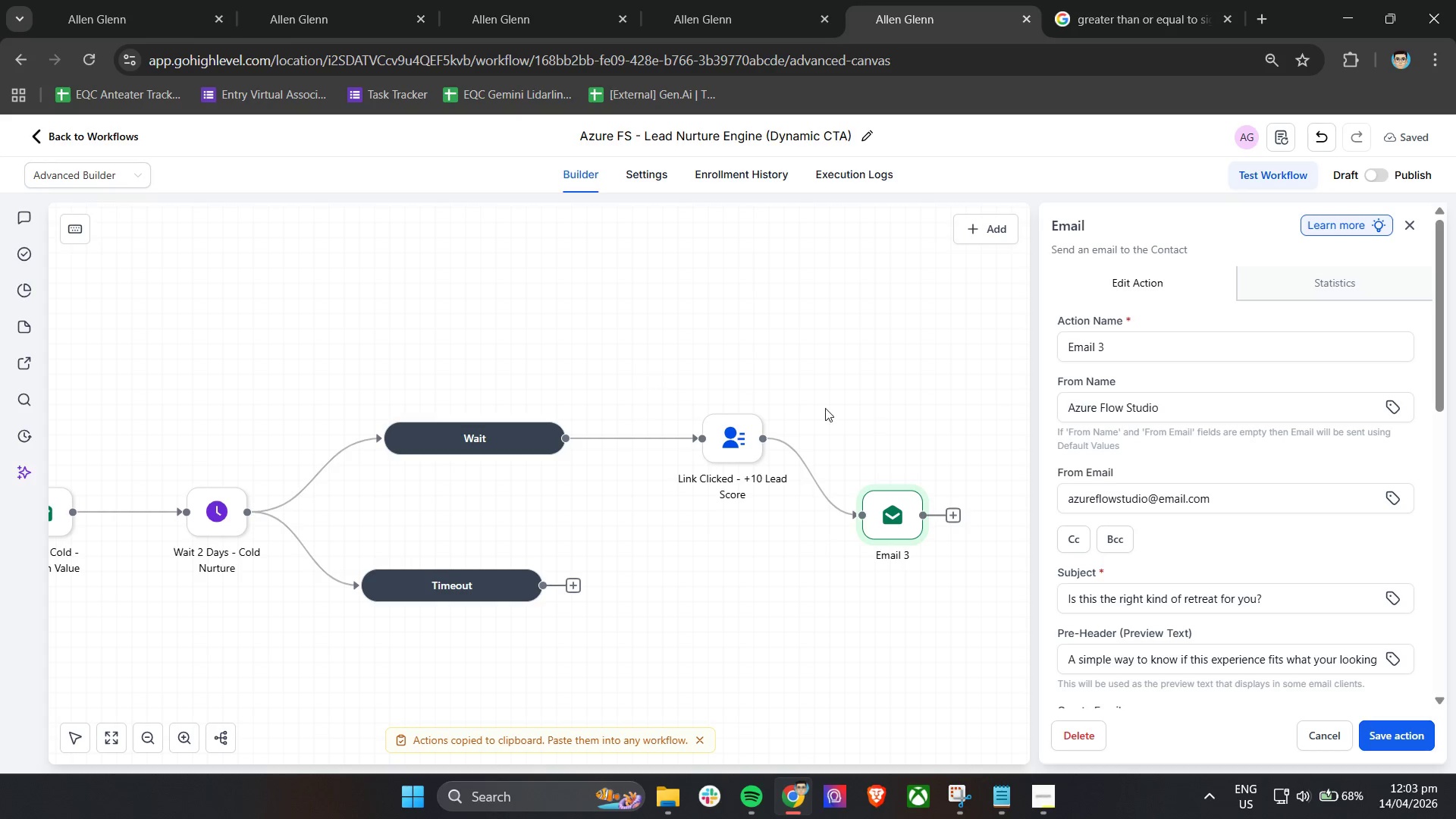 
scroll: coordinate [1173, 458], scroll_direction: down, amount: 5.0
 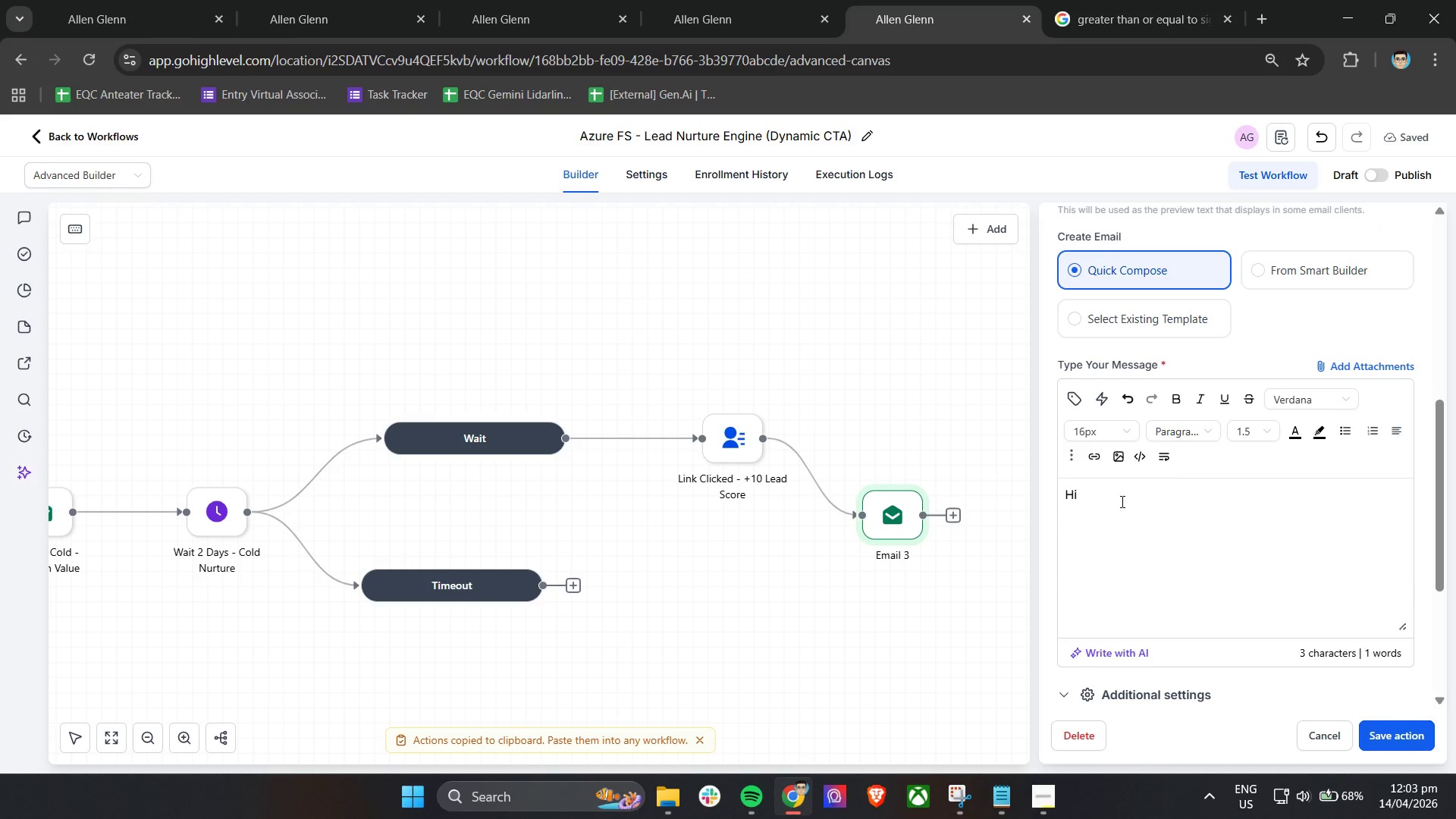 
left_click([1120, 502])
 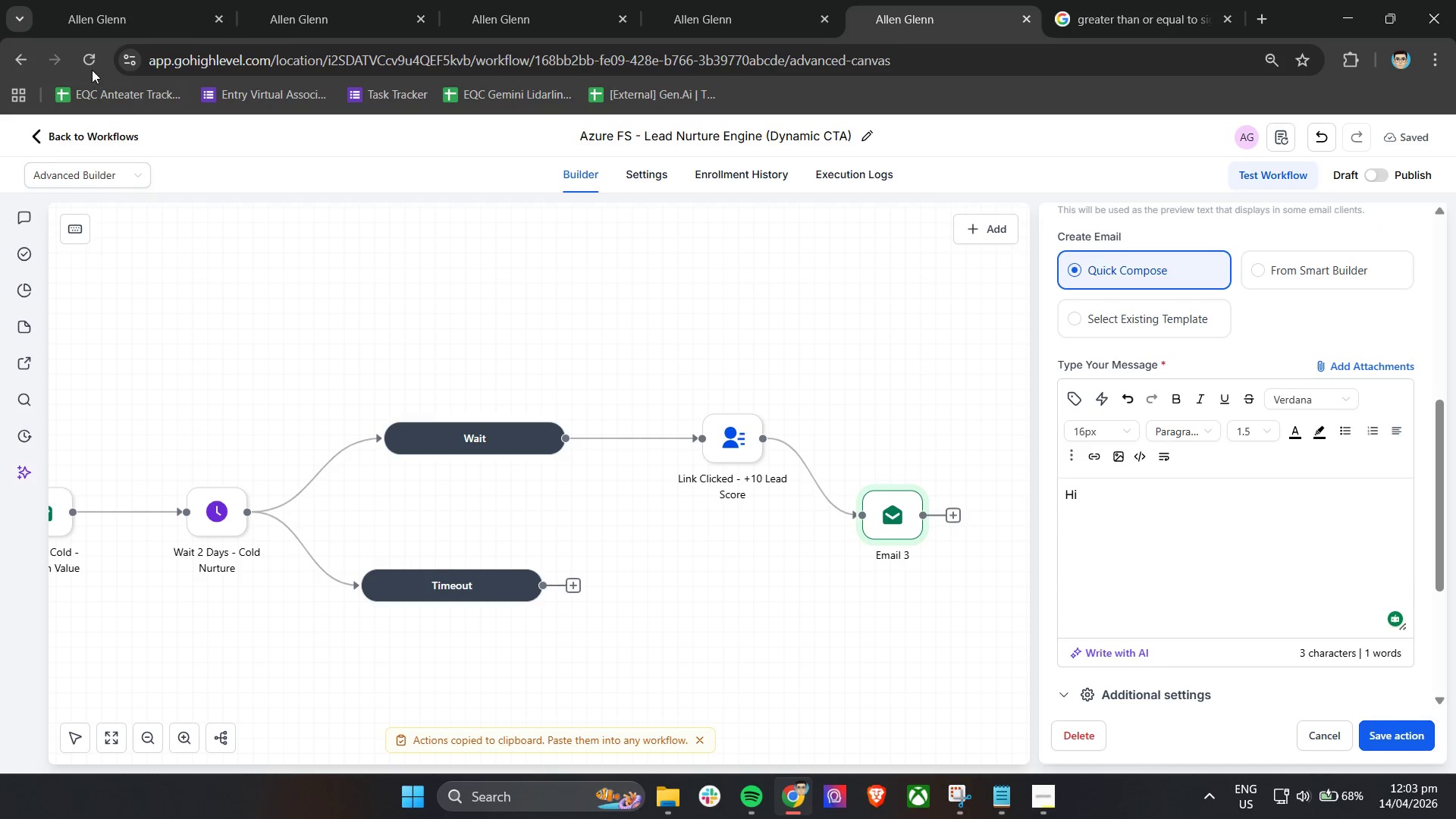 
left_click([91, 66])
 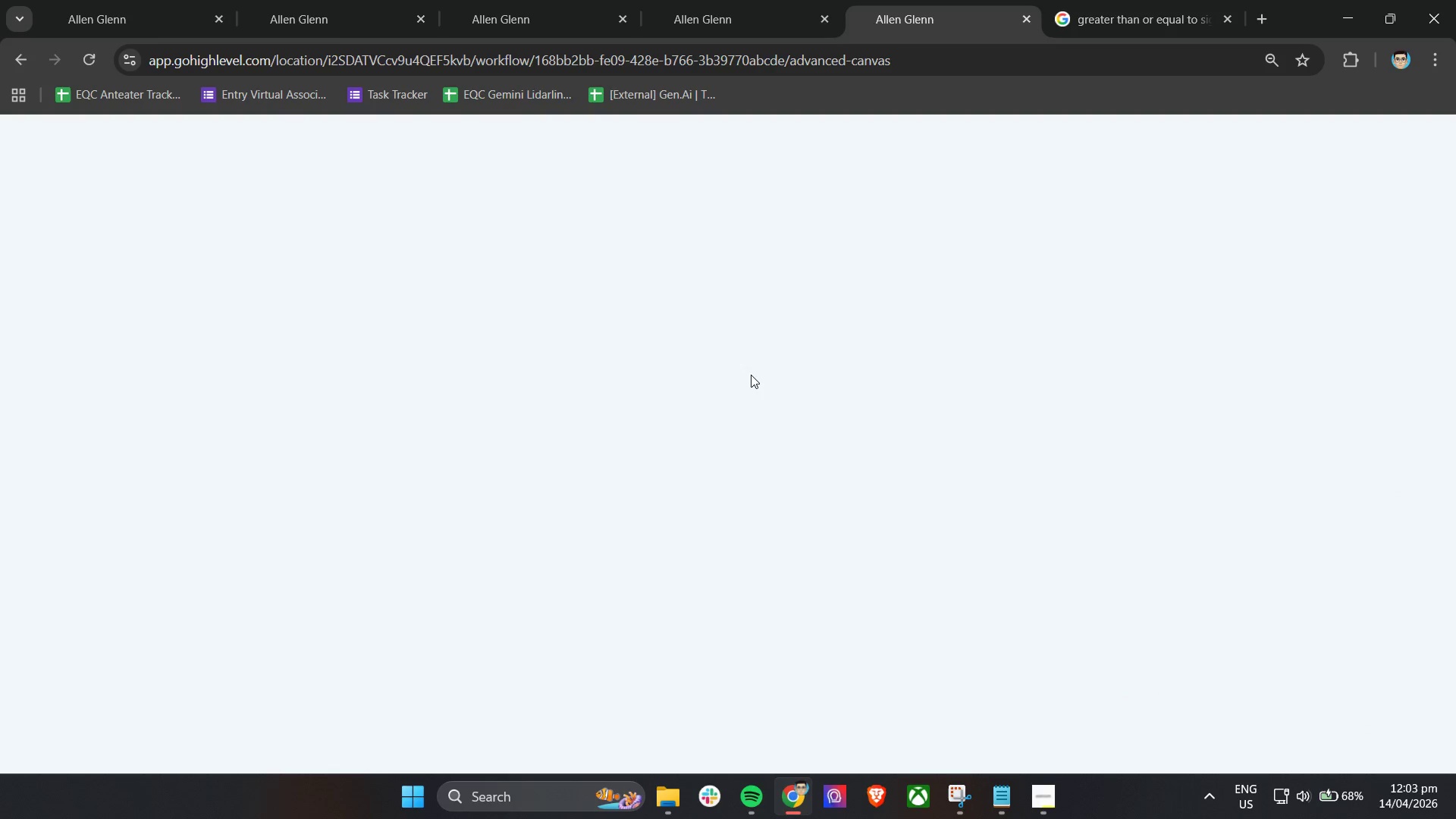 
wait(12.55)
 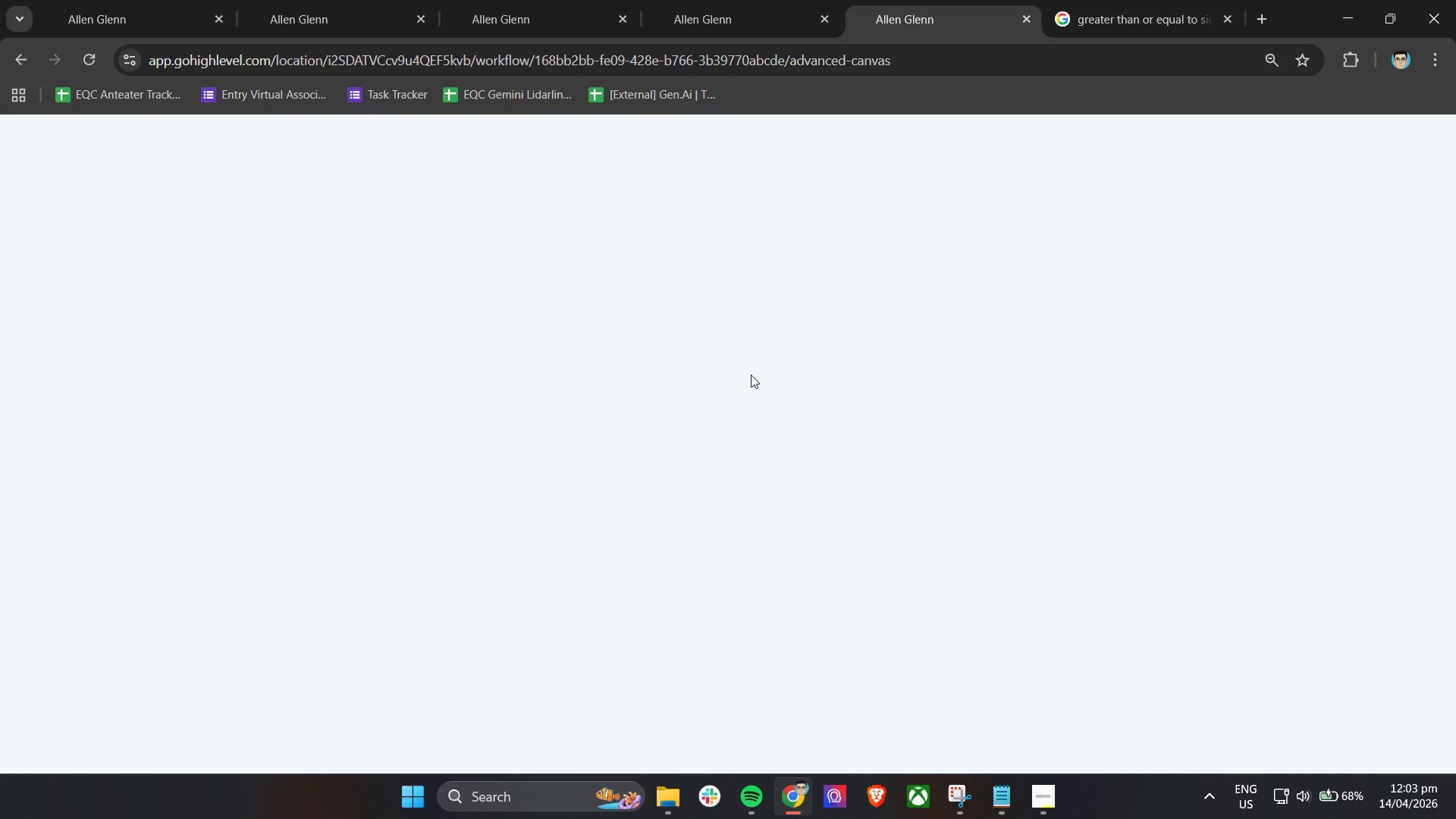 
hold_key(key=ShiftLeft, duration=1.3)
scroll: coordinate [793, 494], scroll_direction: down, amount: 17.0
 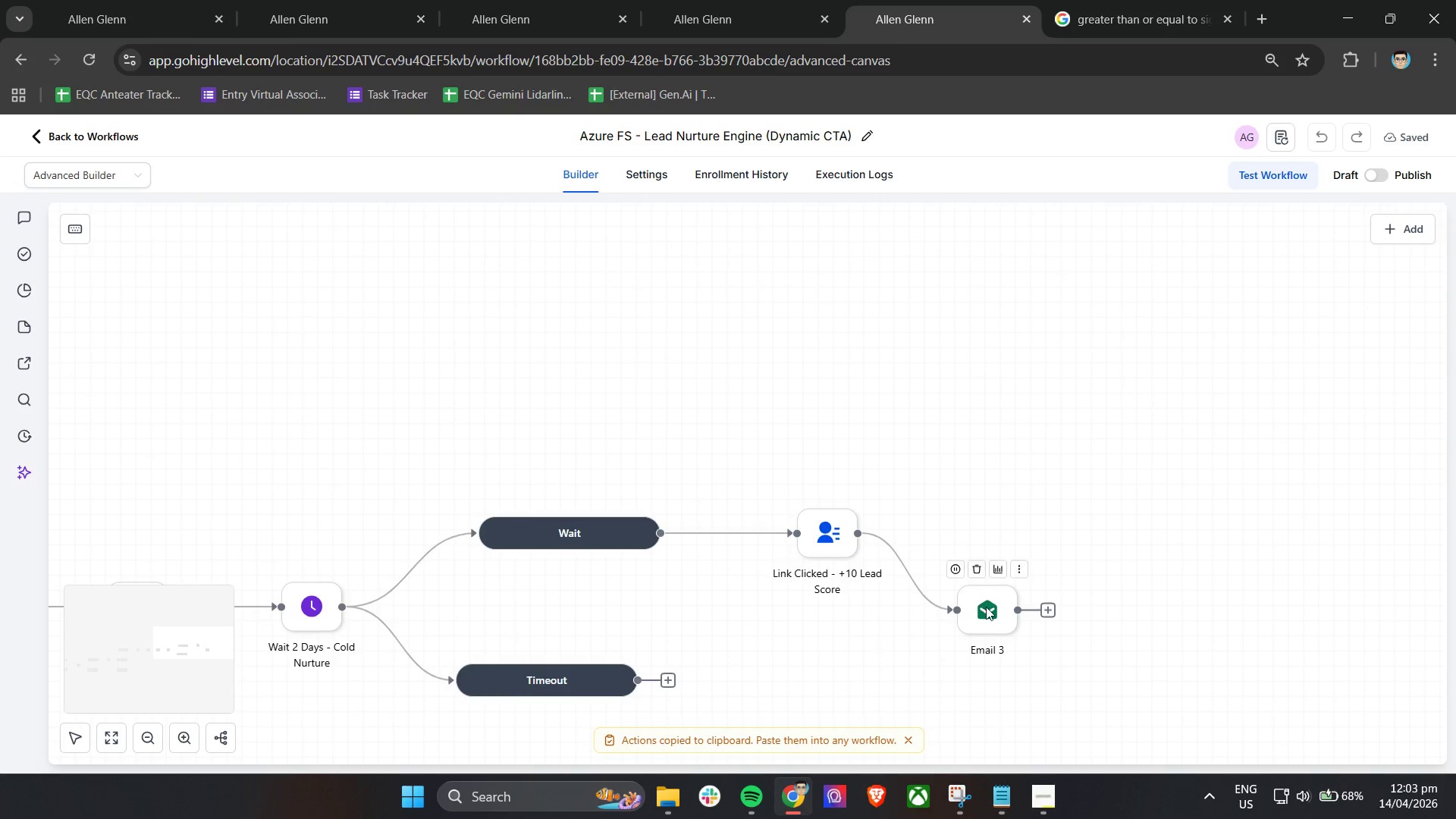 
double_click([986, 607])
 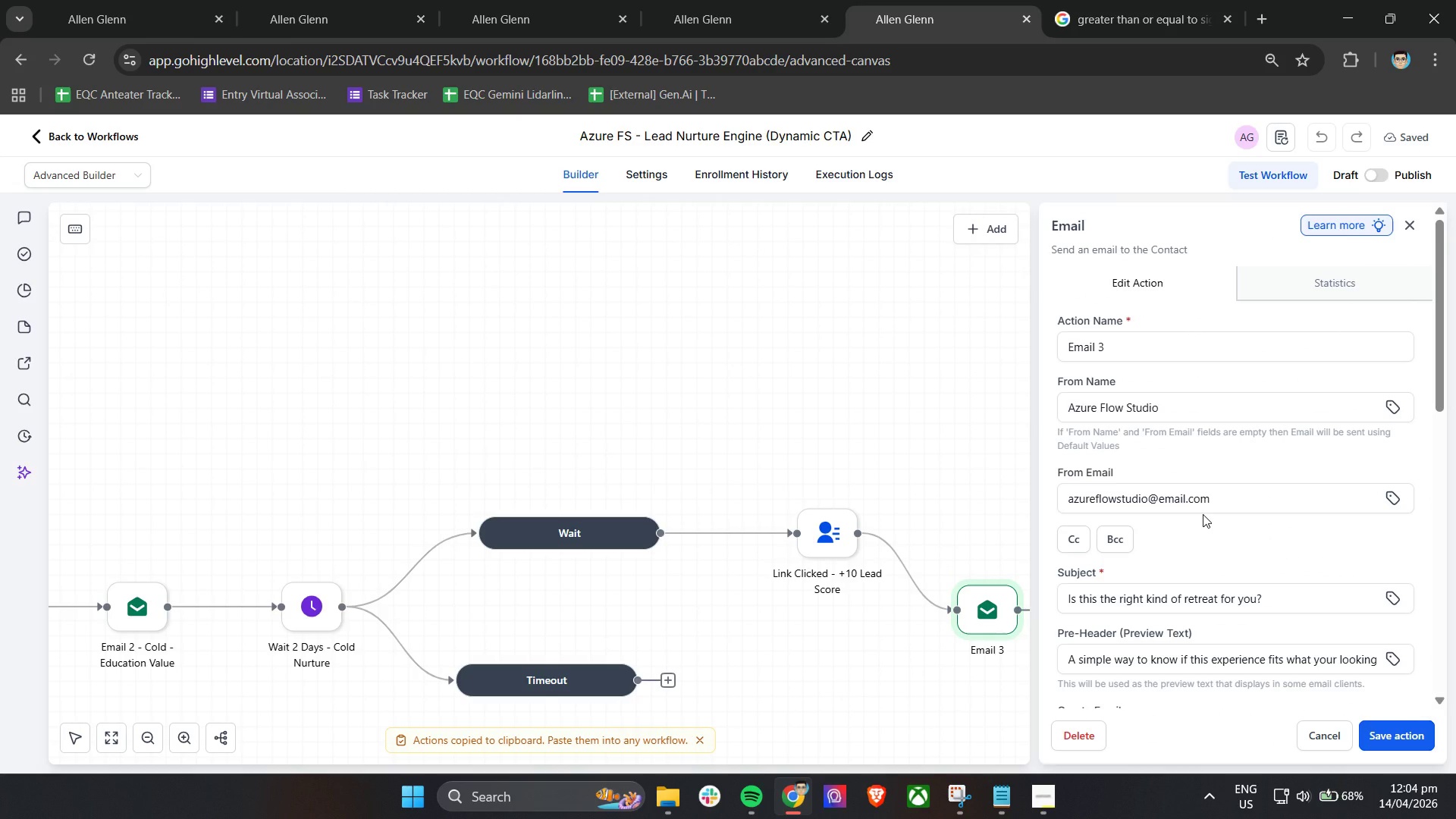 
wait(35.44)
 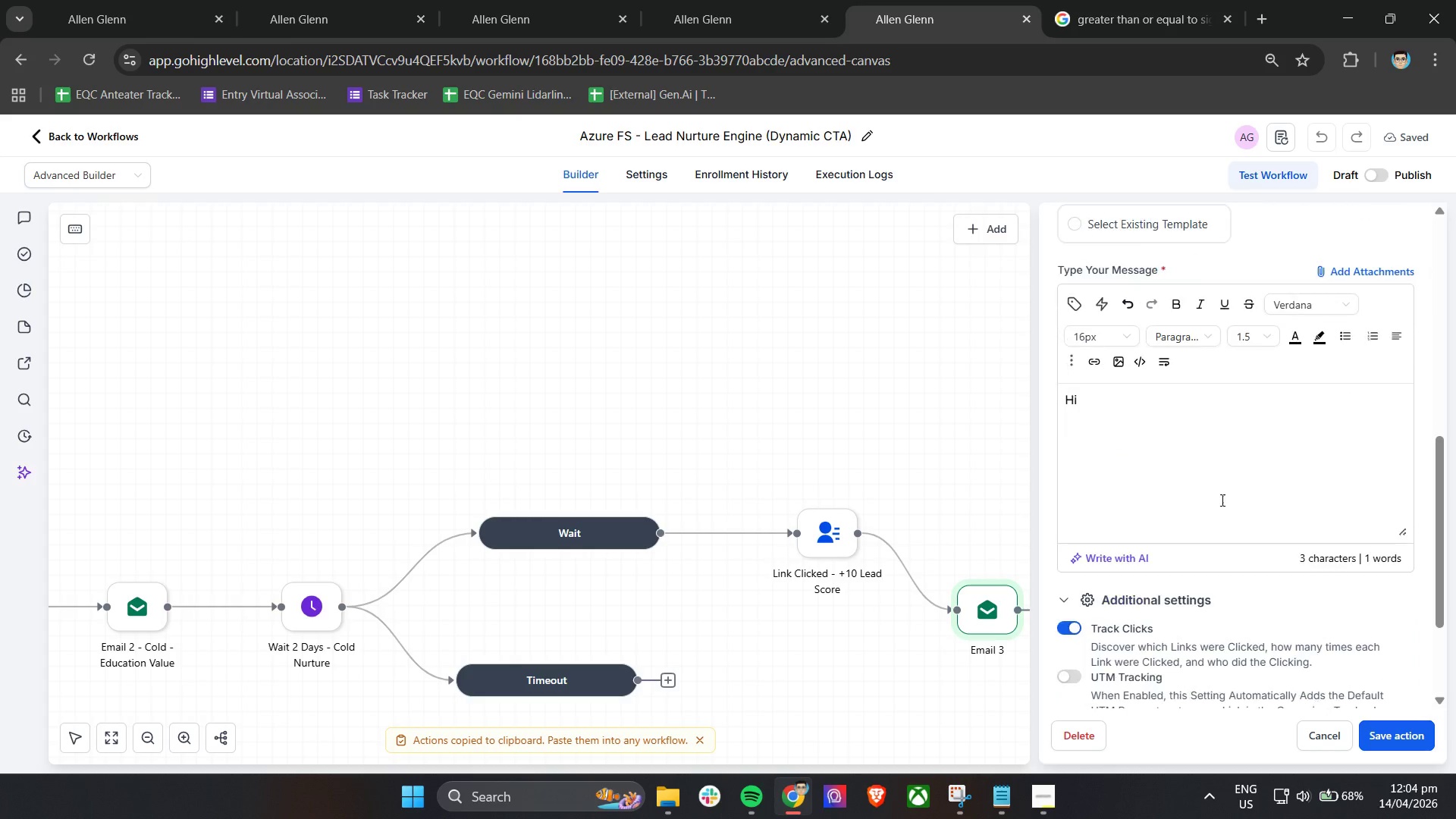 
left_click([1210, 428])
 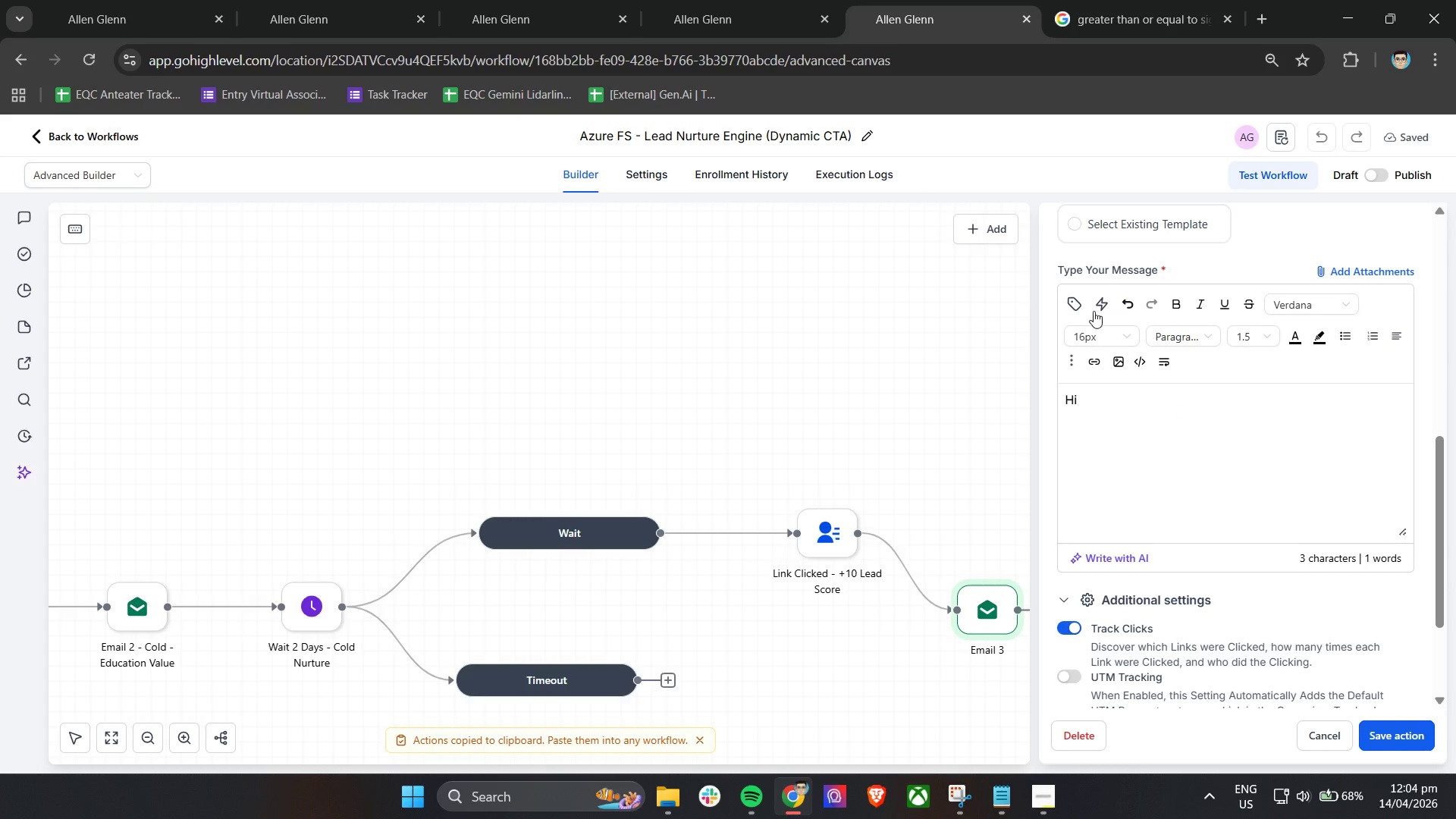 
scroll: coordinate [1290, 465], scroll_direction: down, amount: 6.0
 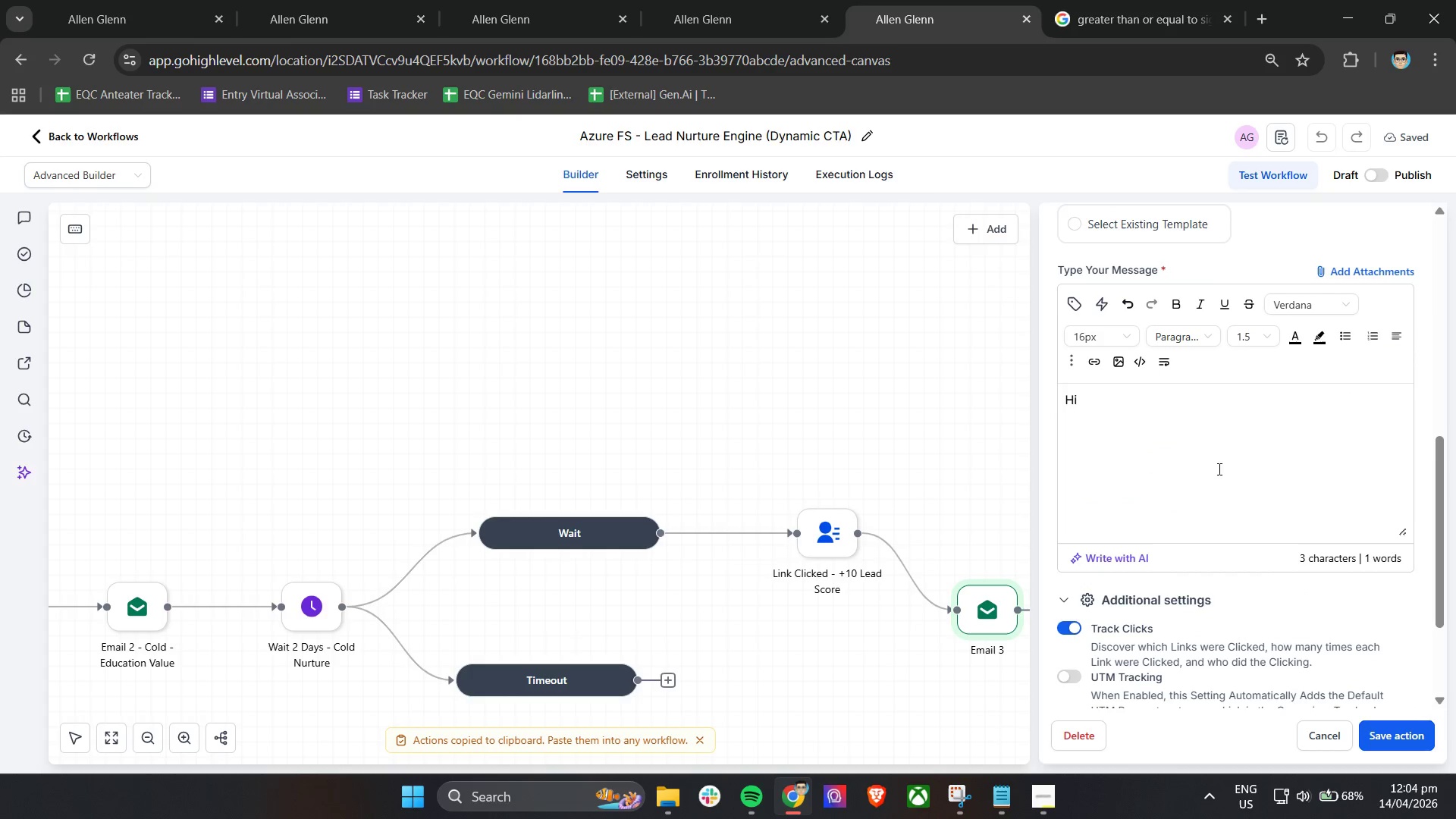 
left_click([1078, 304])
 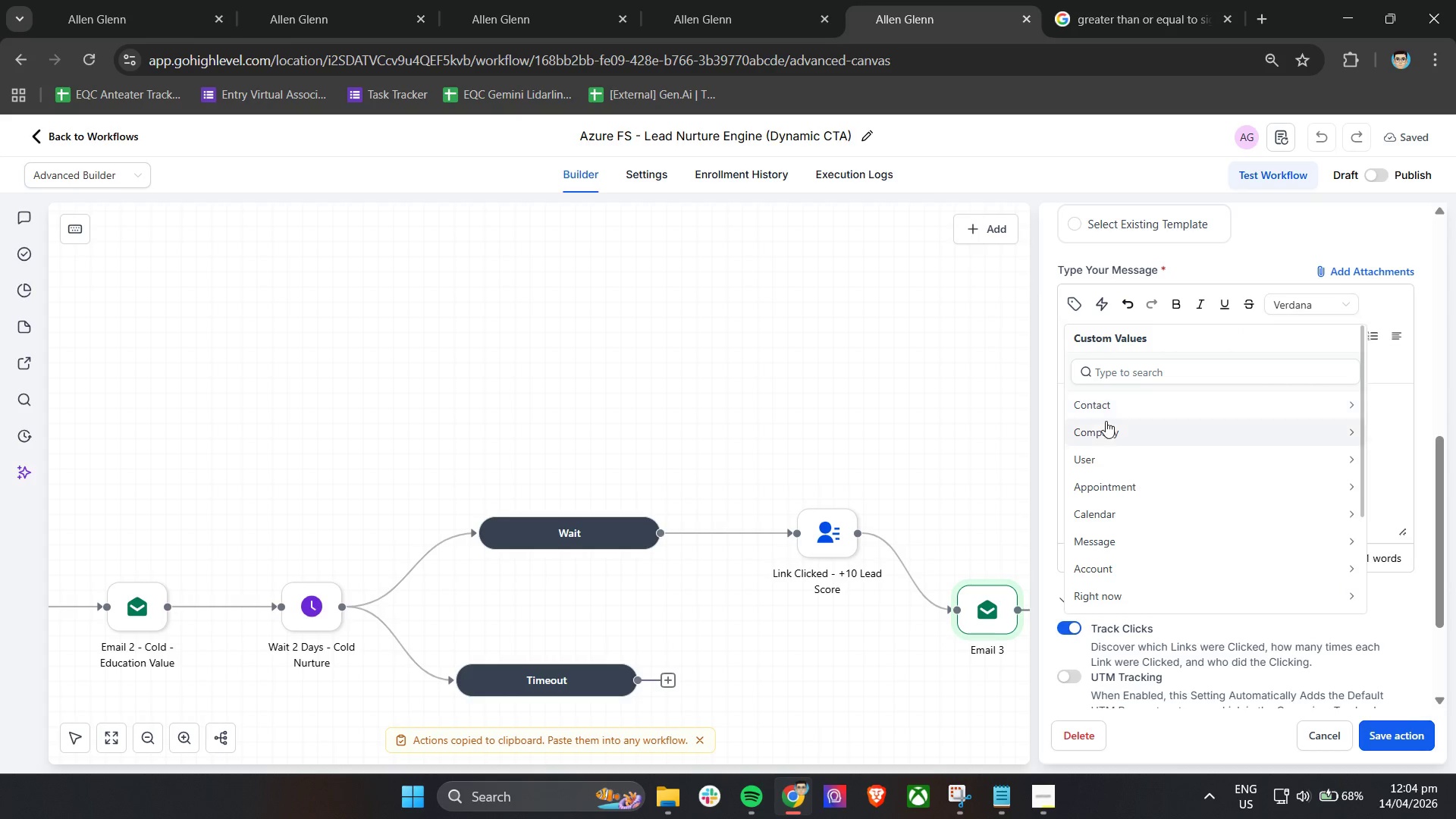 
left_click([1122, 404])
 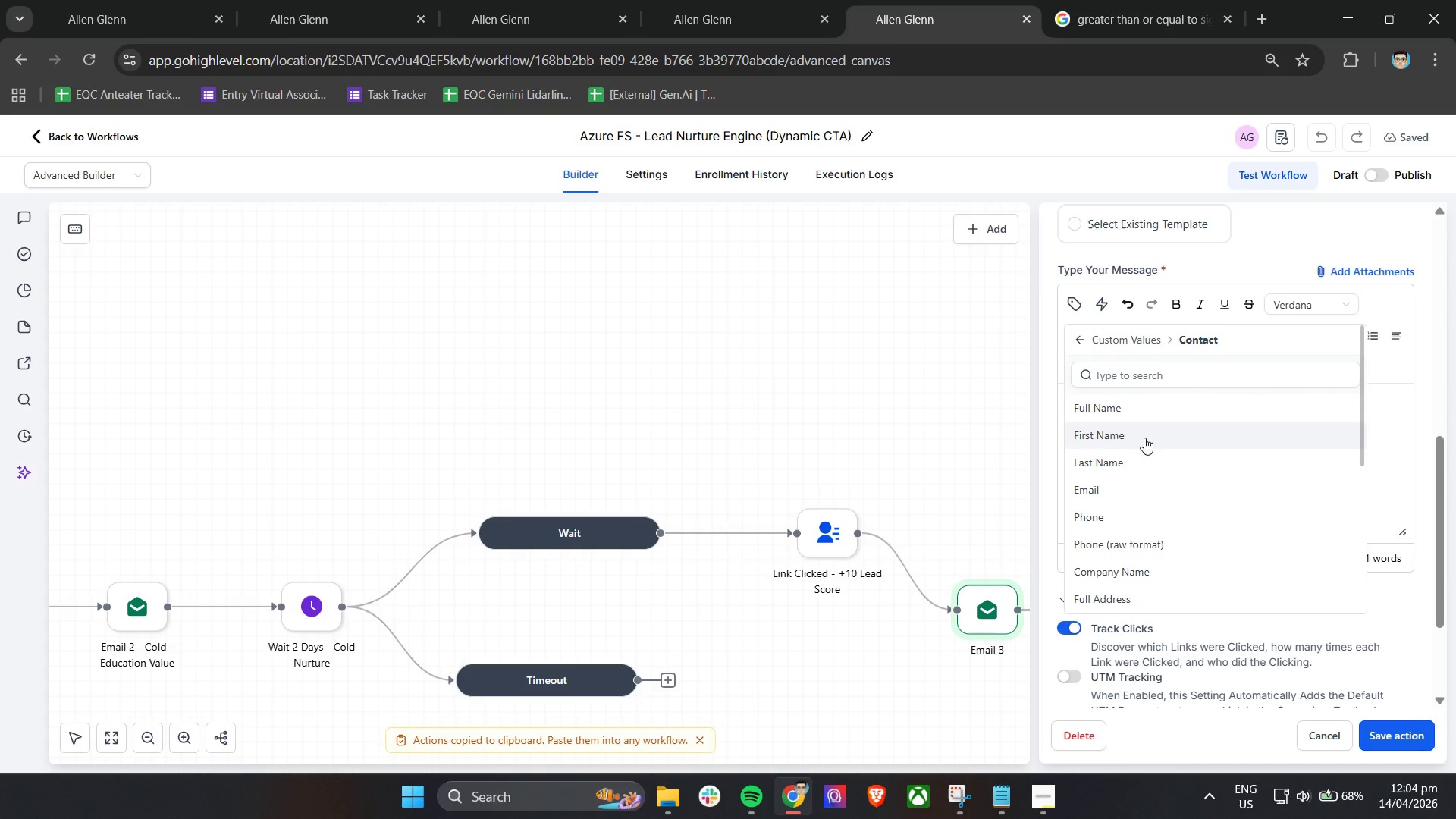 
left_click([1139, 435])
 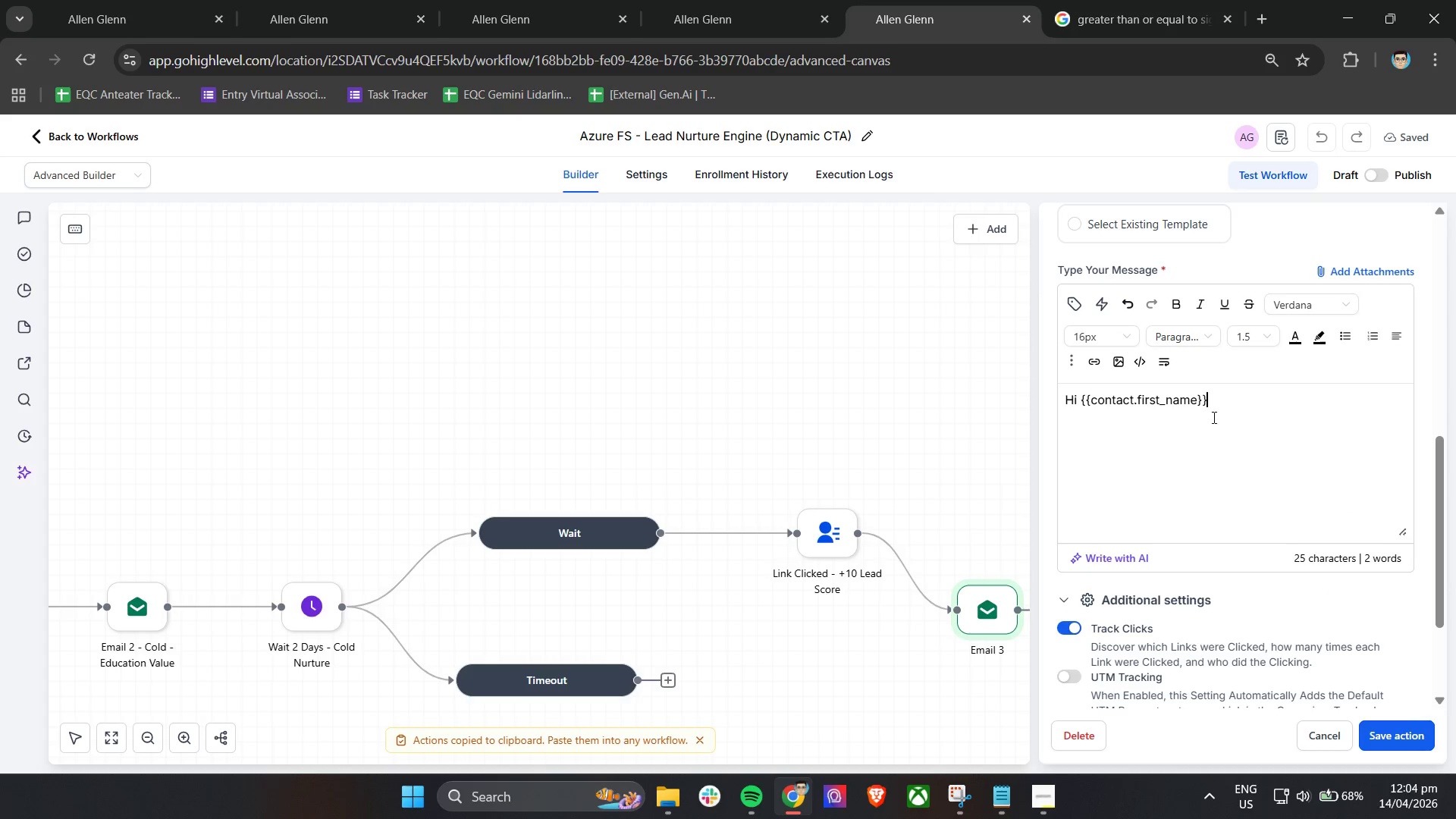 
left_click([1267, 411])
 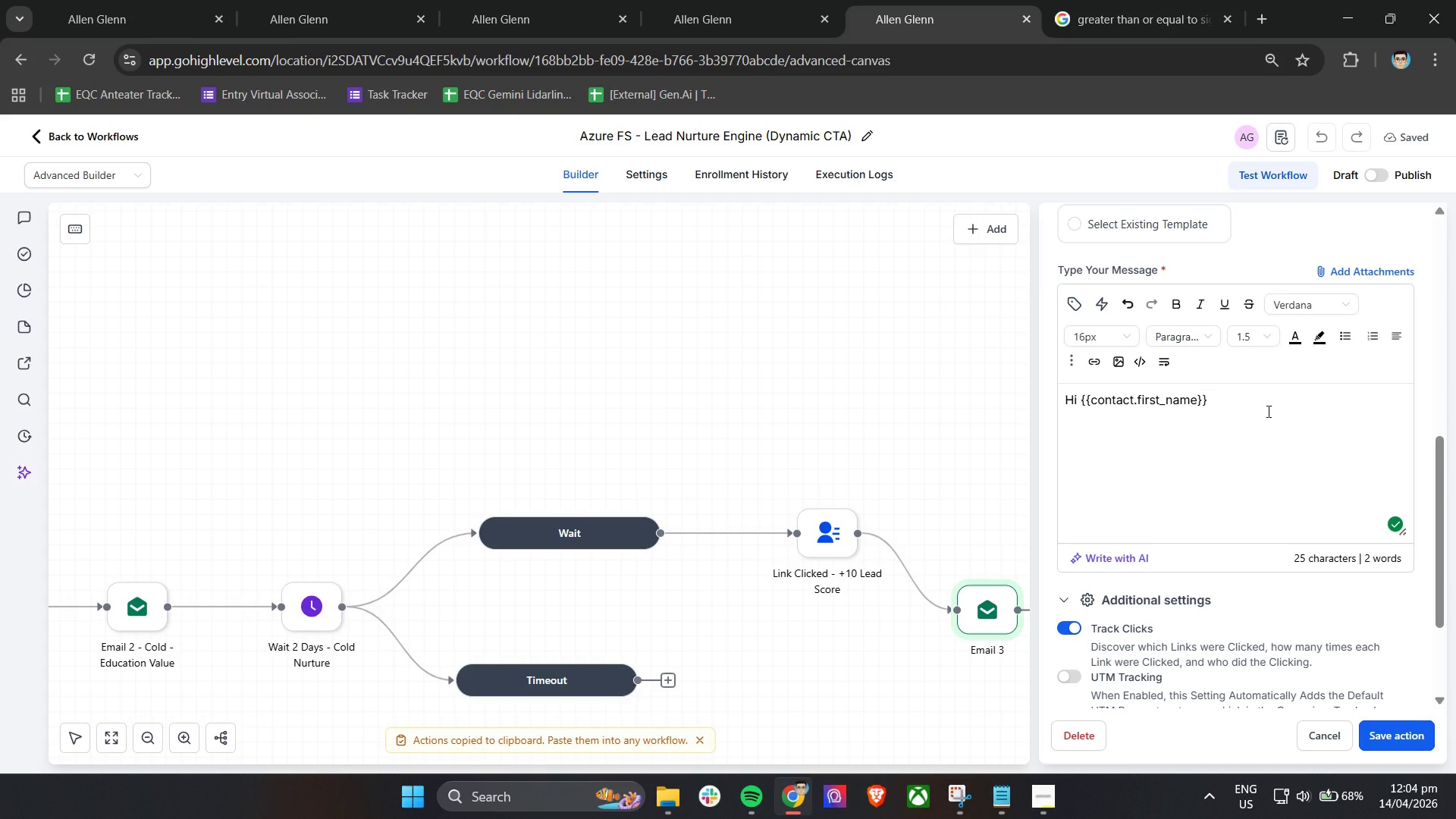 
key(Comma)
 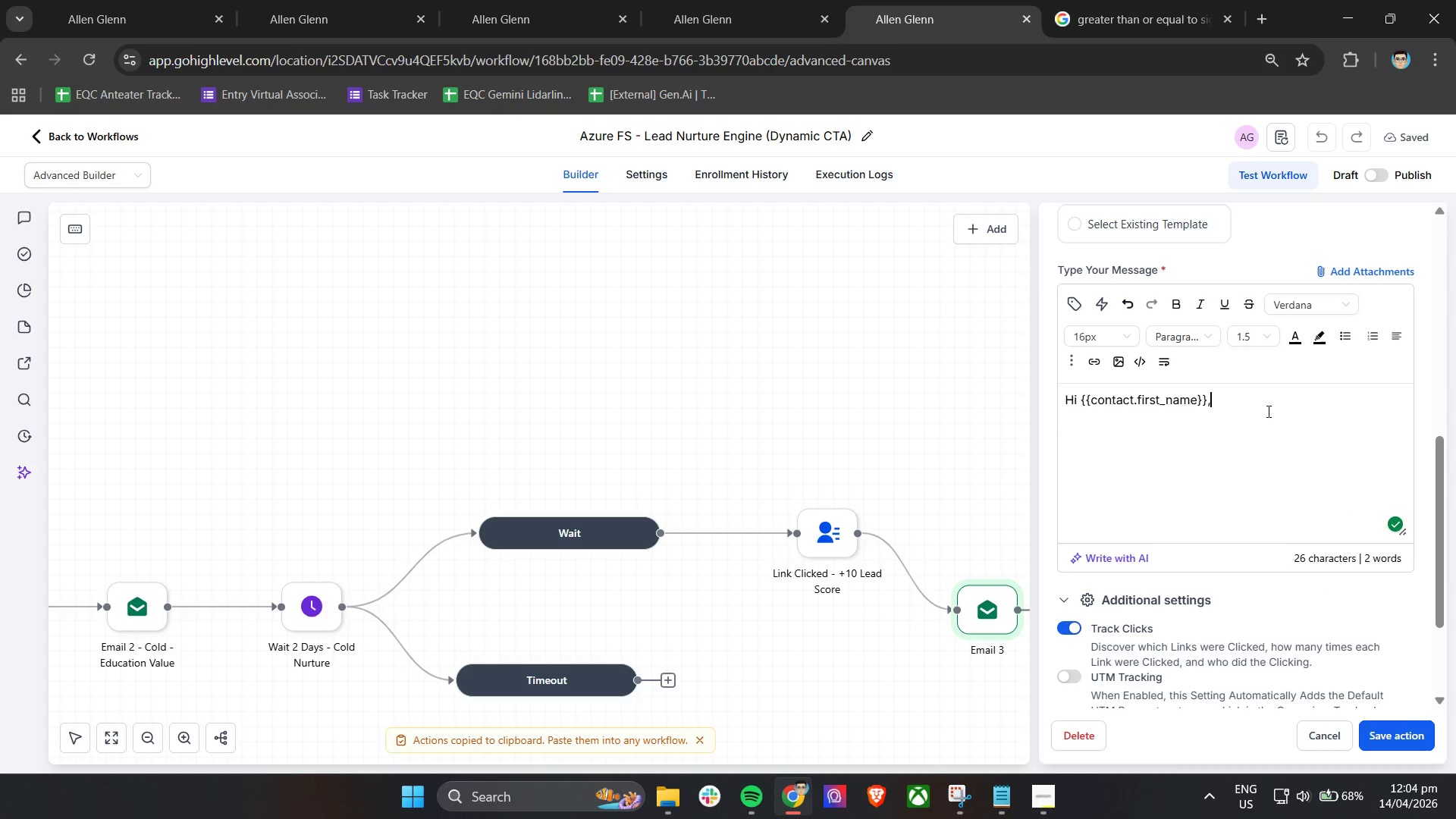 
key(Enter)
 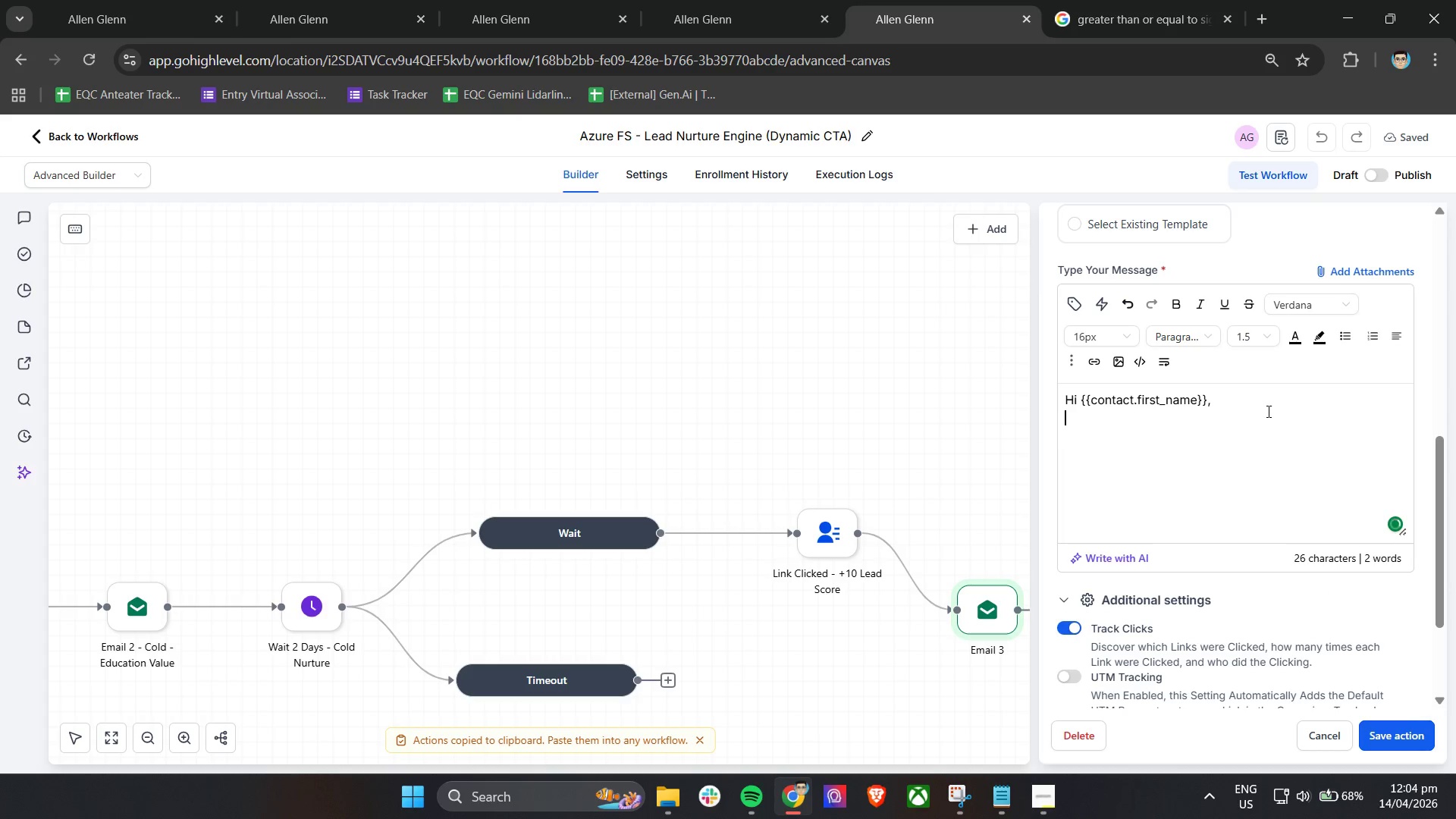 
key(Enter)
 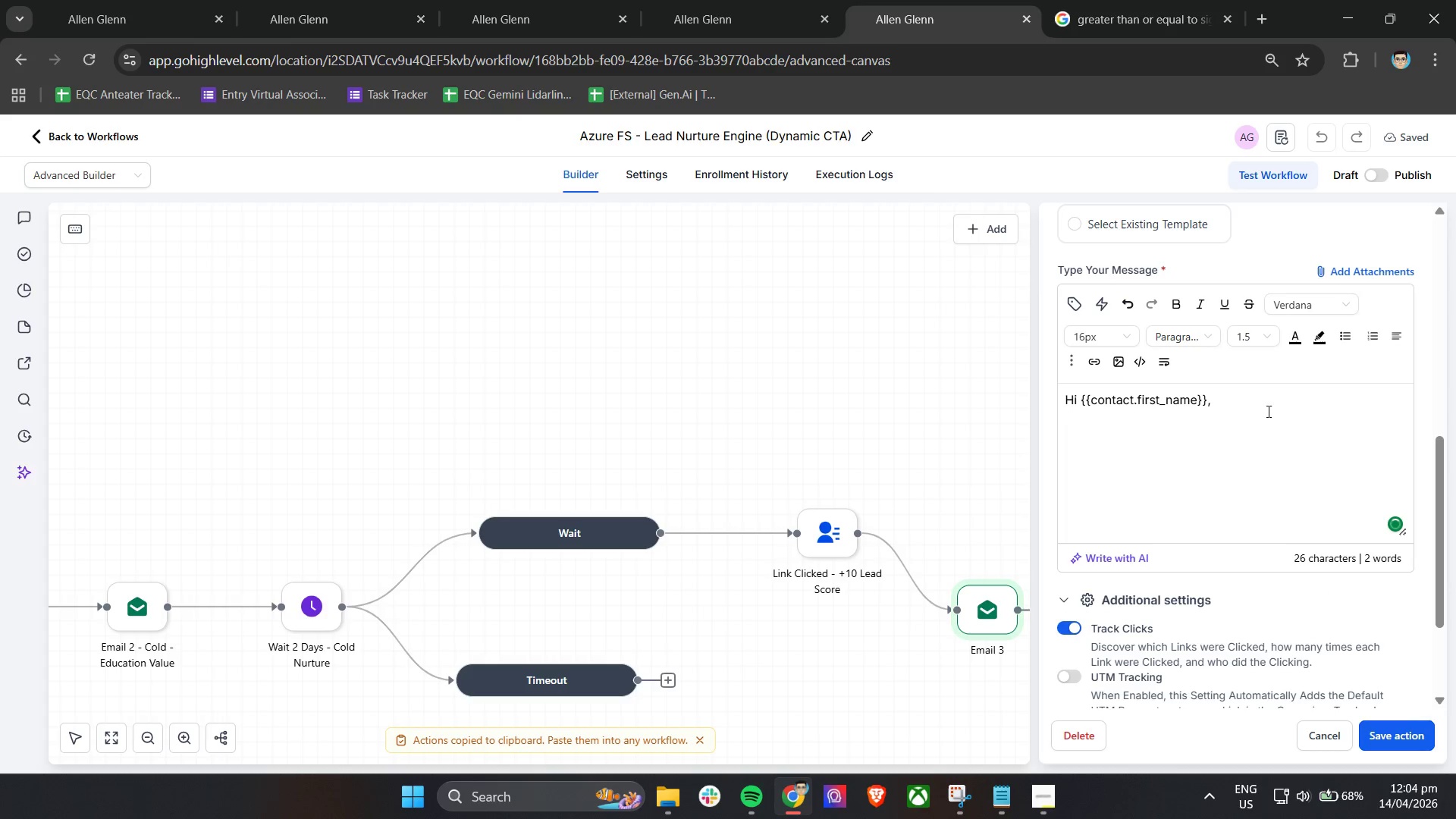 
type(By now, o)
key(Backspace)
type(you've had a change tp s)
key(Backspace)
key(Backspace)
key(Backspace)
type(o see how our retreats are structure)
 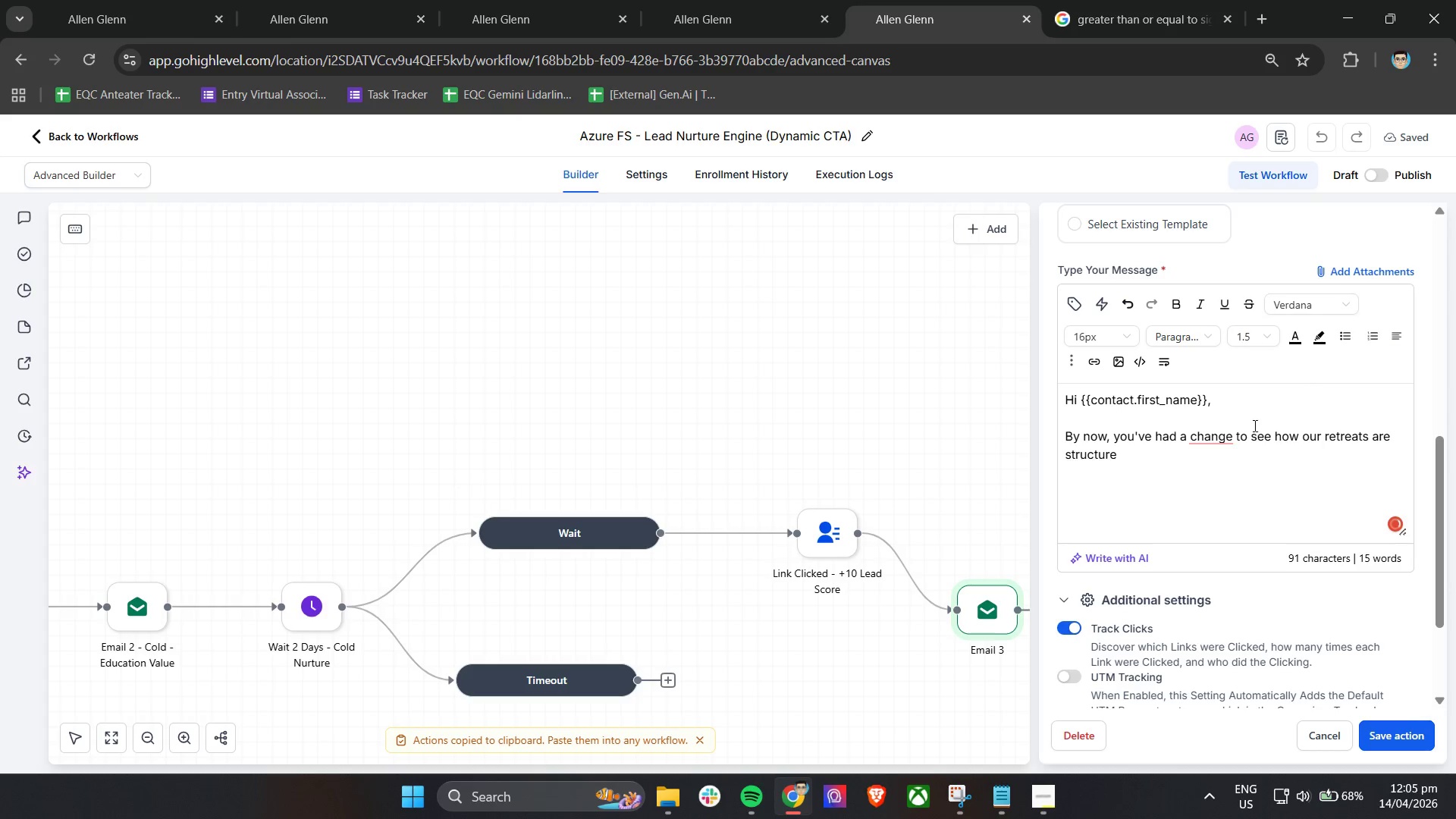 
left_click_drag(start_coordinate=[1188, 439], to_coordinate=[1191, 439])
 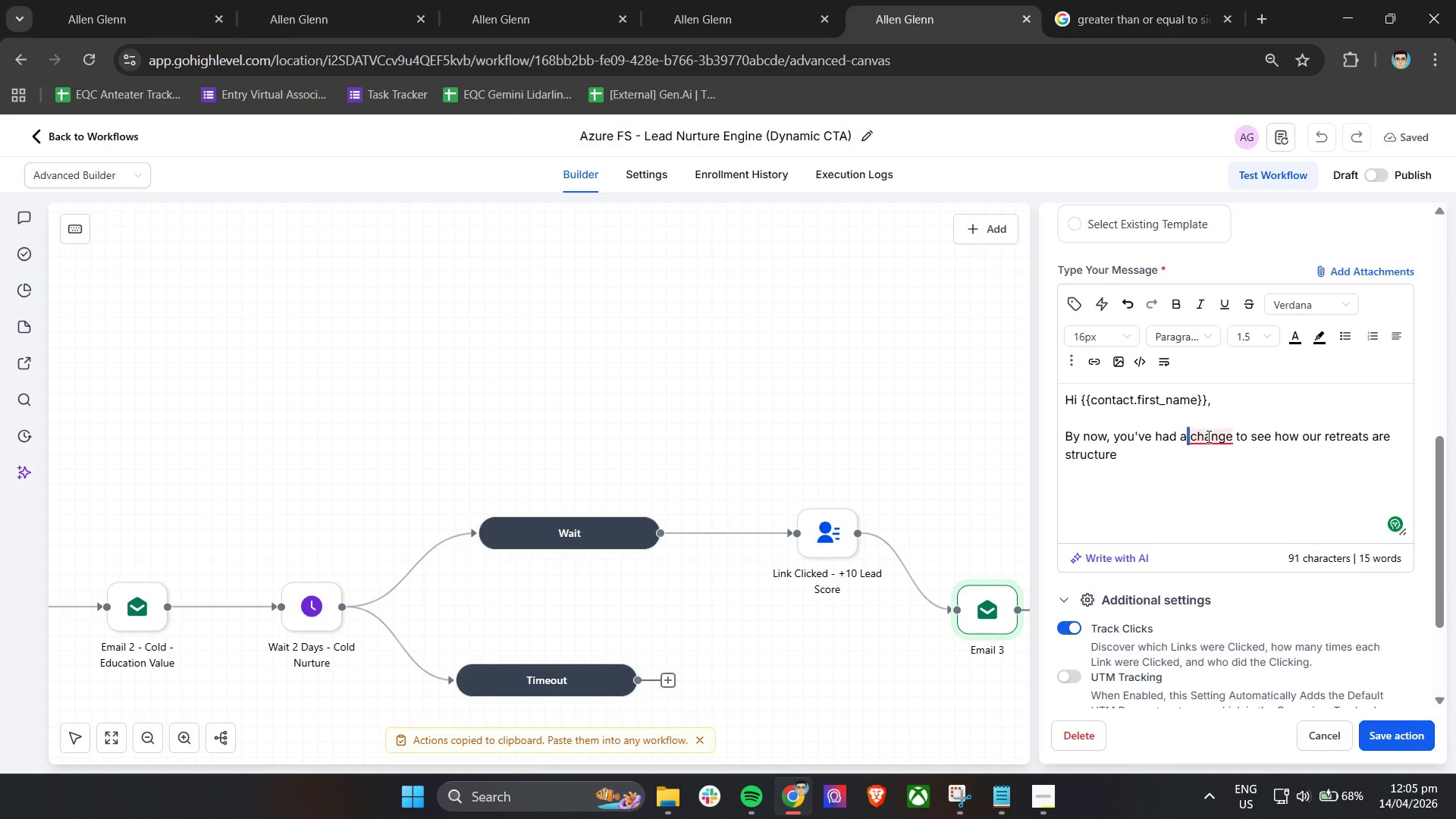 
double_click([1208, 436])
 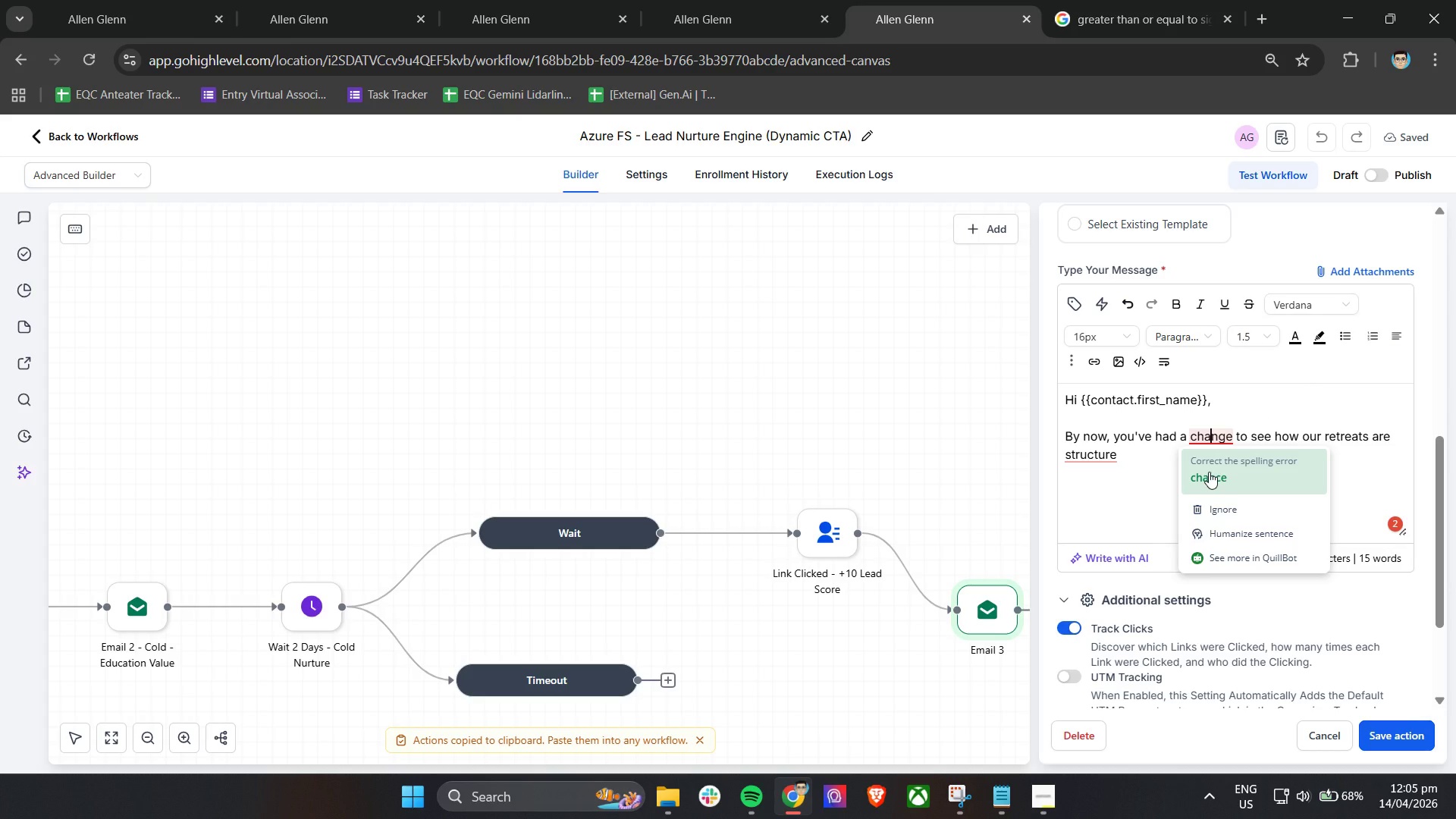 
left_click([1209, 472])
 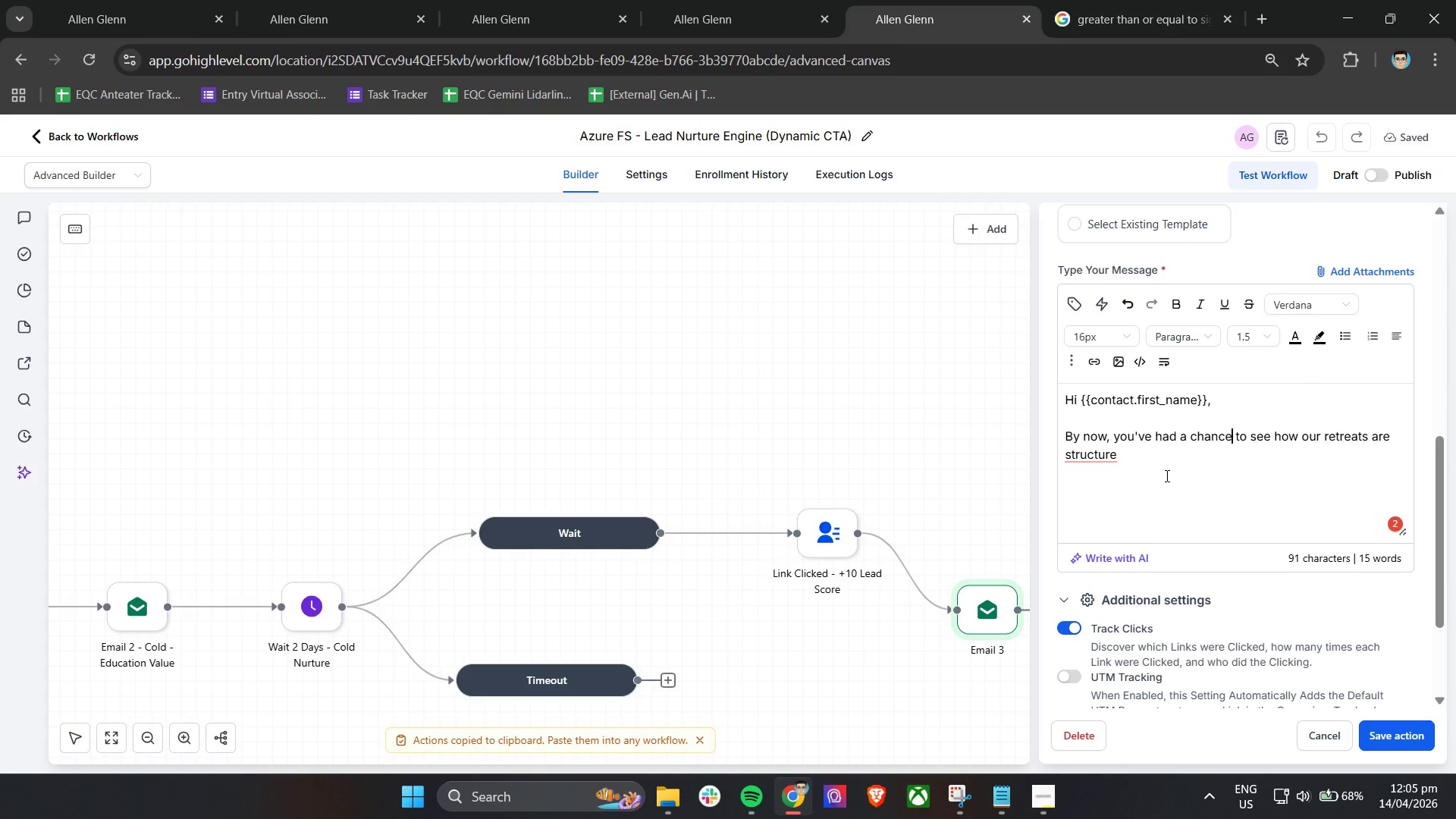 
left_click([1167, 467])
 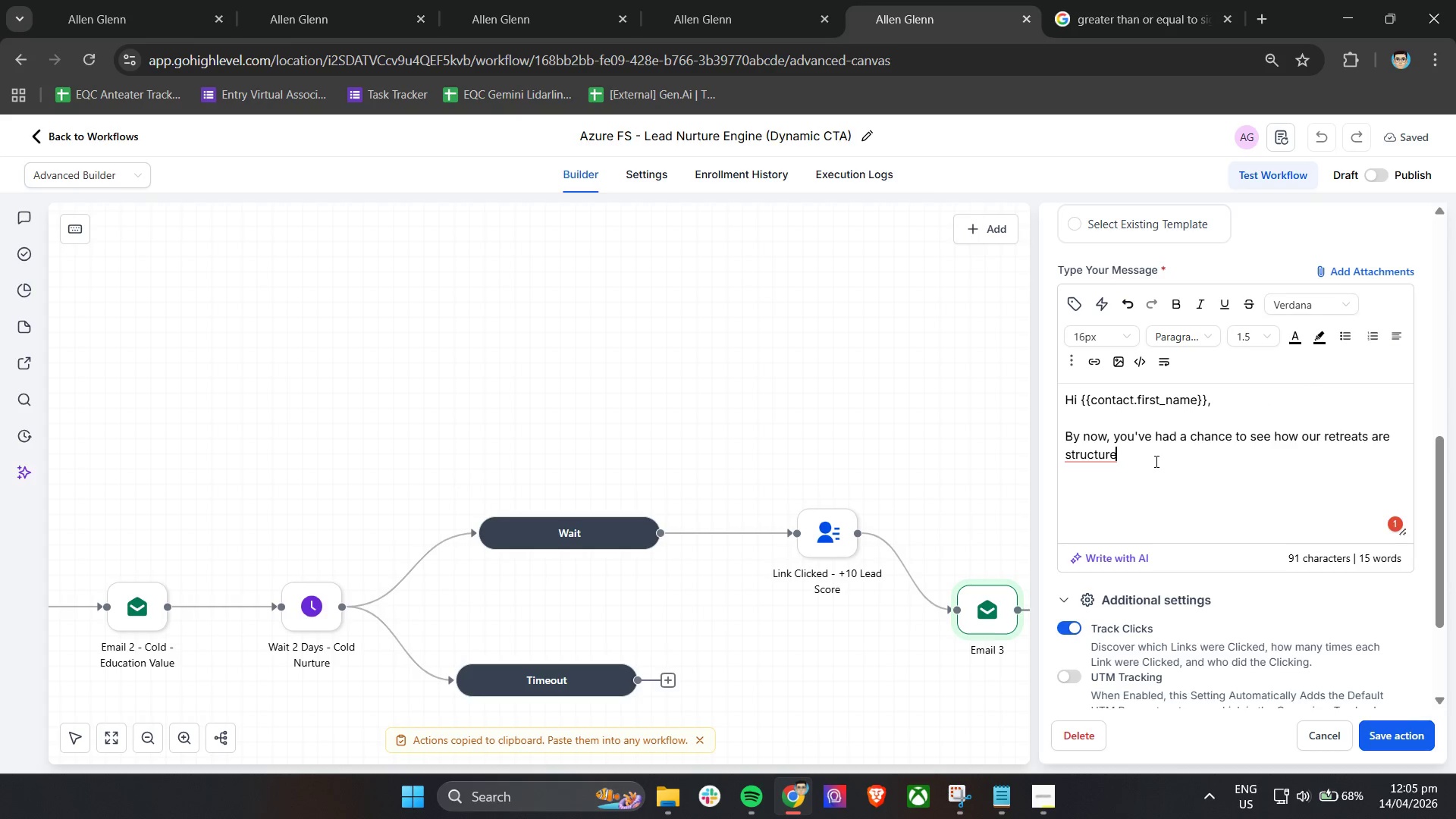 
left_click([1155, 461])
 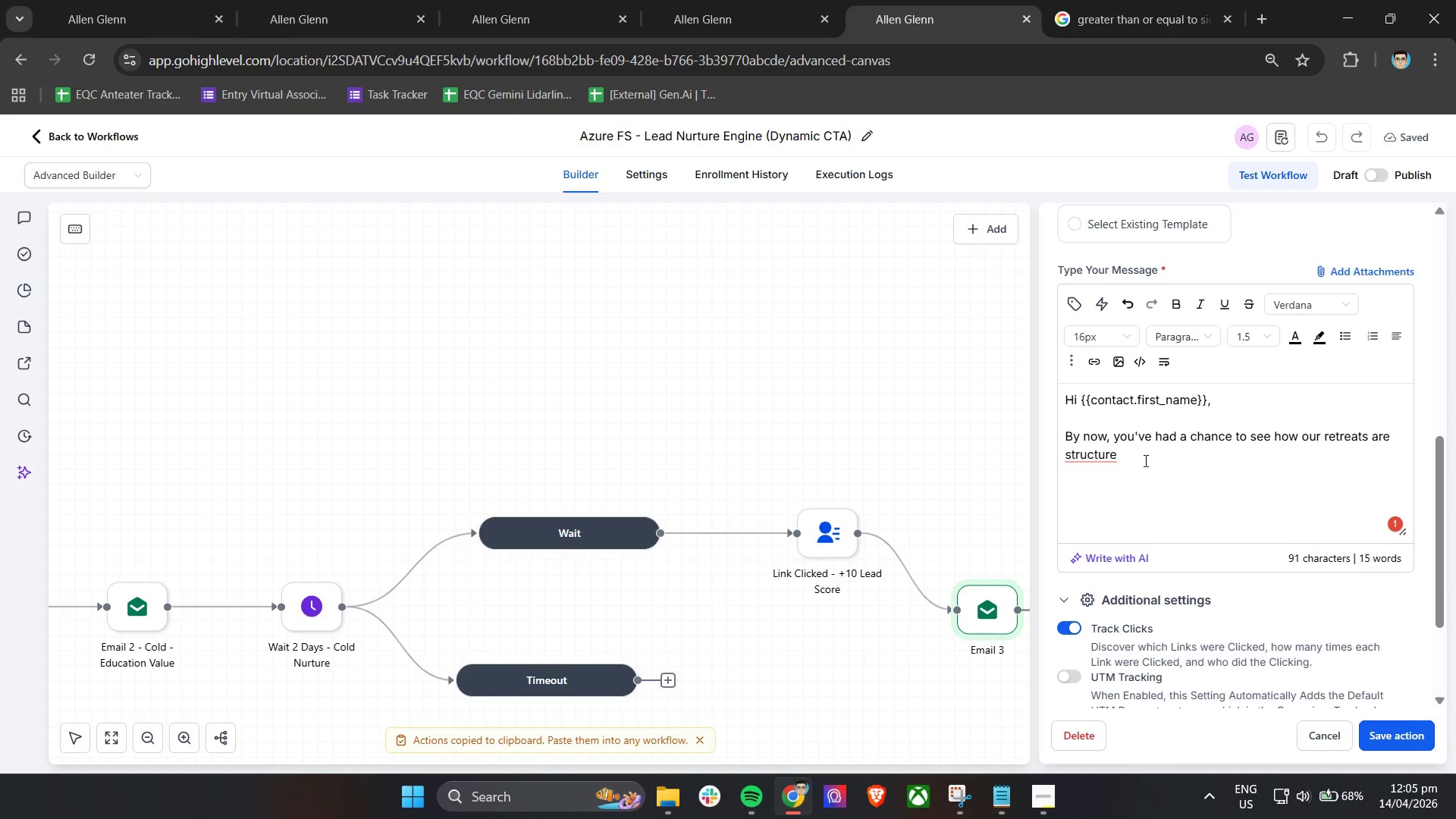 
type(d and what )
 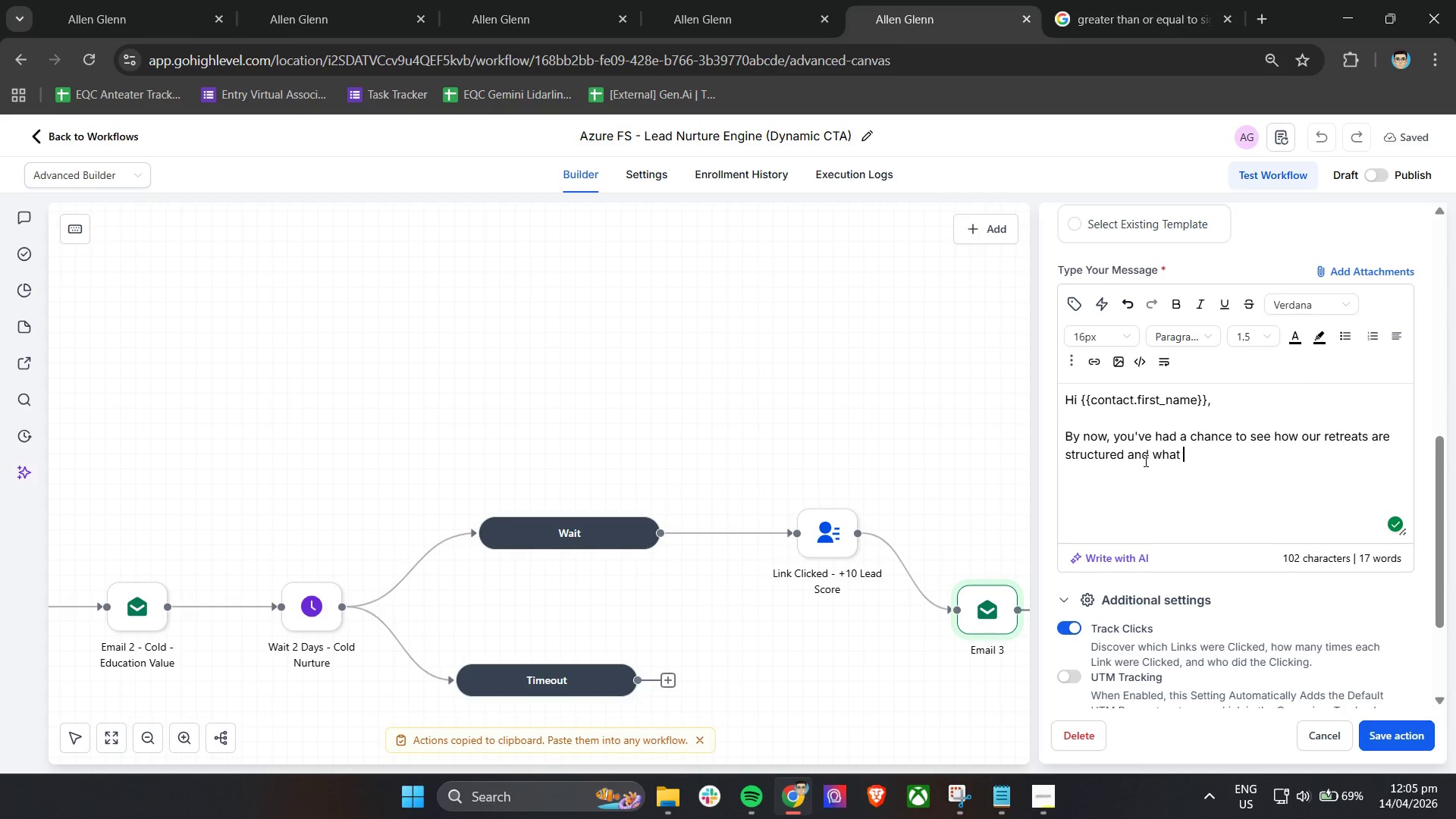 
wait(5.61)
 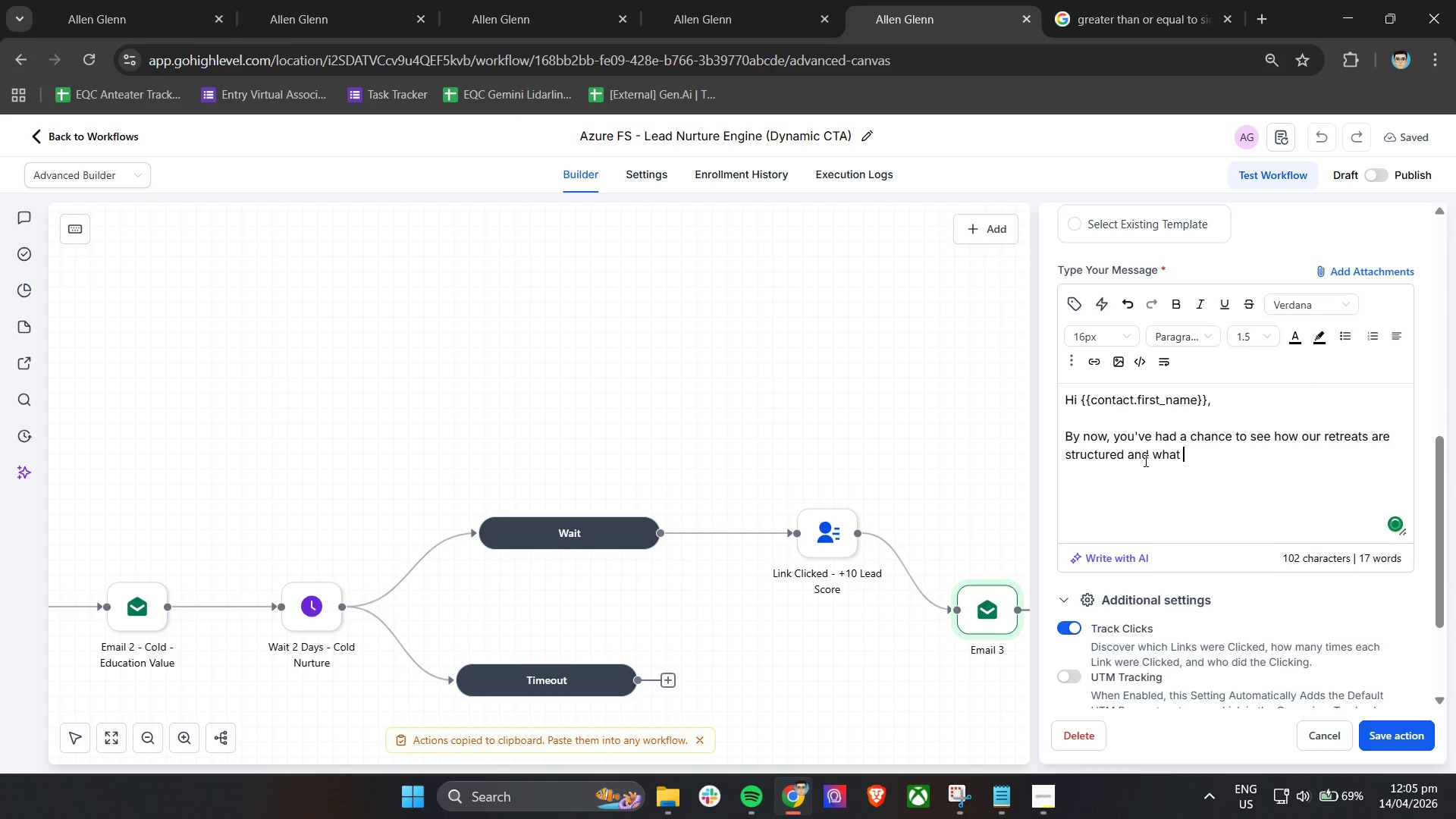 
type(the experience looks like.)
 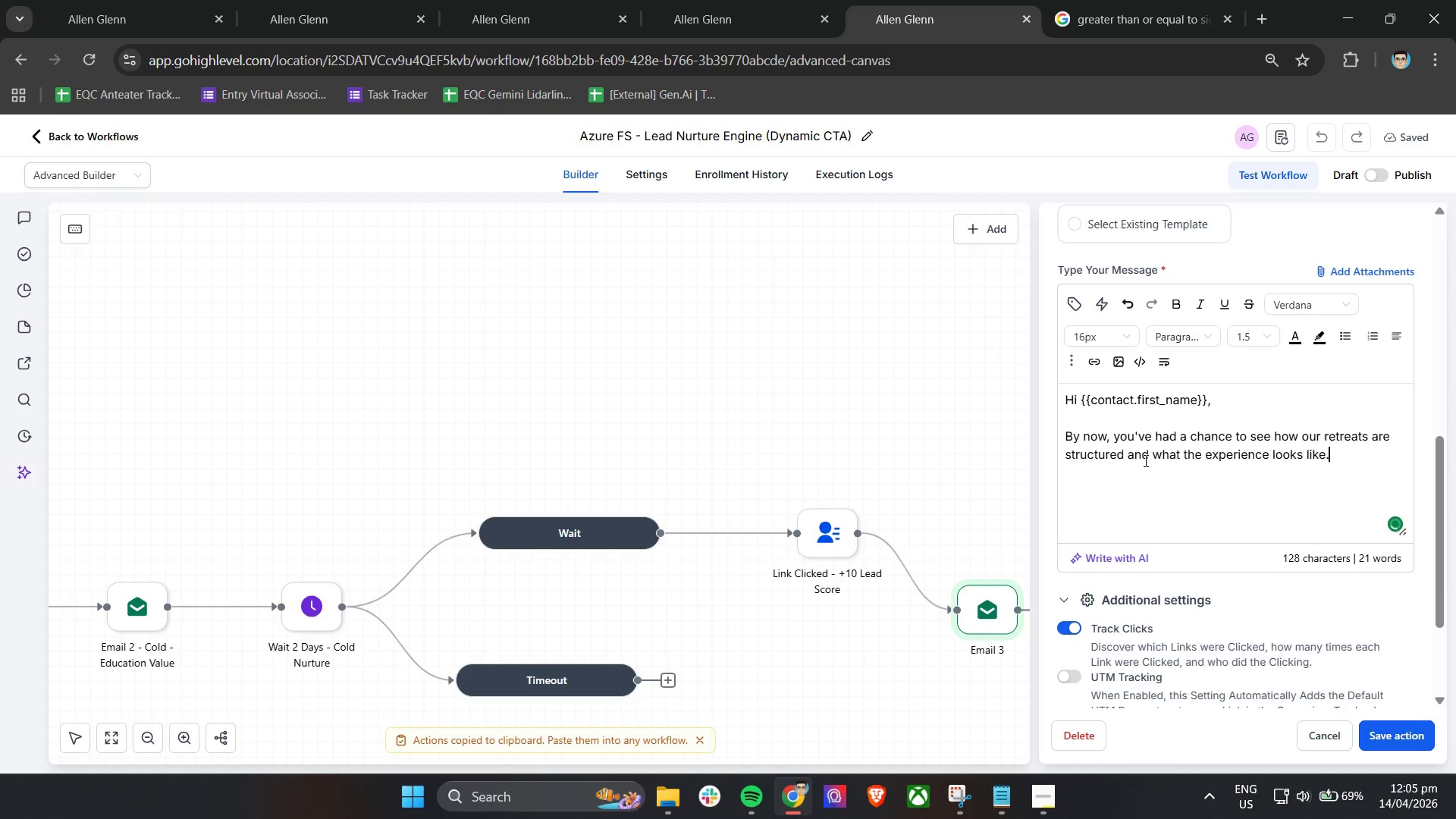 
key(Enter)
 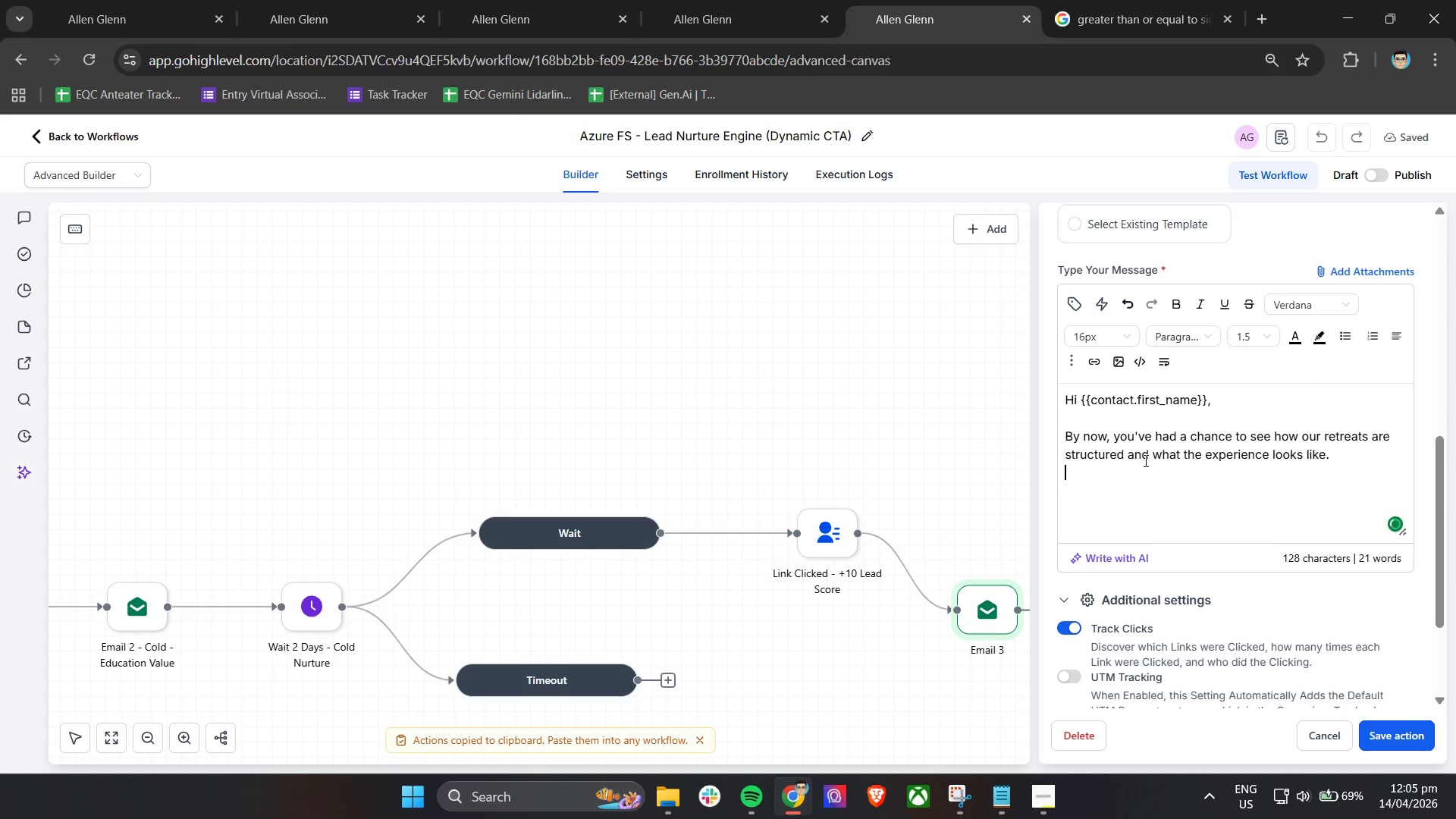 
key(Enter)
 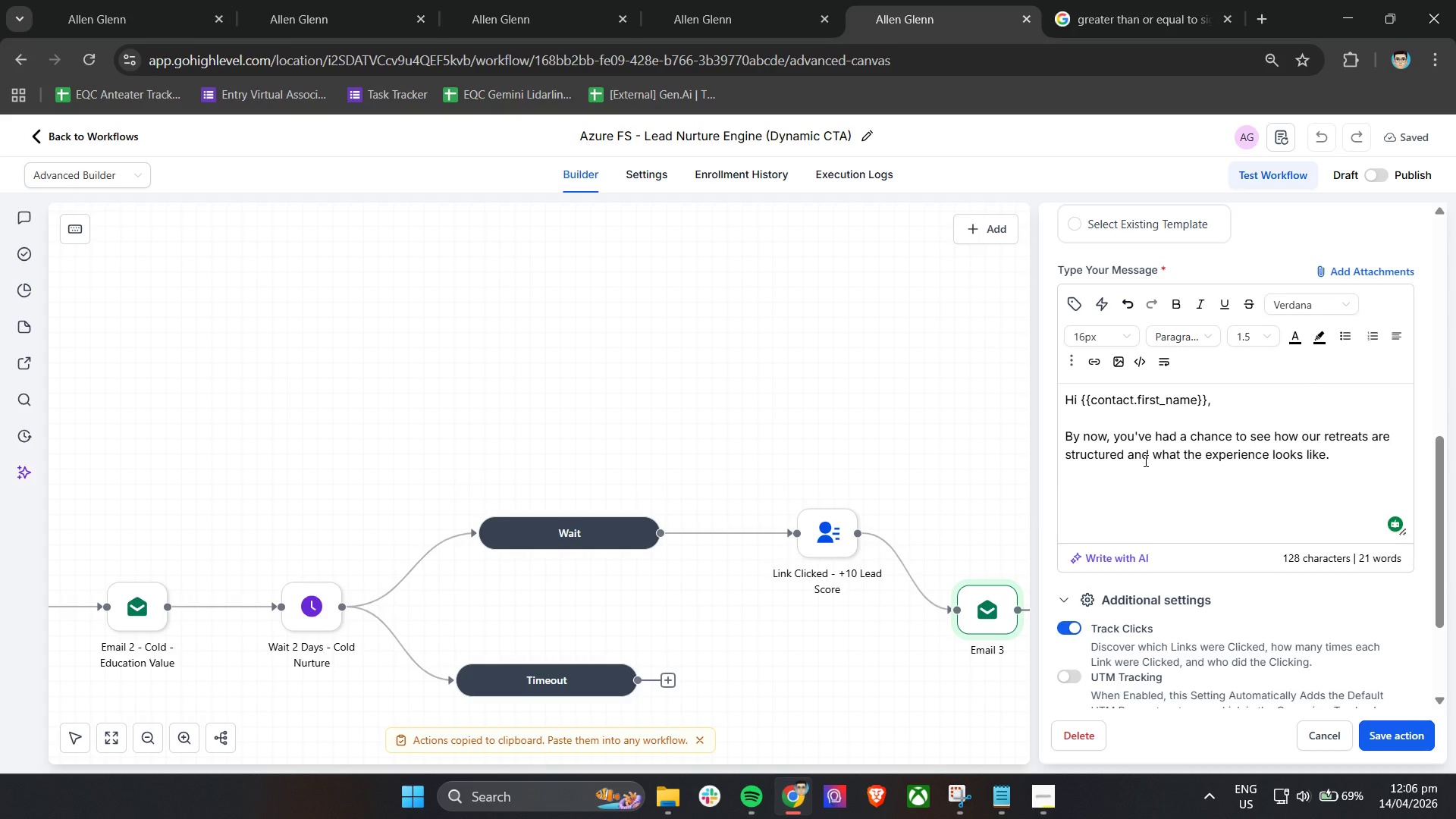 
wait(38.78)
 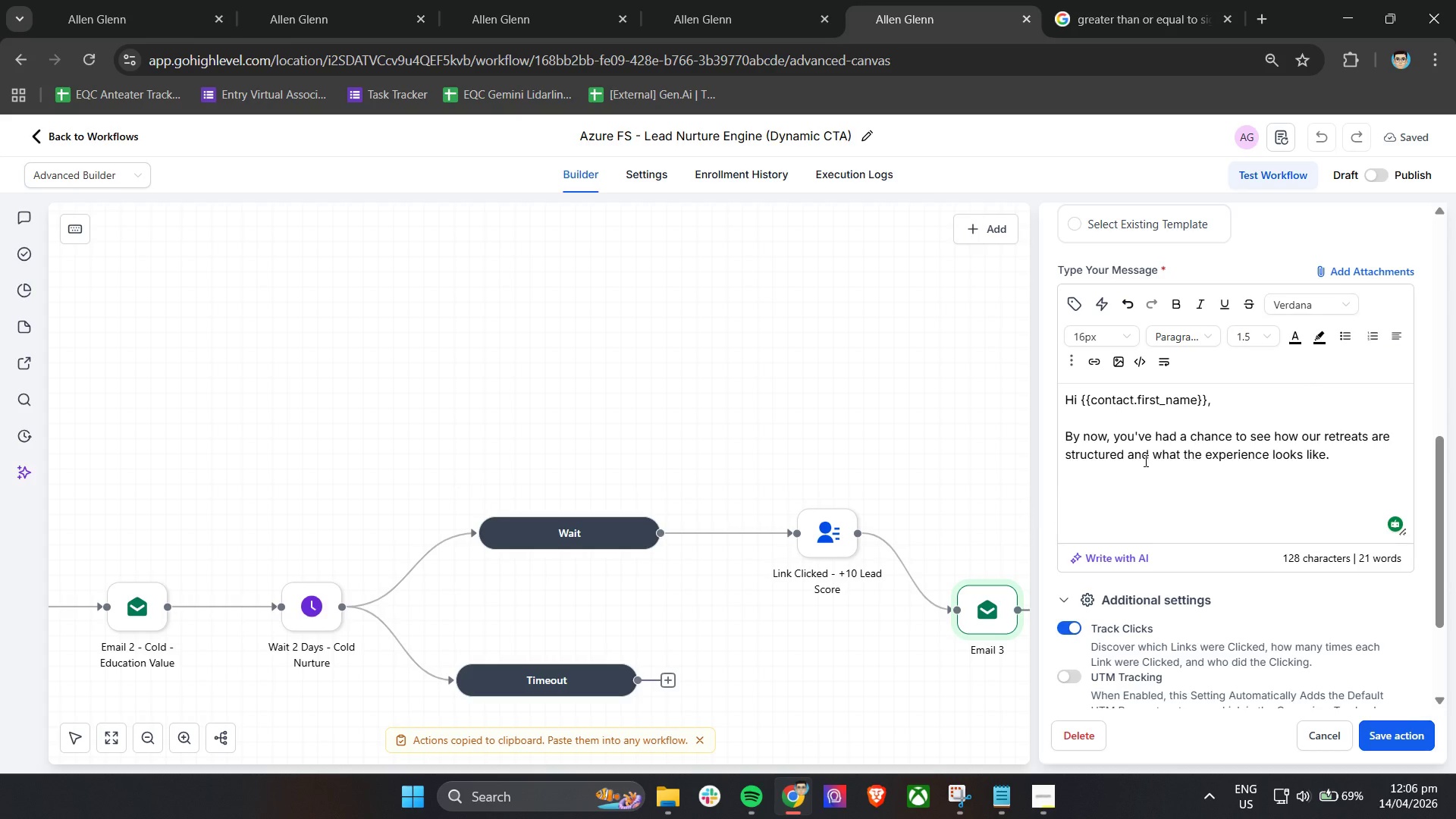 
type(th)
key(Backspace)
key(Backspace)
 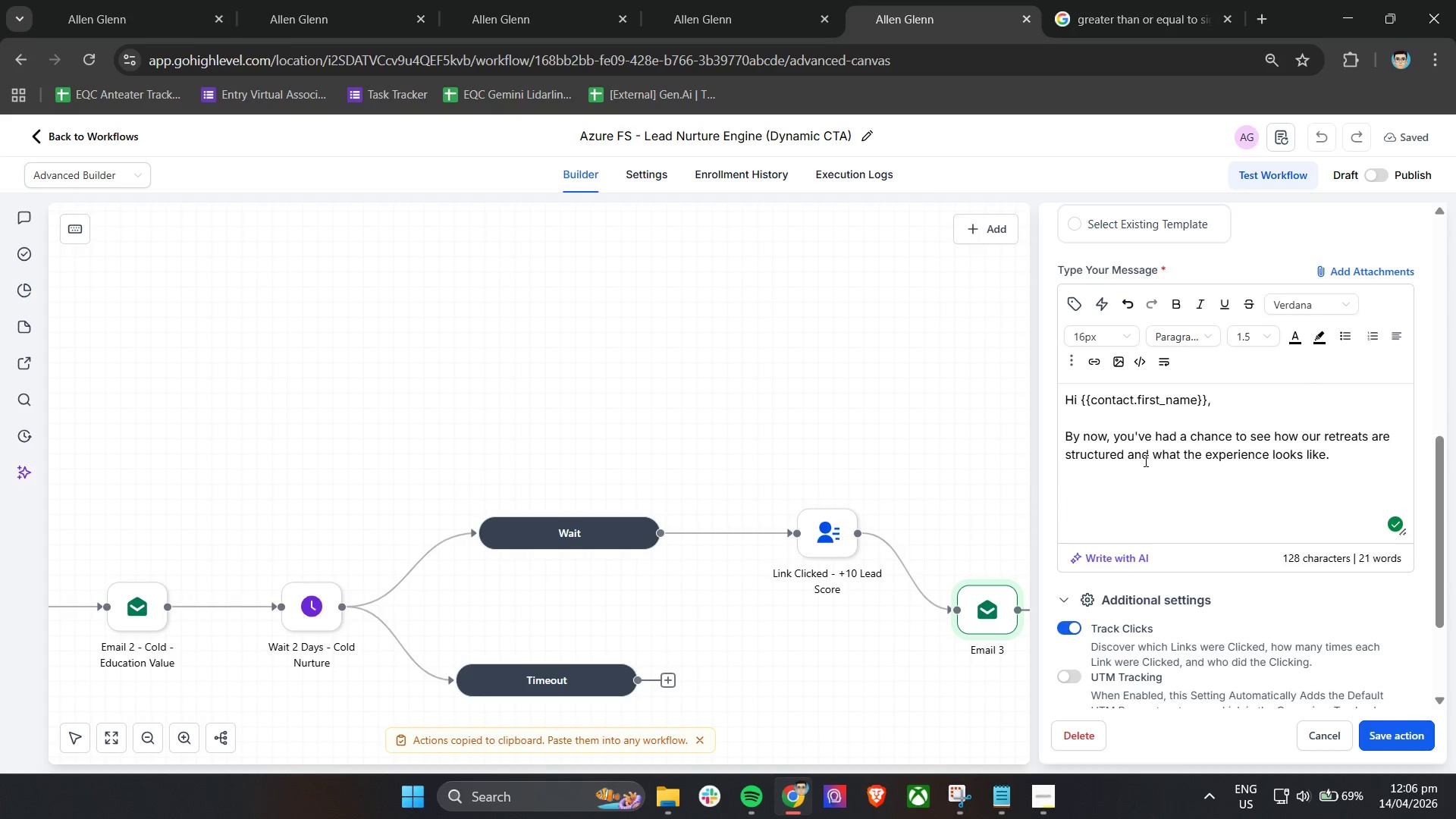 
type(The next )
 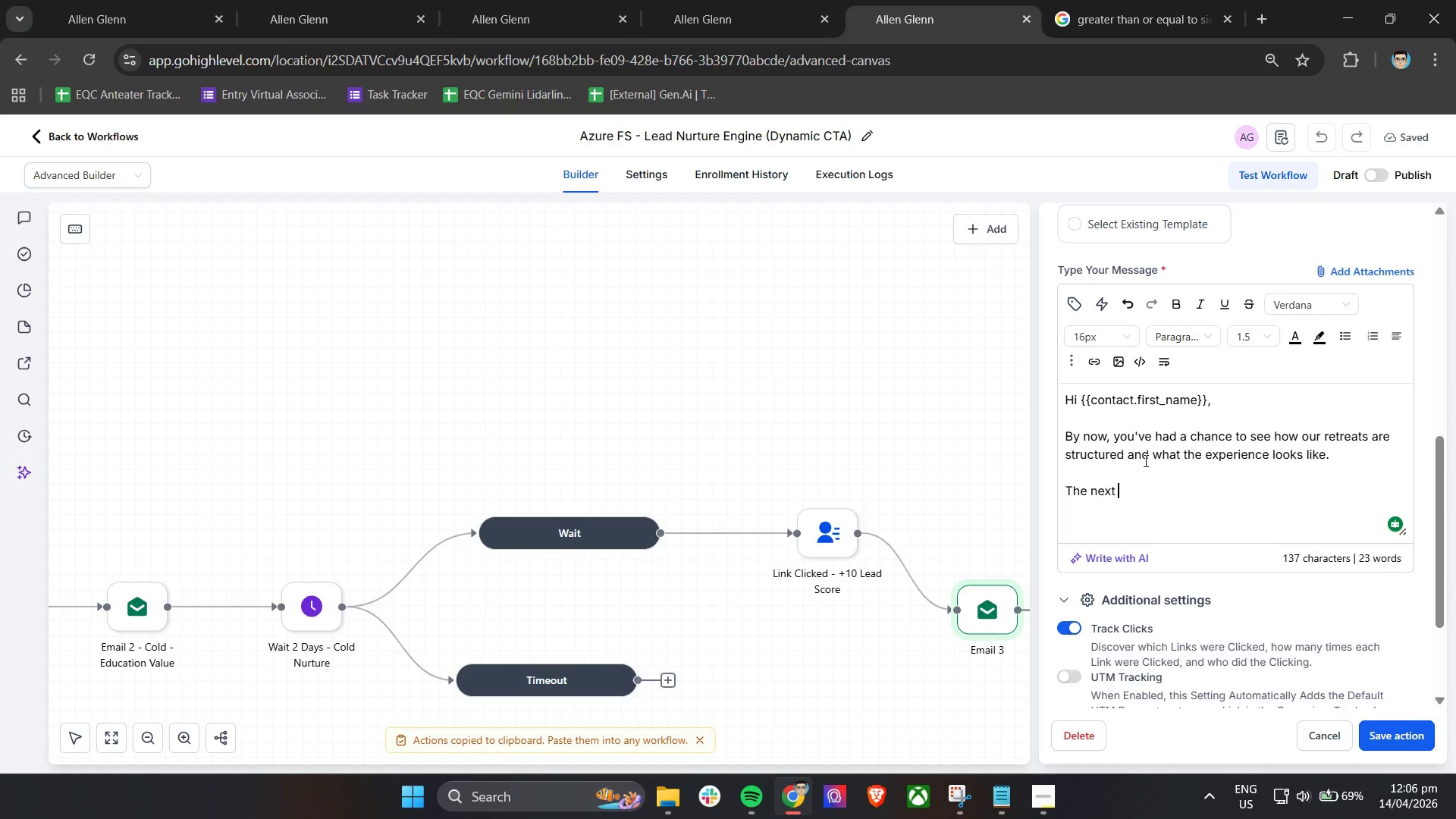 
wait(39.08)
 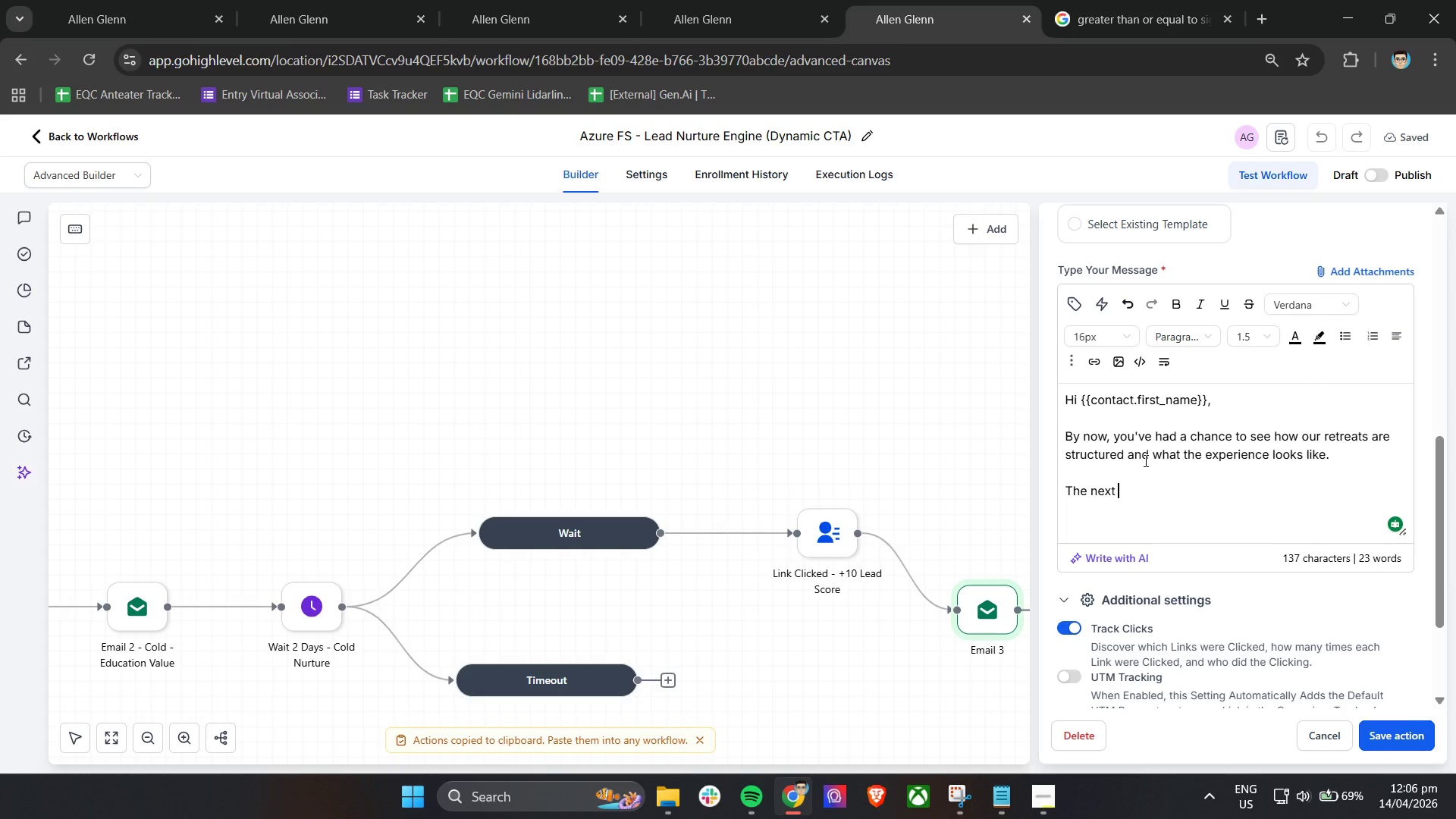 
left_click([1176, 490])
 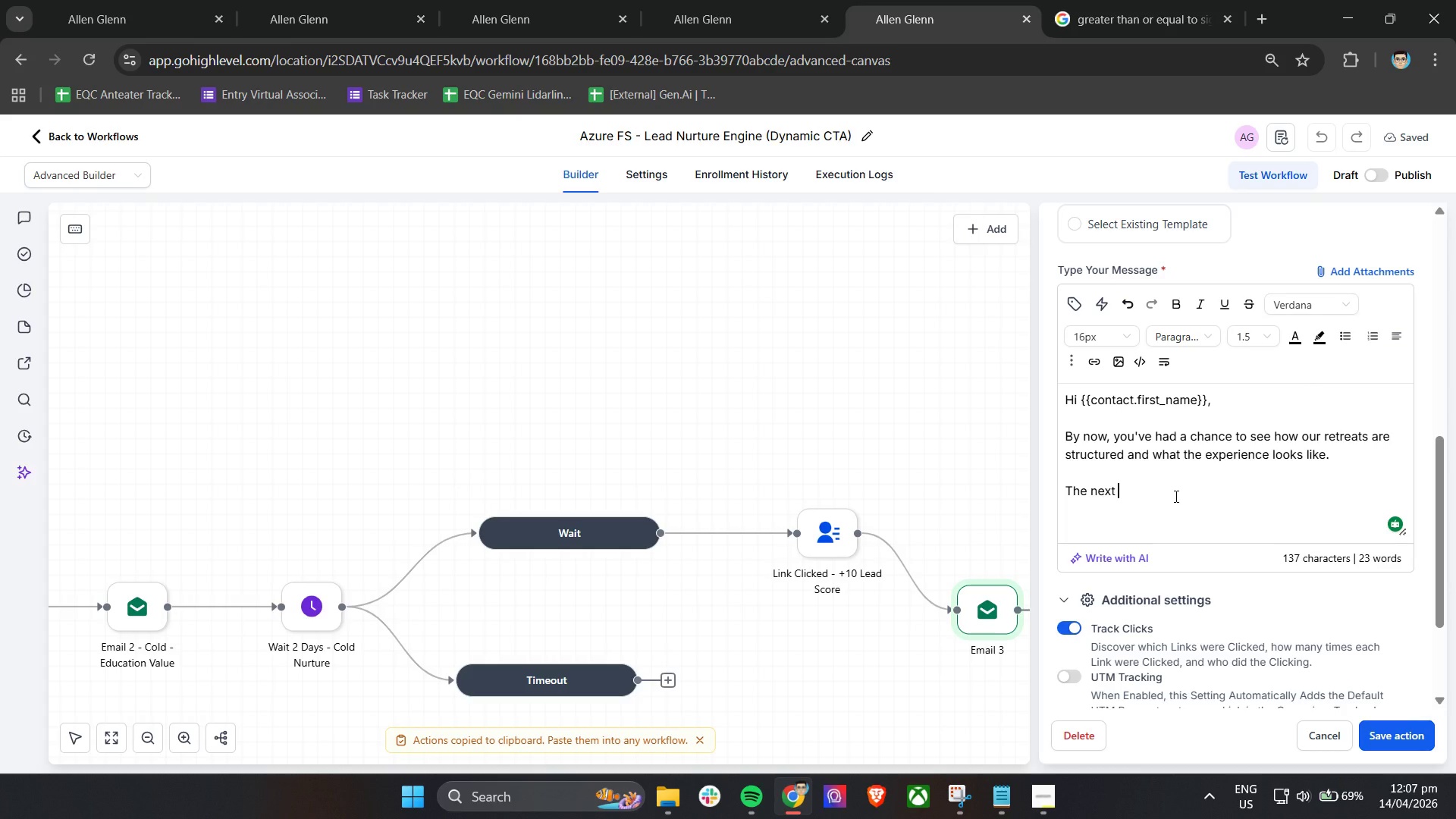 
type(question most people ask is:)
 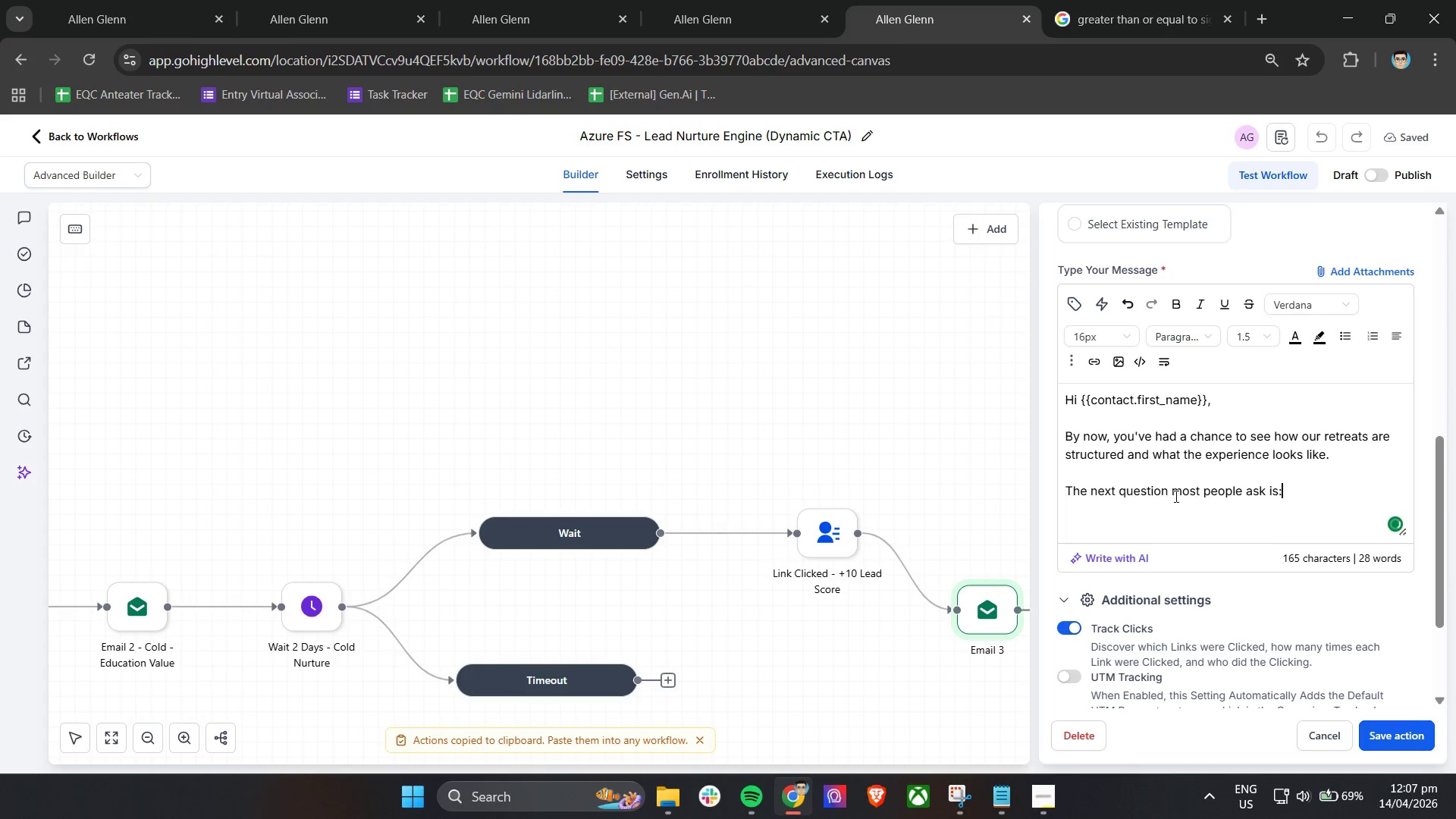 
 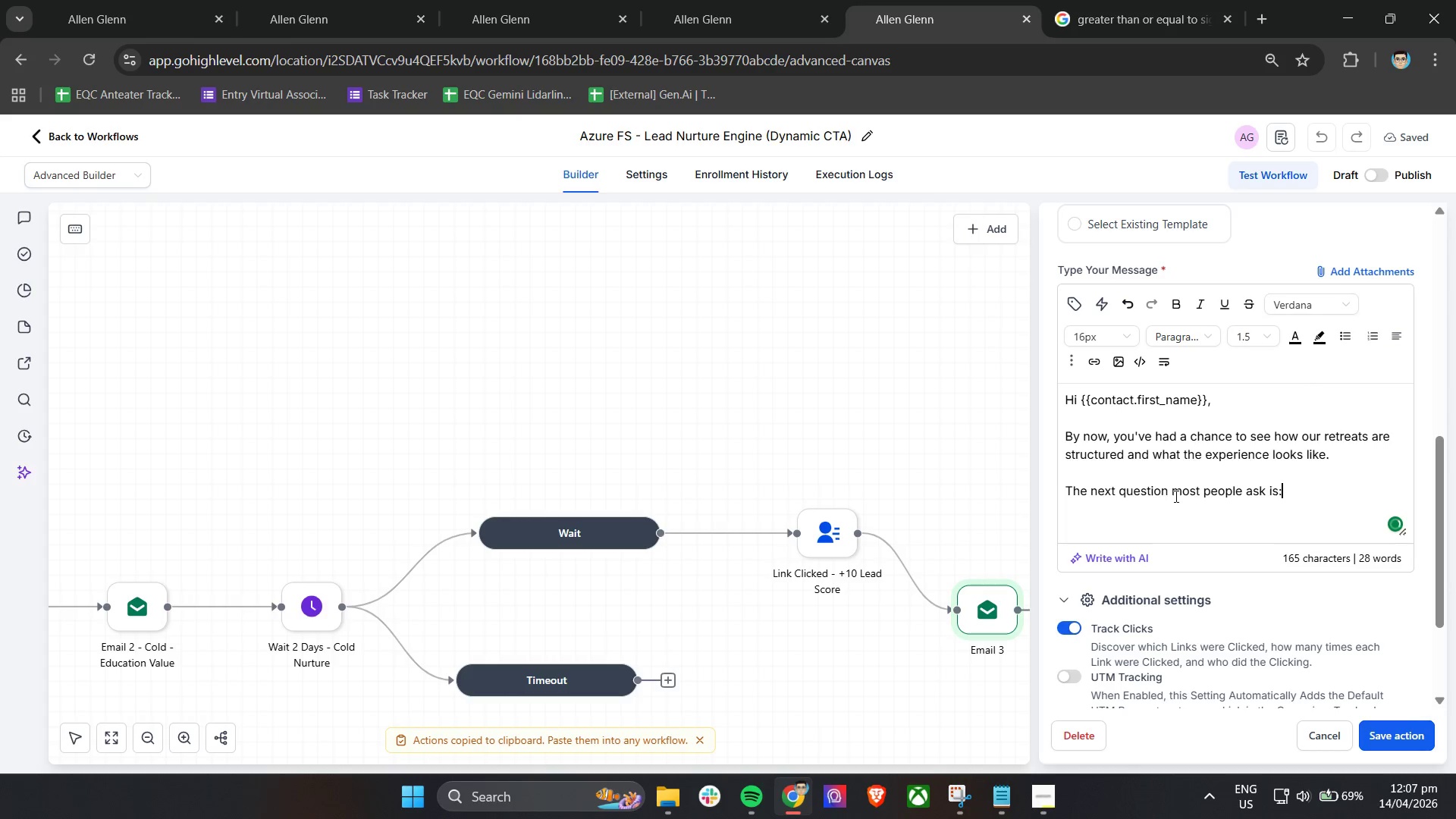 
key(Enter)
 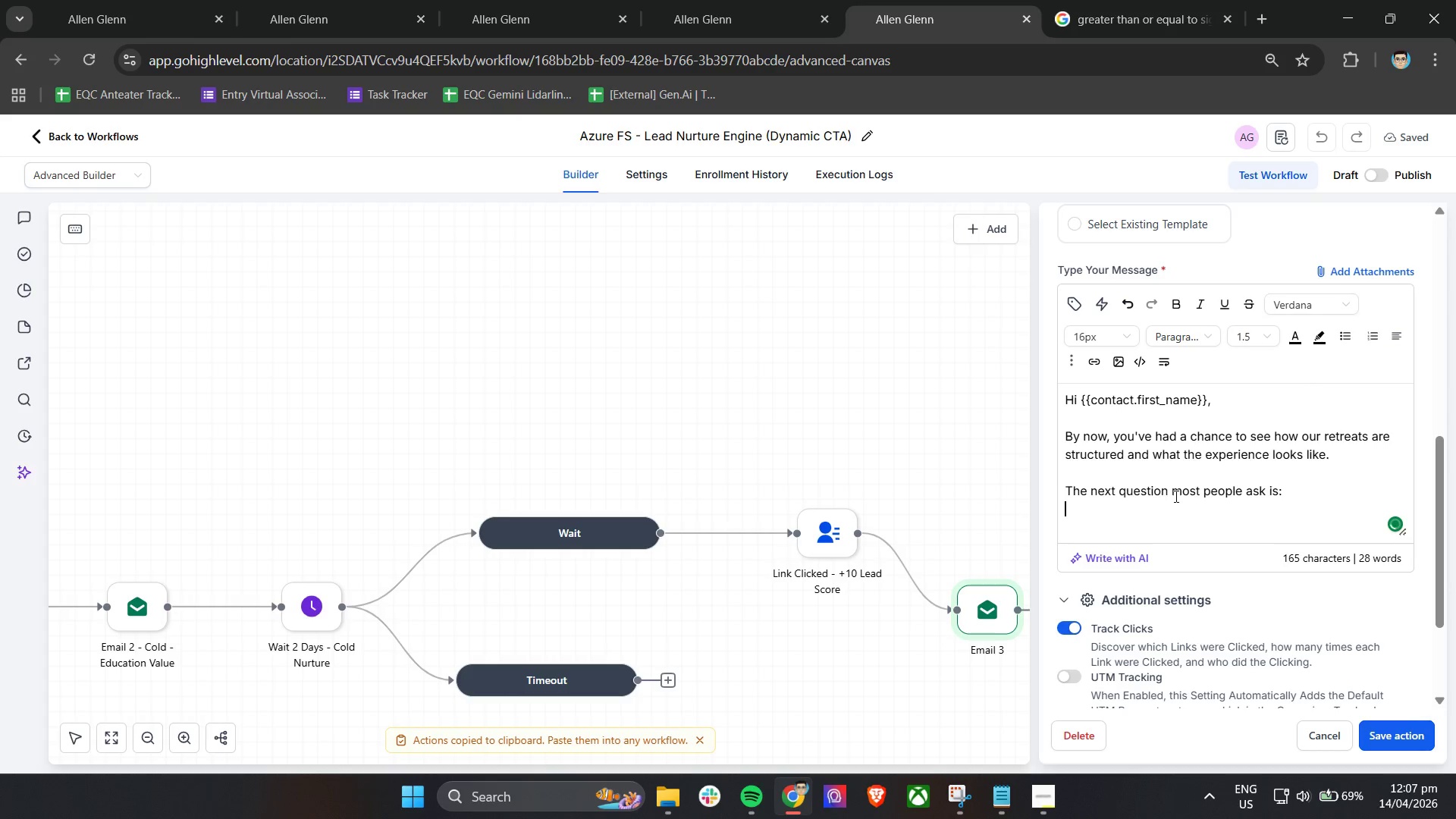 
key(Enter)
 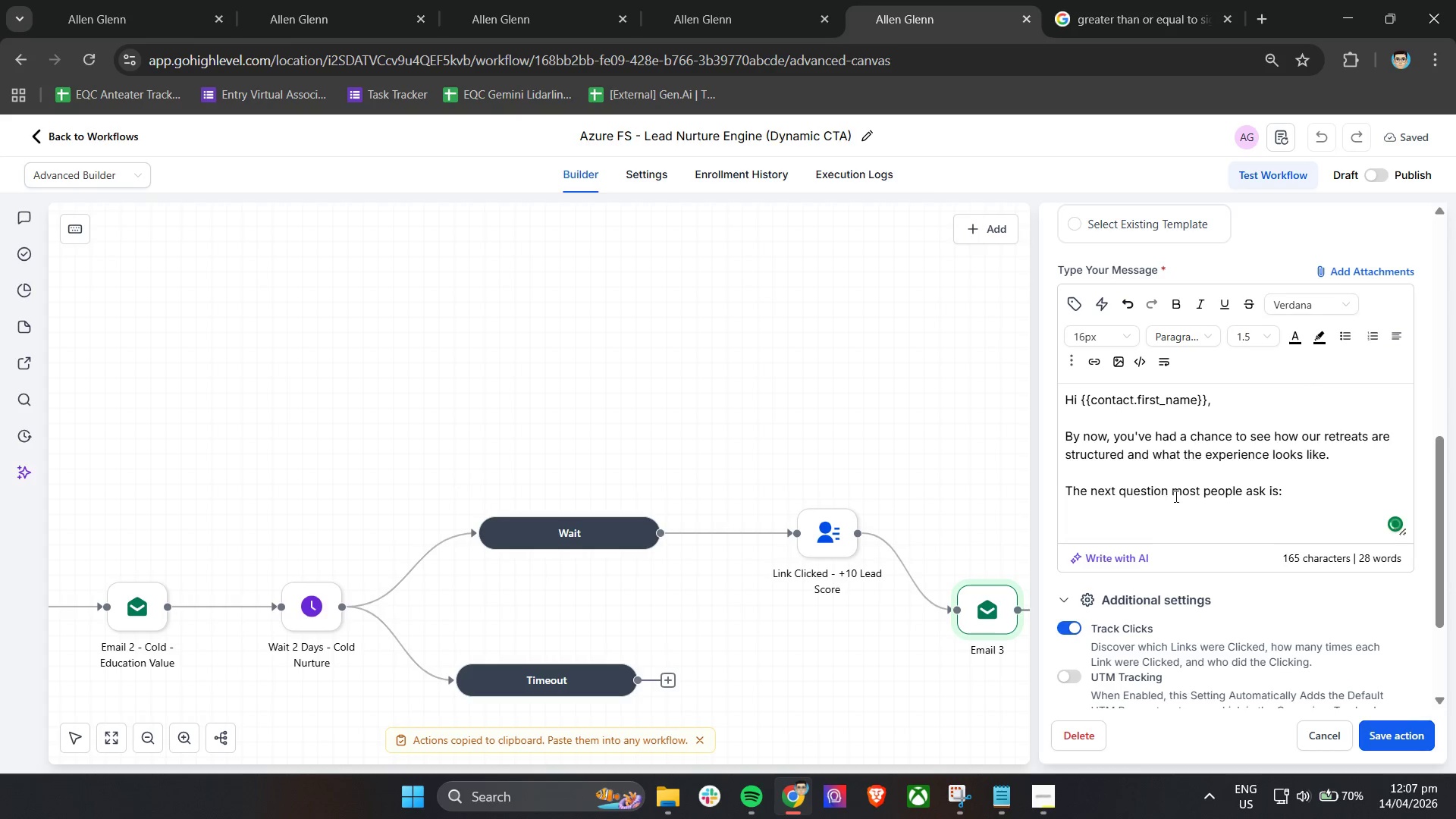 
hold_key(key=ShiftLeft, duration=0.31)
 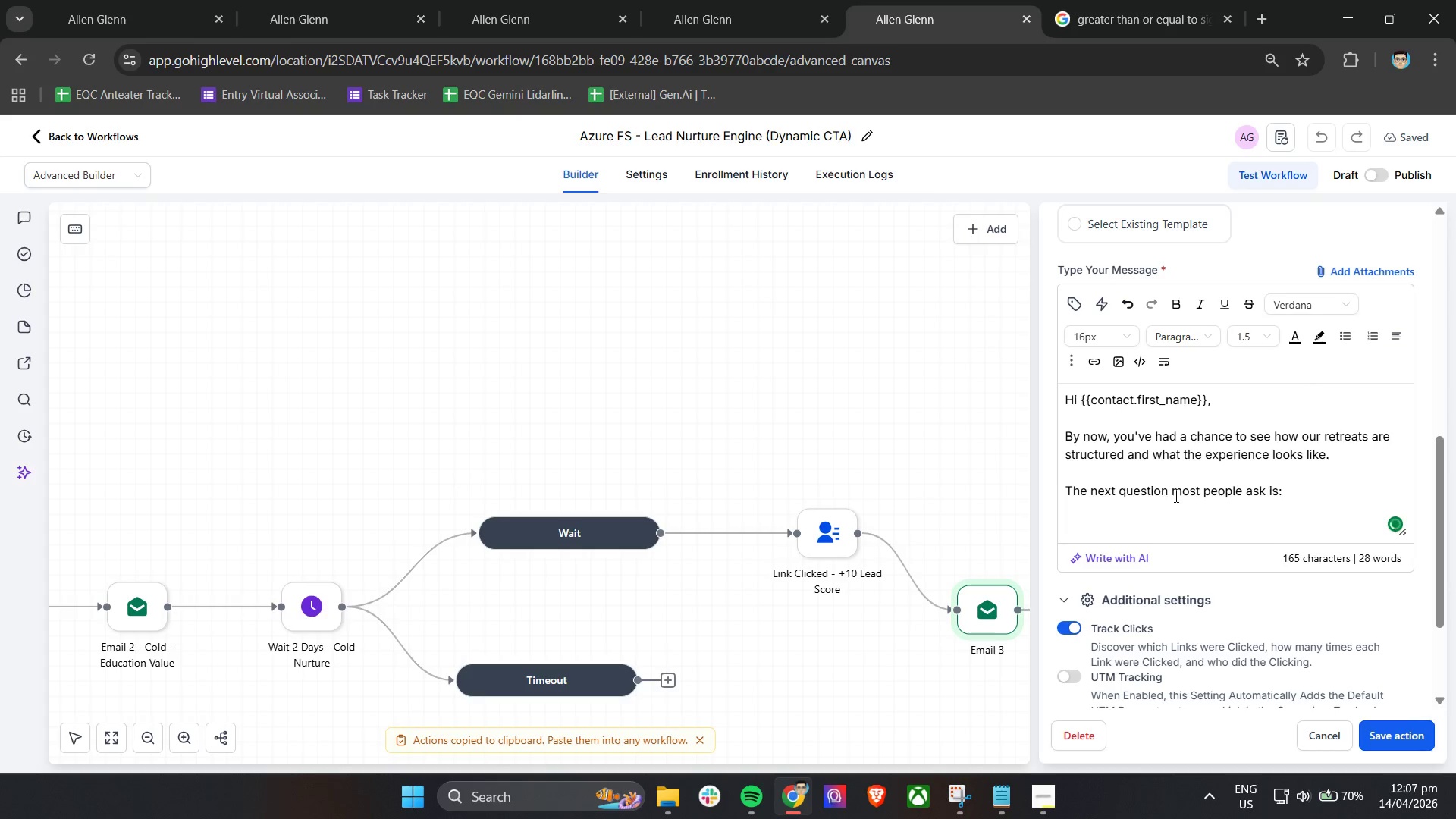 
type(")
key(Backspace)
key(Backspace)
type("Is this actually)
 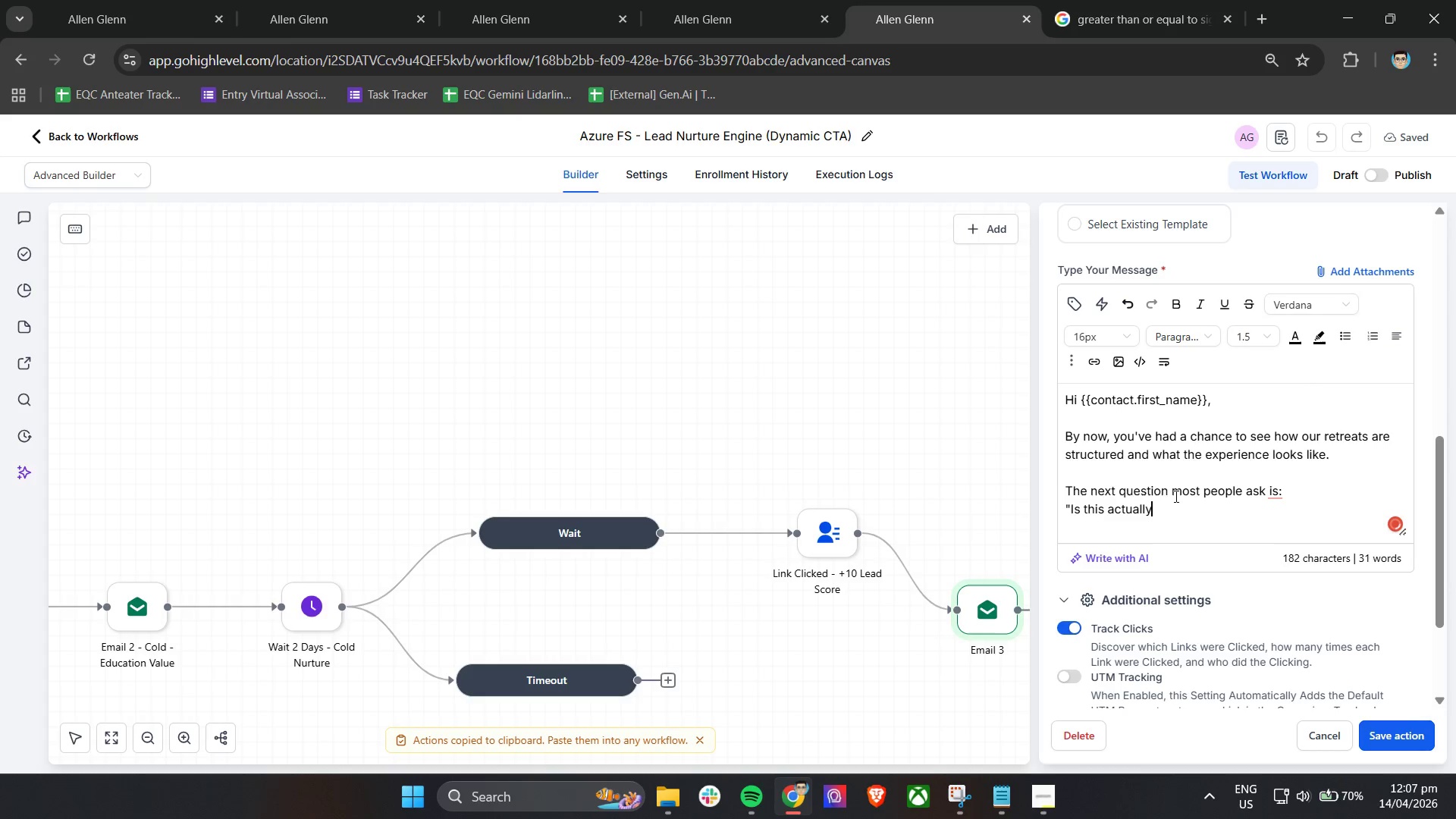 
left_click([1271, 490])
 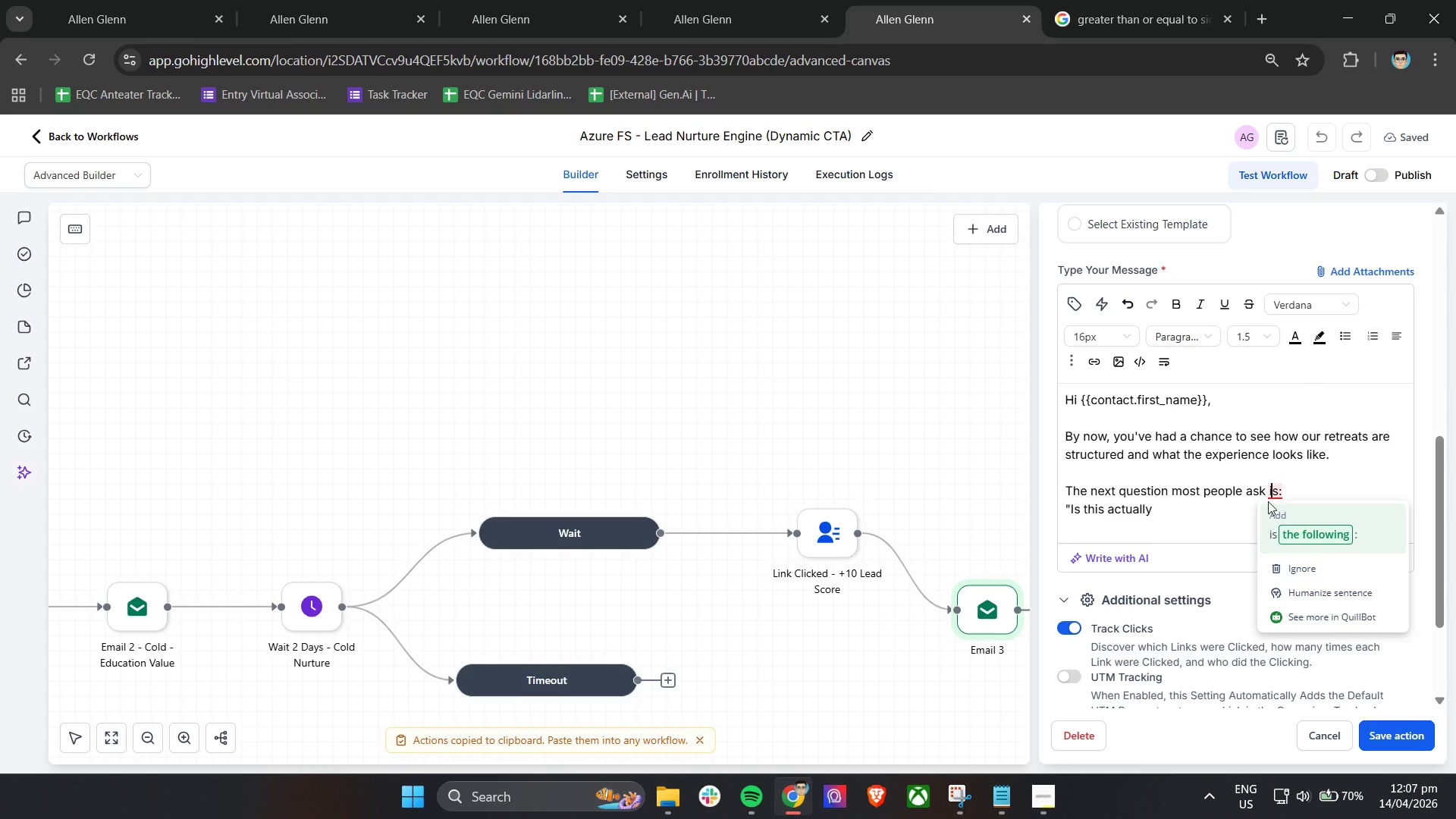 
left_click([1282, 531])
 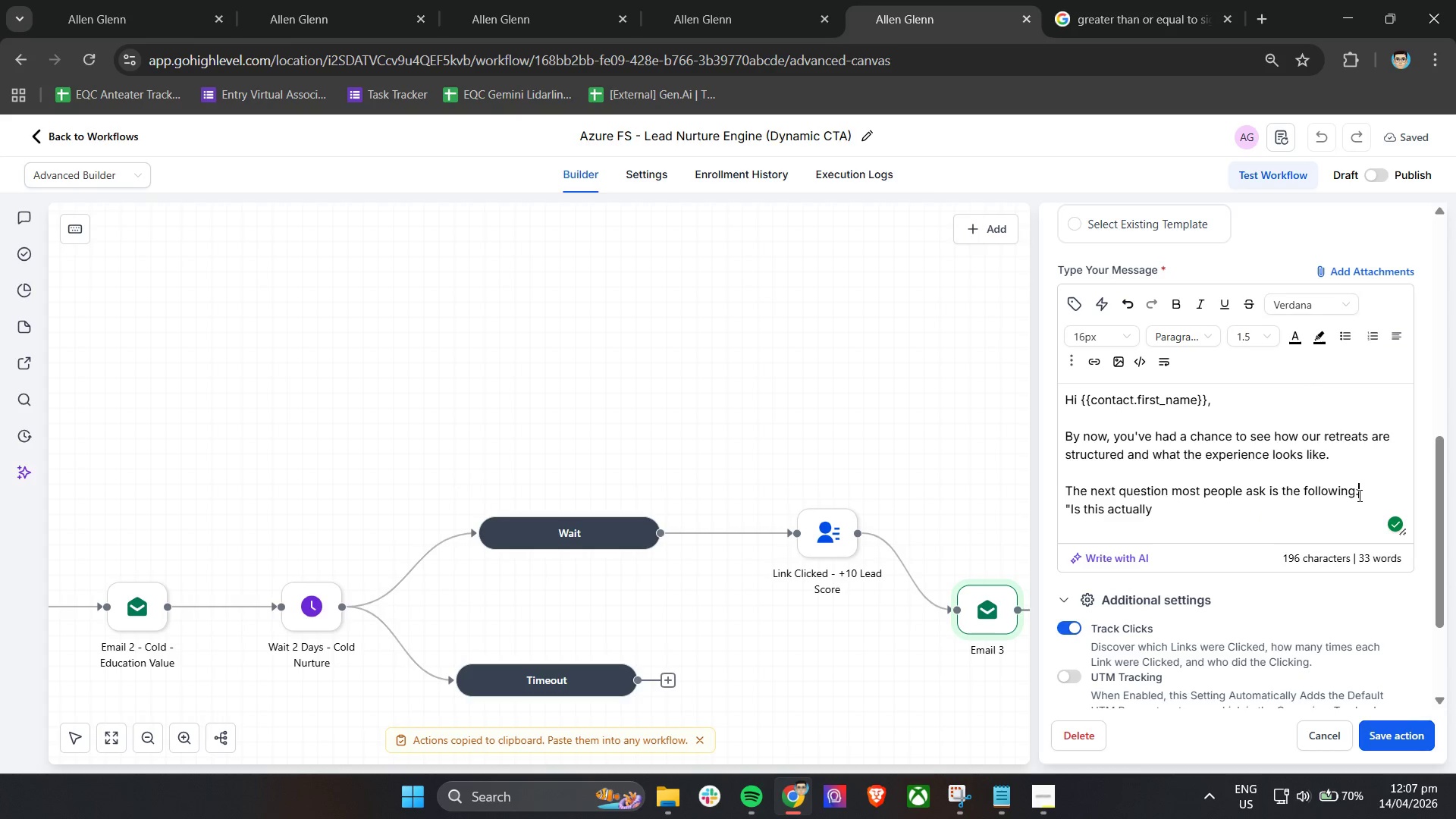 
left_click_drag(start_coordinate=[1372, 495], to_coordinate=[1275, 495])
 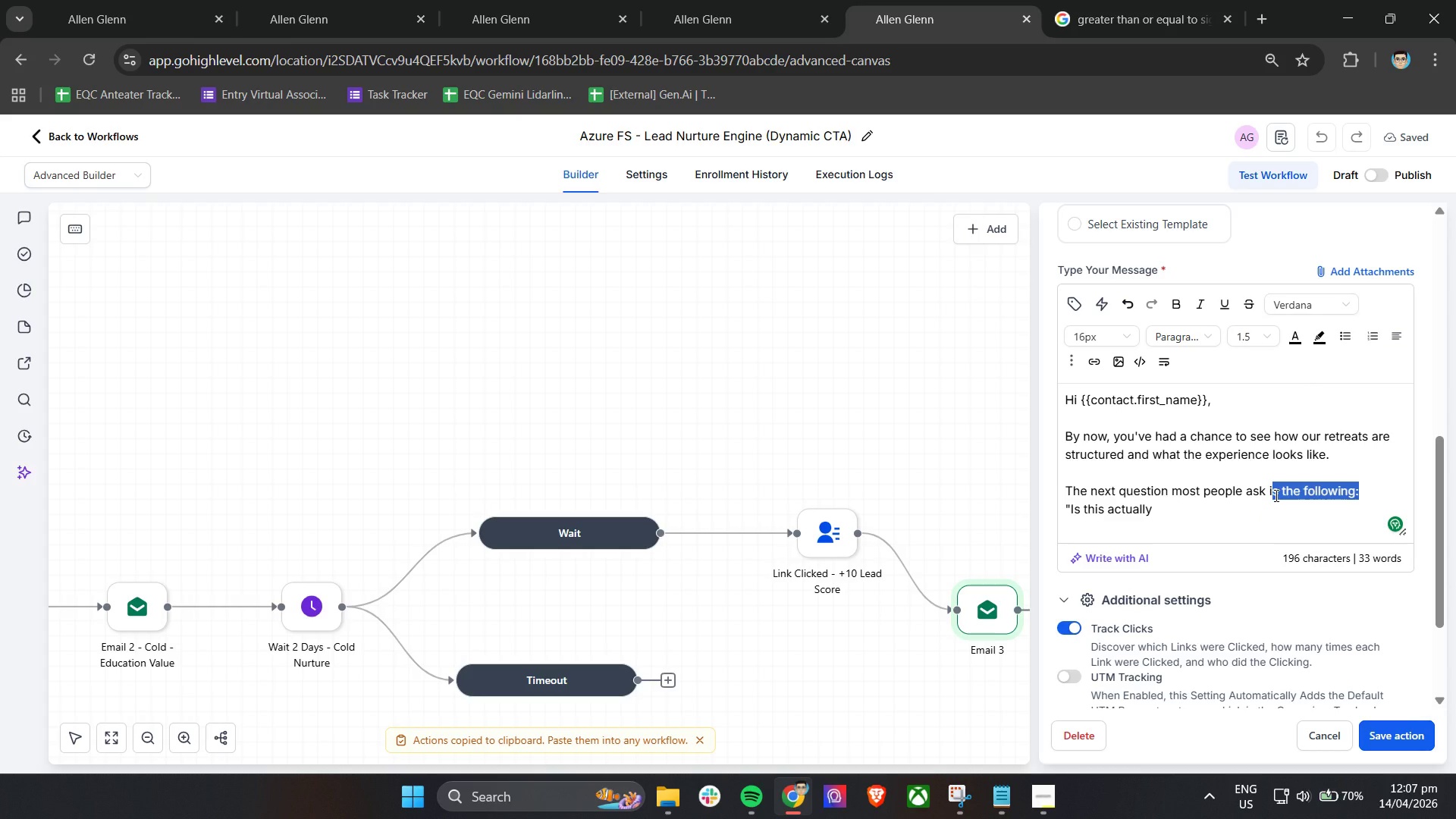 
key(Backspace)
 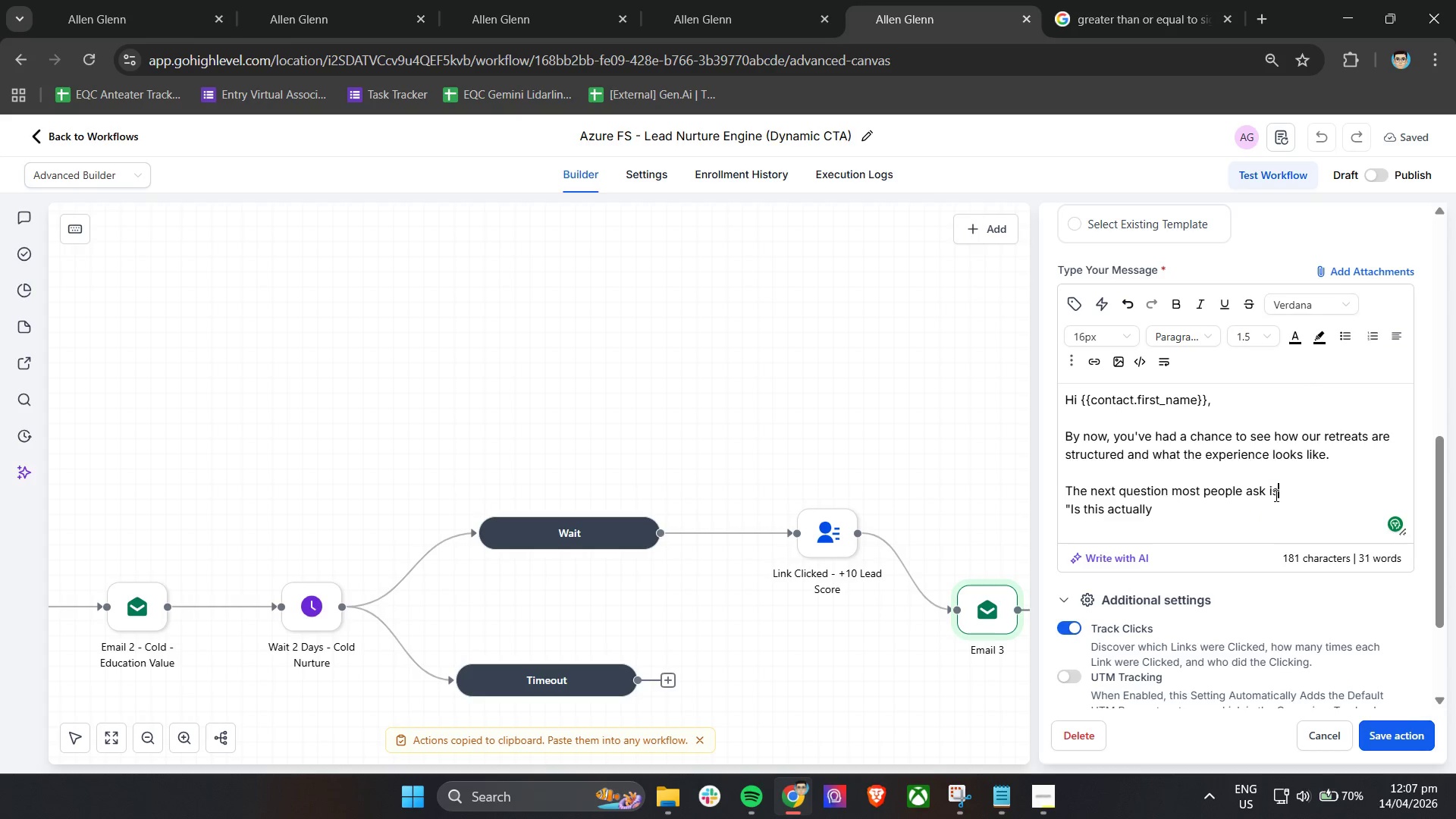 
key(S)
 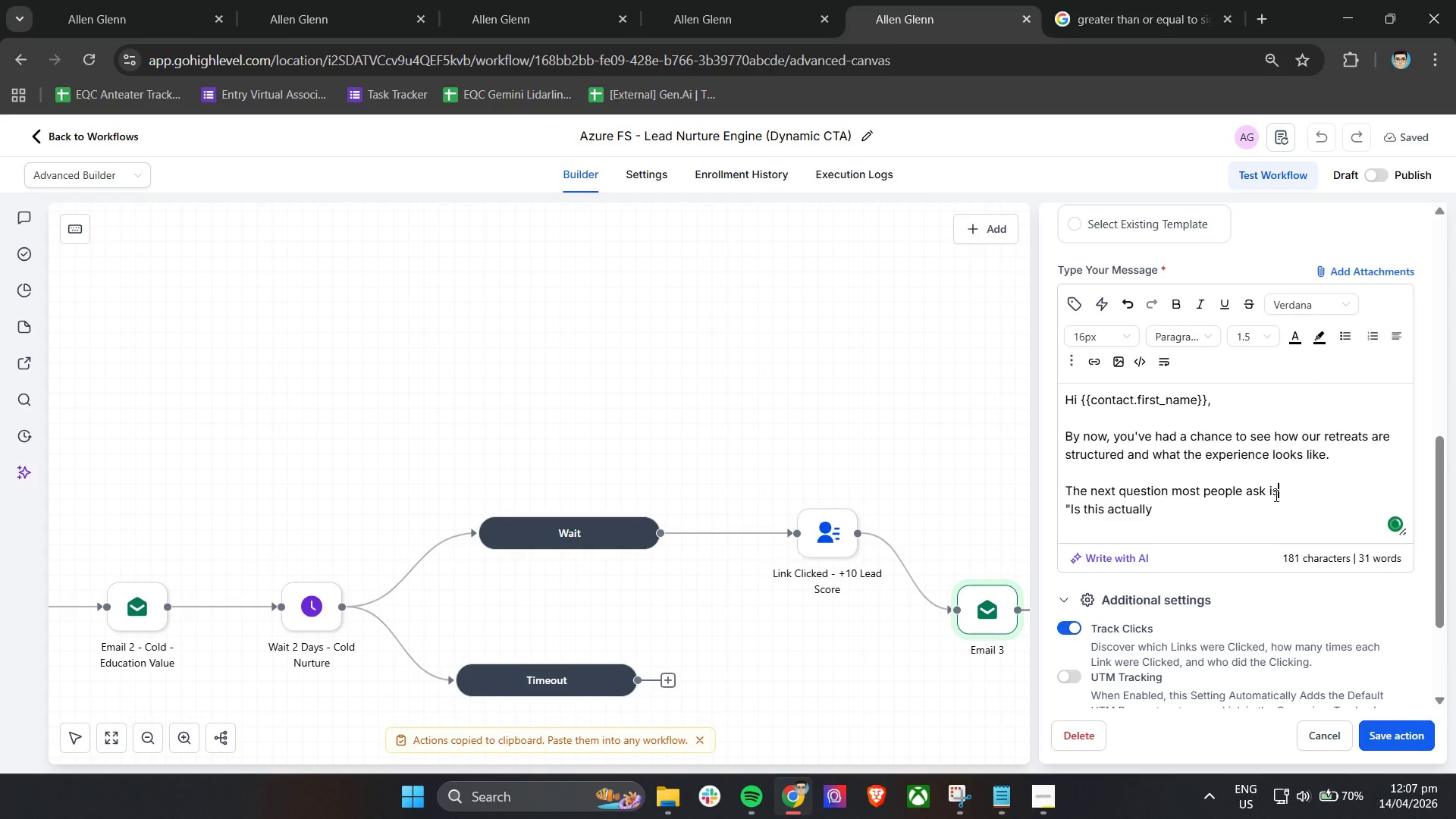 
key(Shift+ShiftLeft)
 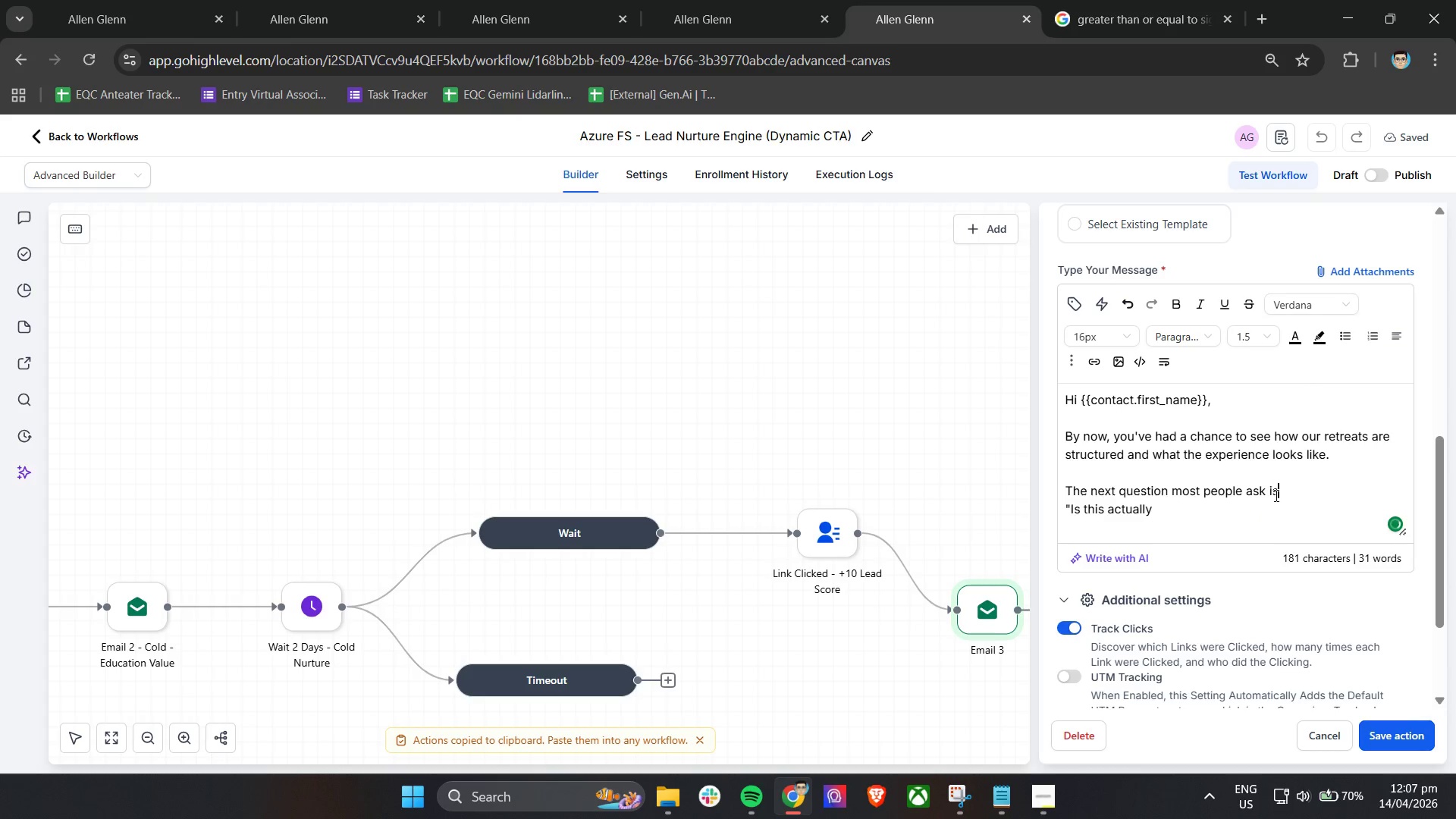 
key(Shift+Semicolon)
 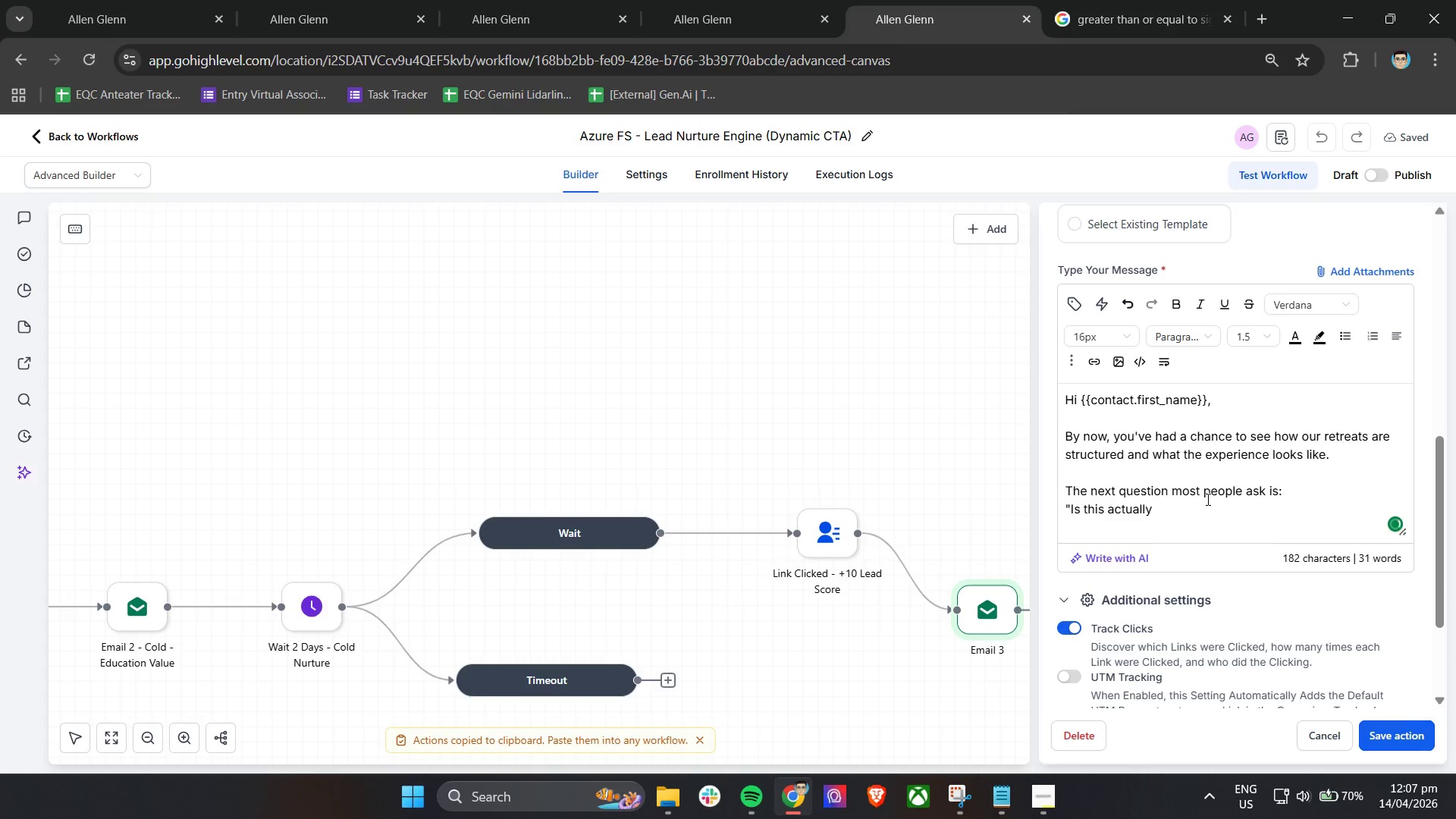 
left_click([1192, 516])
 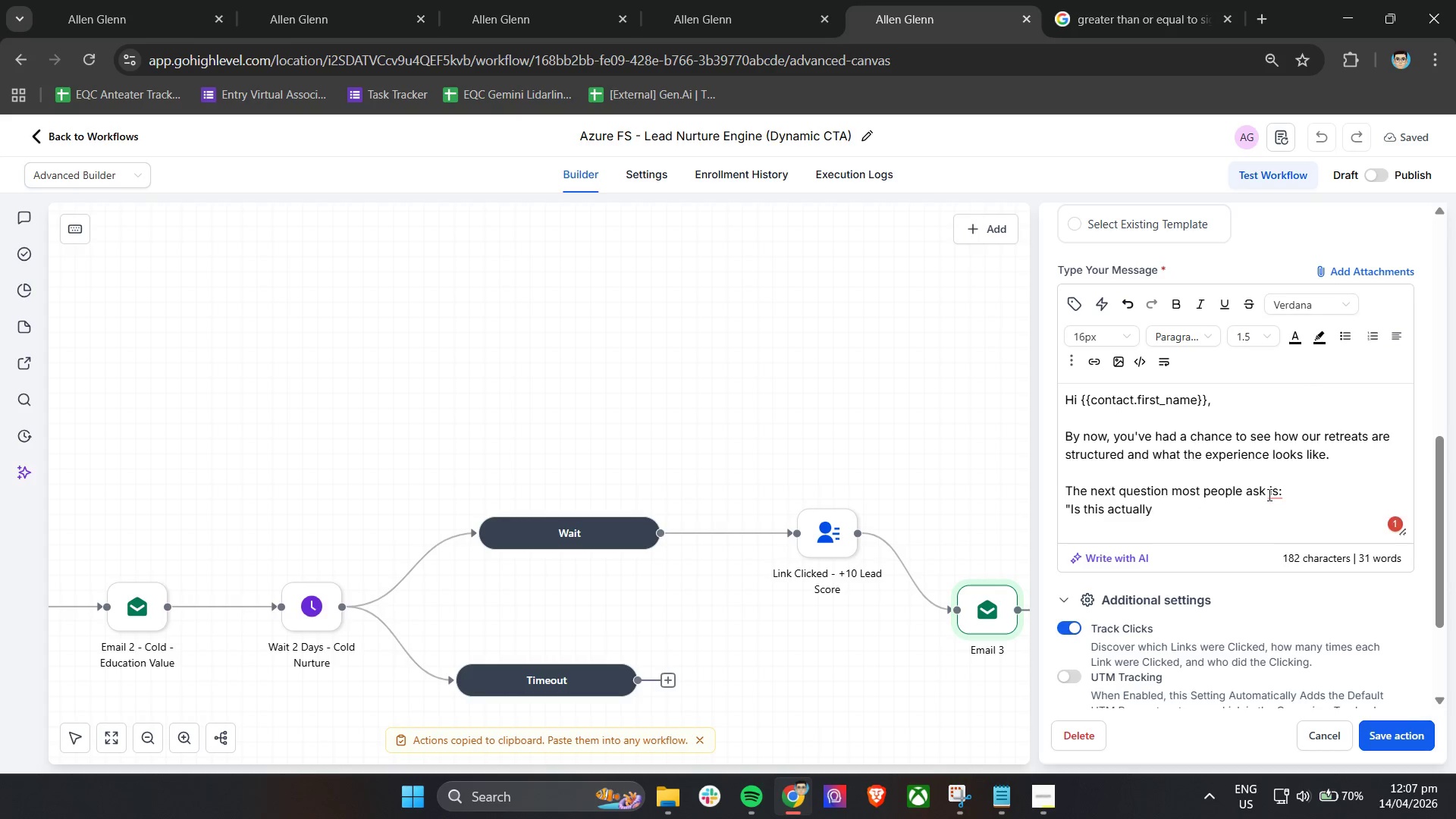 
left_click([1278, 490])
 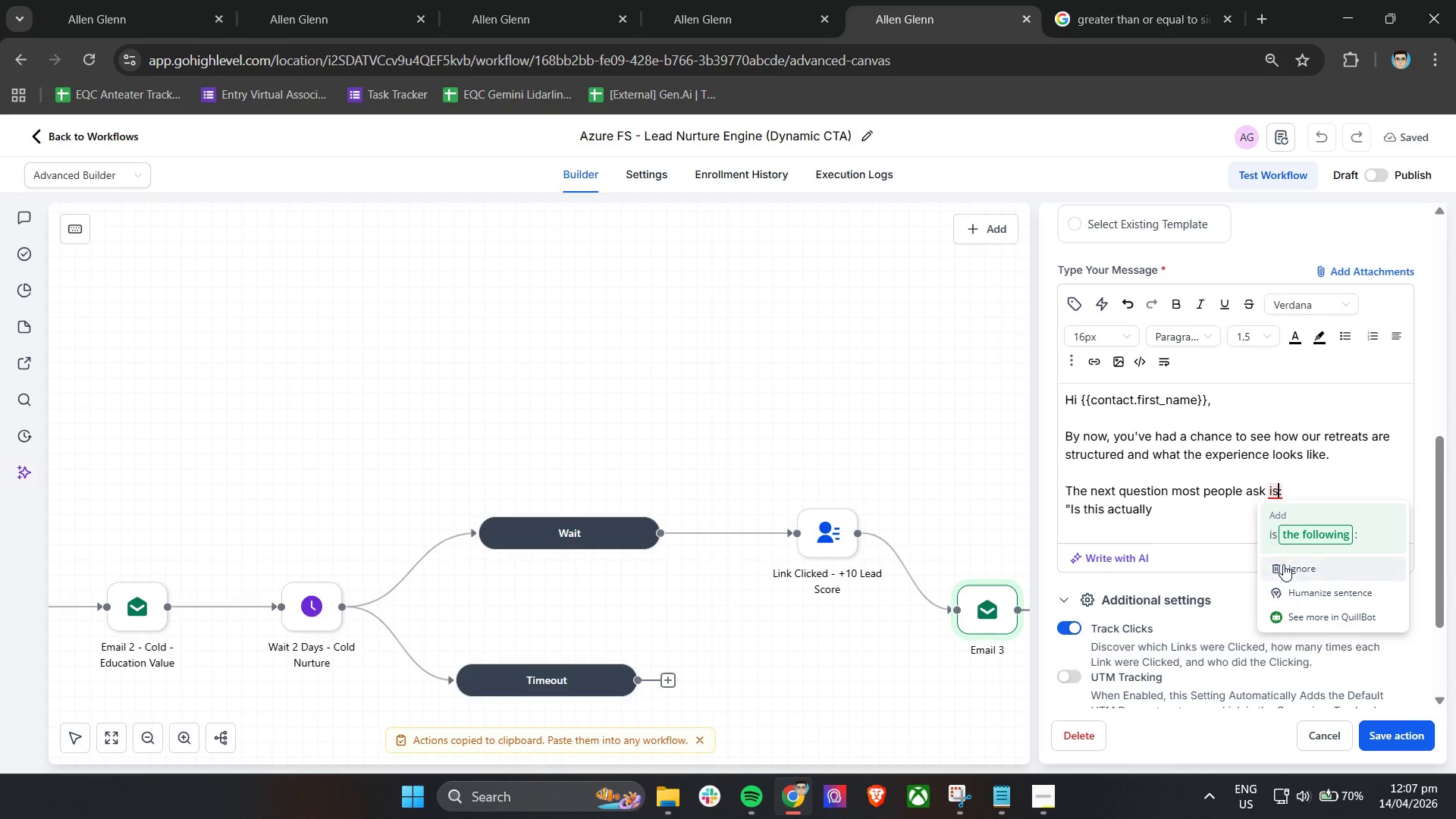 
double_click([1188, 513])
 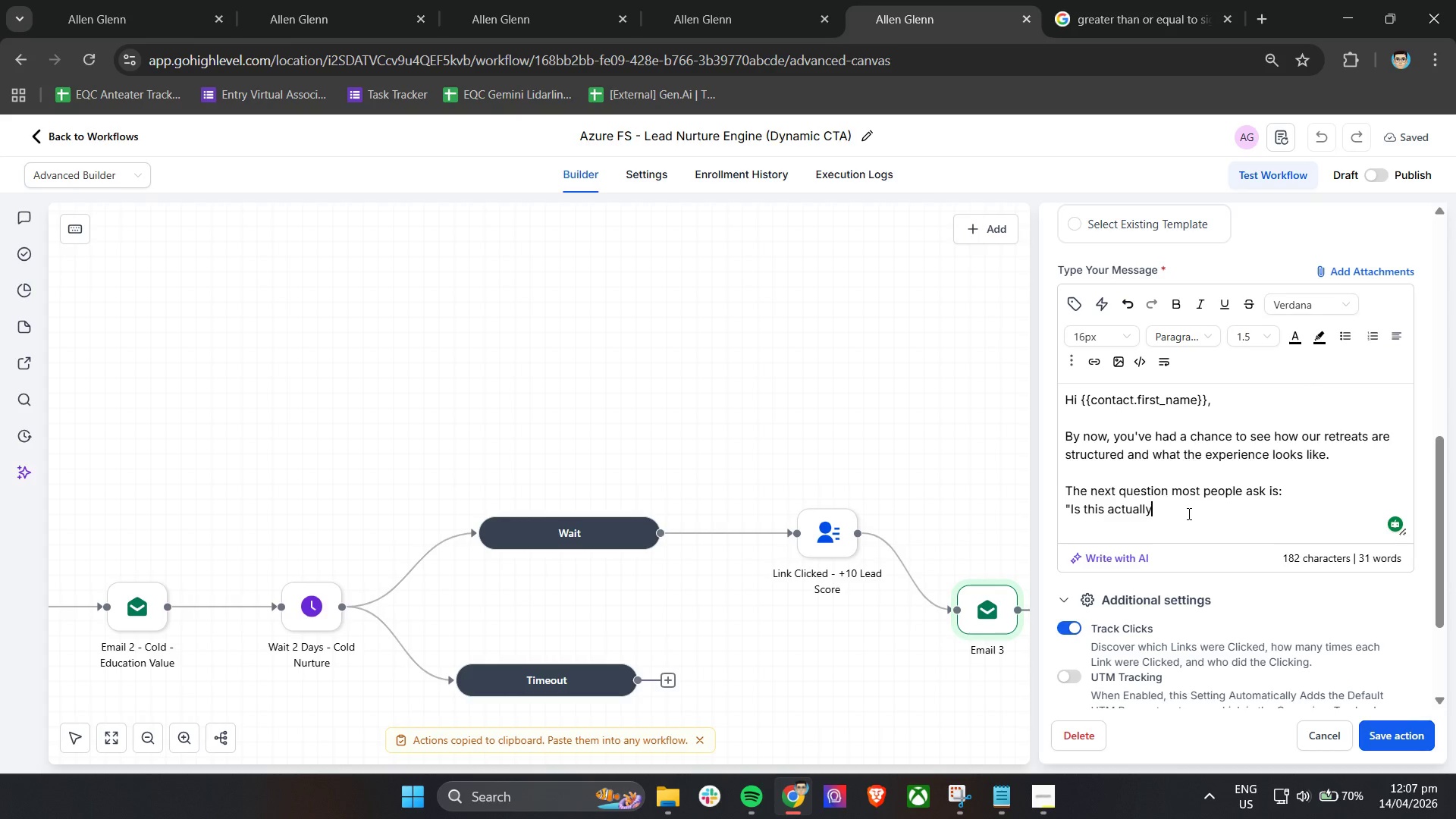 
wait(26.14)
 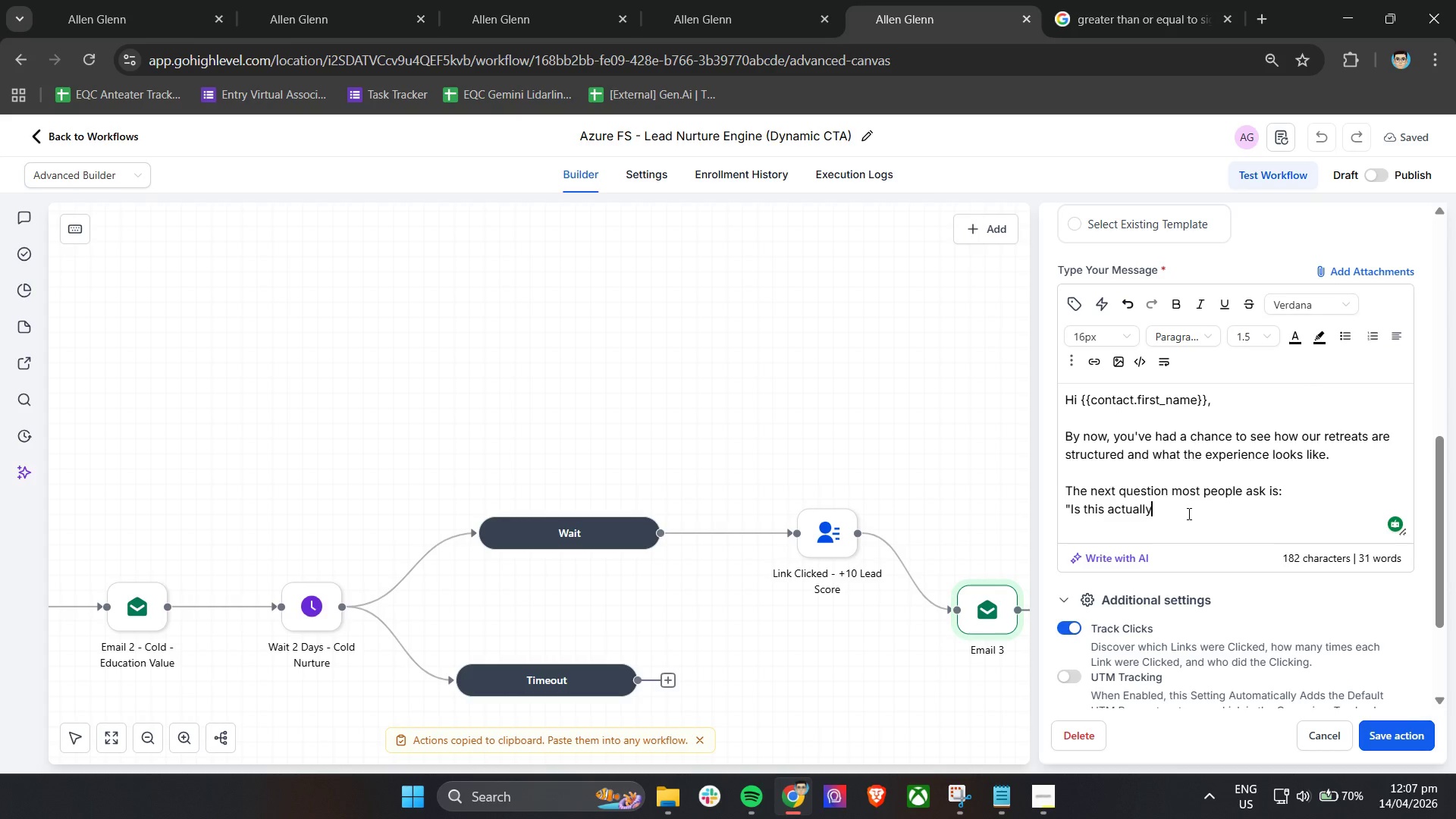 
type( the right fir )
key(Backspace)
key(Backspace)
type(t y)
key(Backspace)
type(for your)
key(Backspace)
key(Backspace)
key(Backspace)
key(Backspace)
type(me")
key(Backspace)
type(?")
 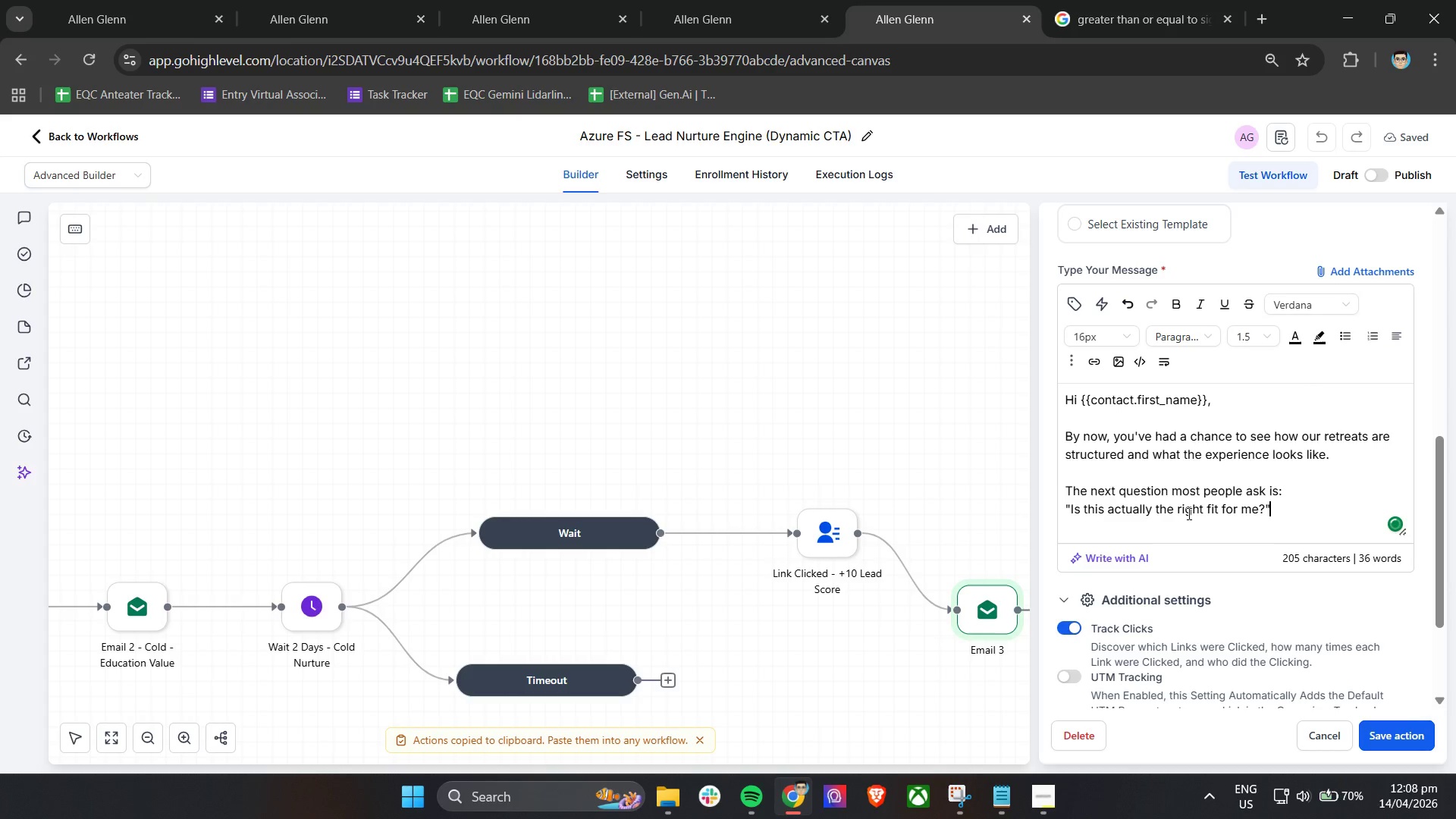 
key(Enter)
 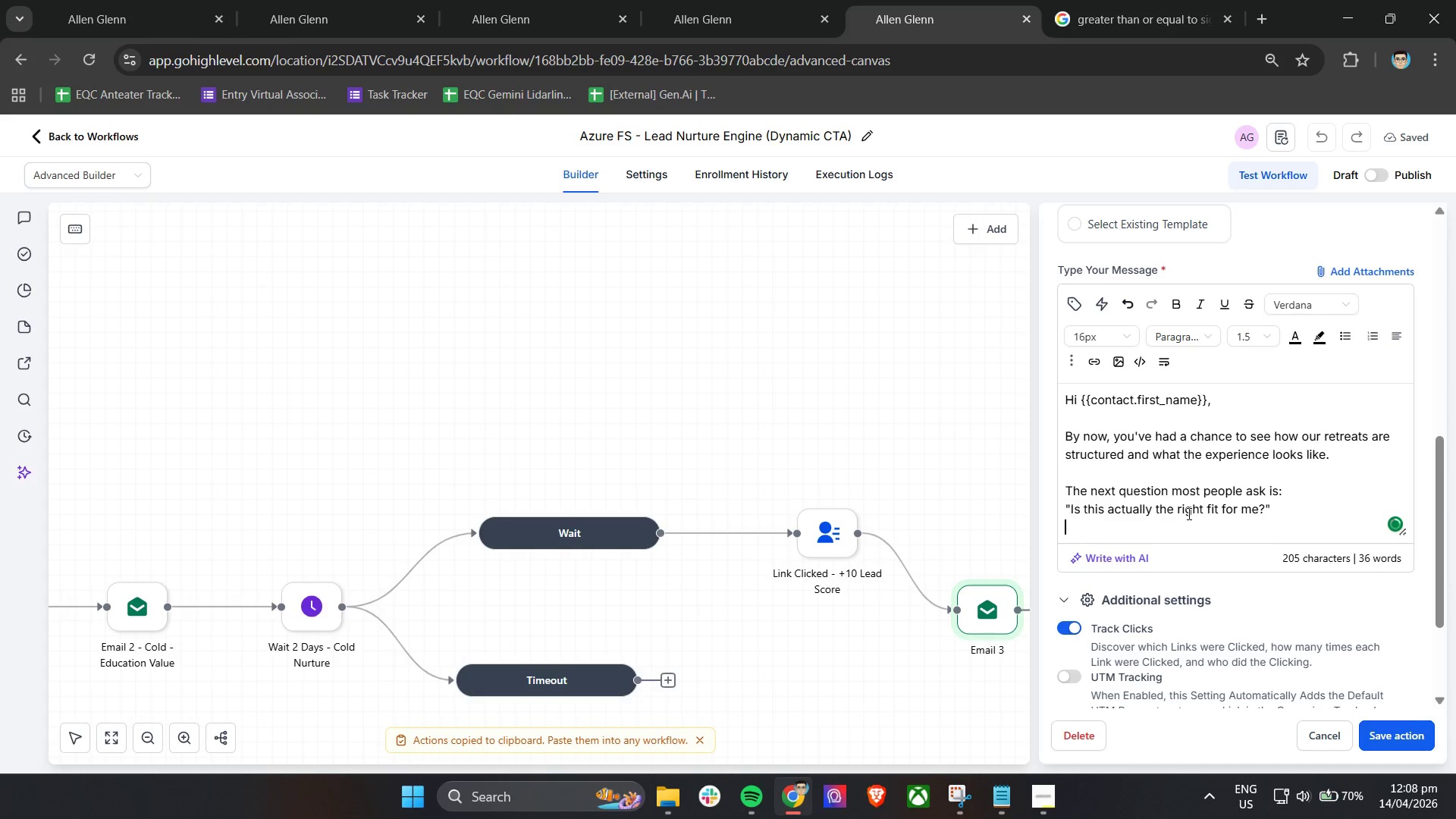 
key(Enter)
 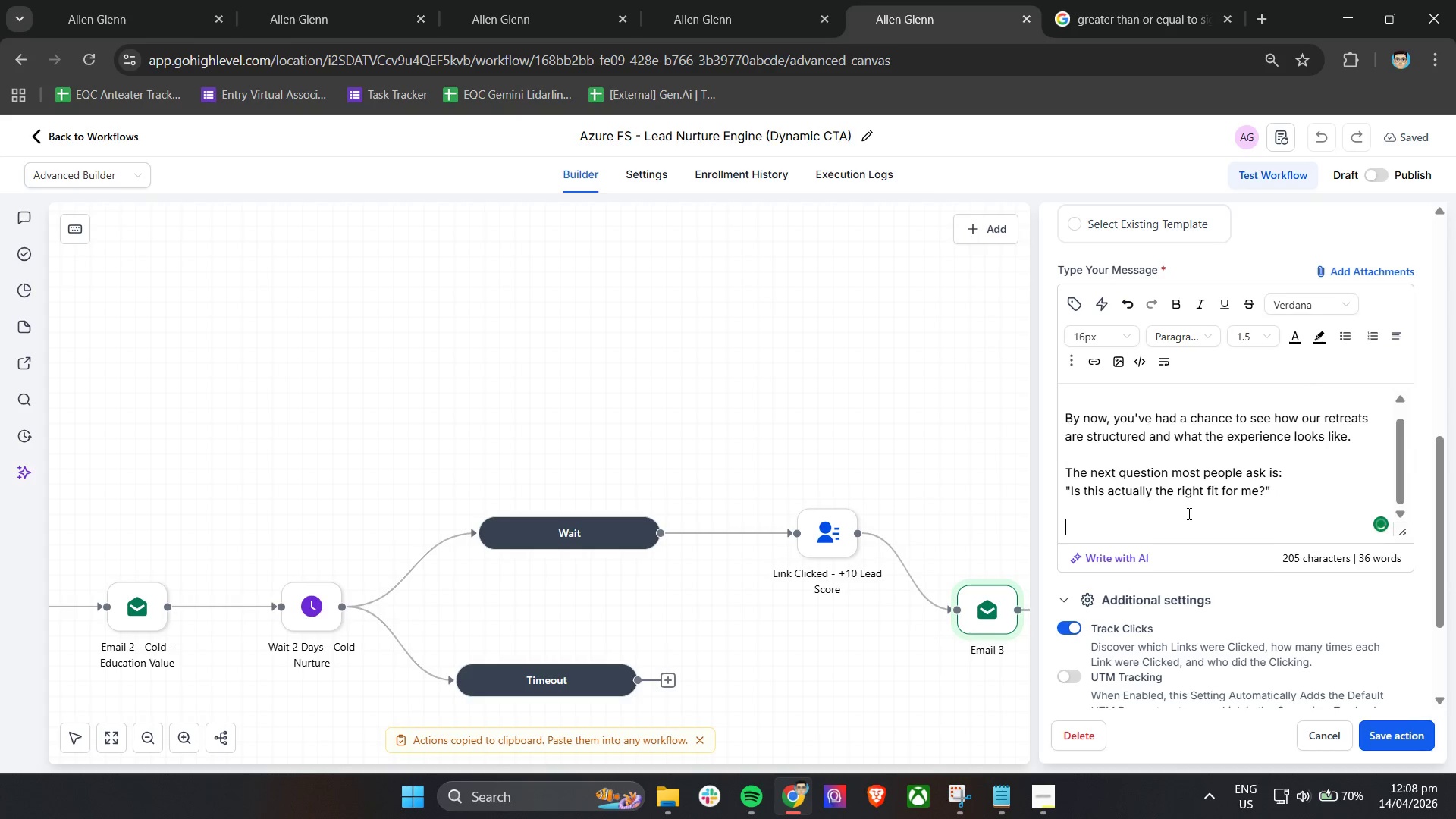 
type(the)
key(Backspace)
key(Backspace)
key(Backspace)
type(The truth is - this kind of retreat isn't for everyone)
key(Backspace)
type(e.)
 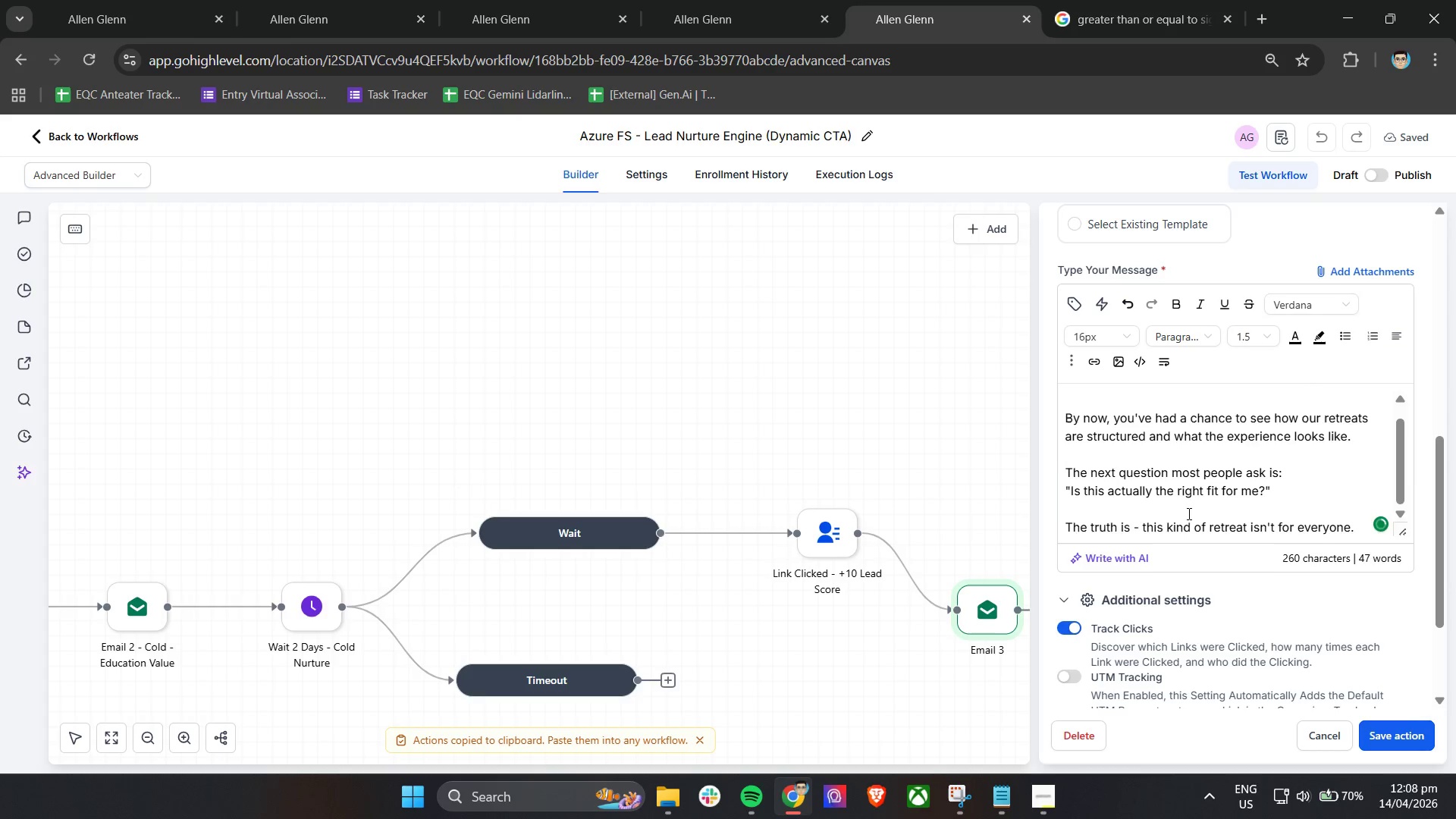 
key(Enter)
 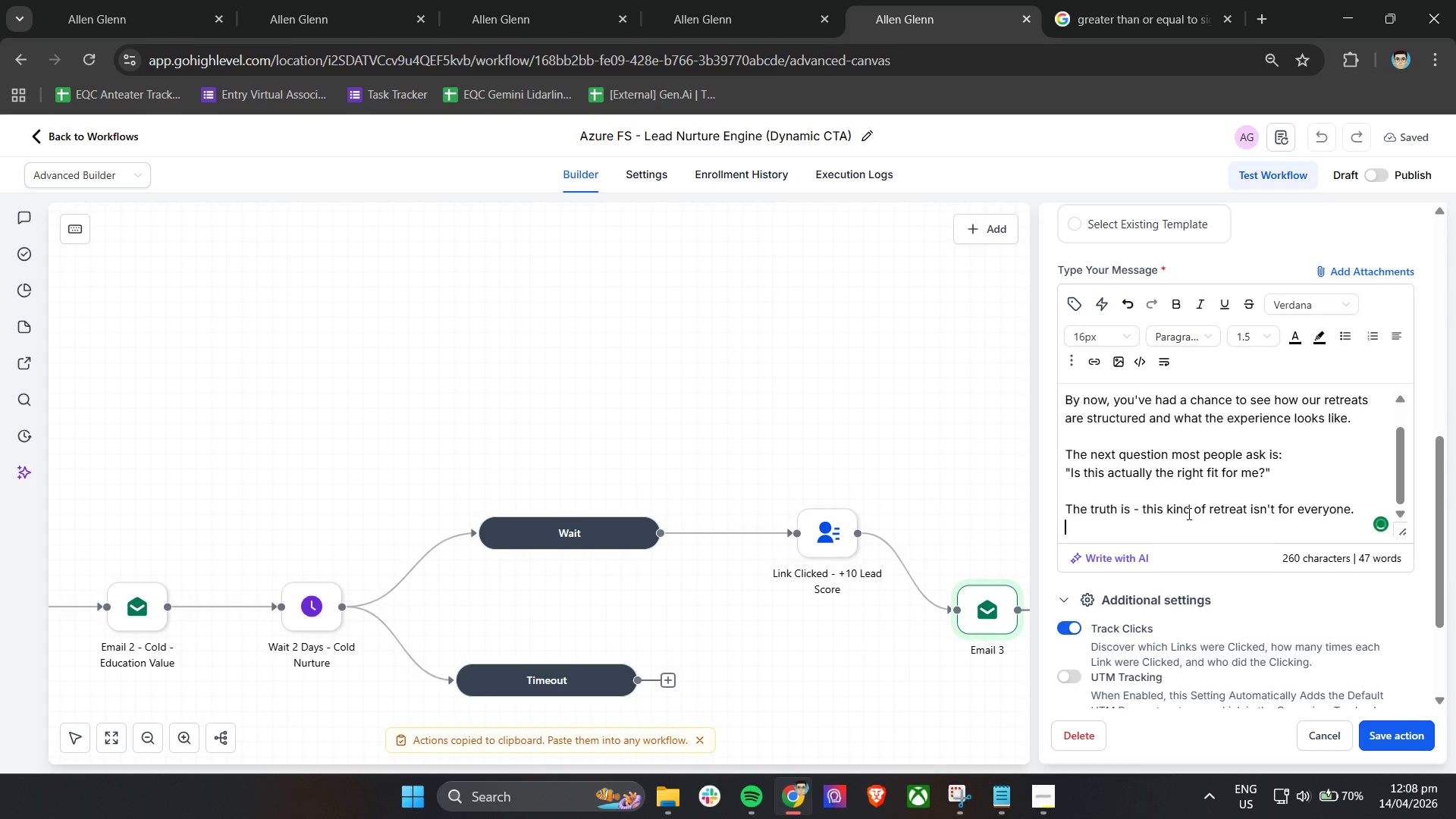 
key(Enter)
 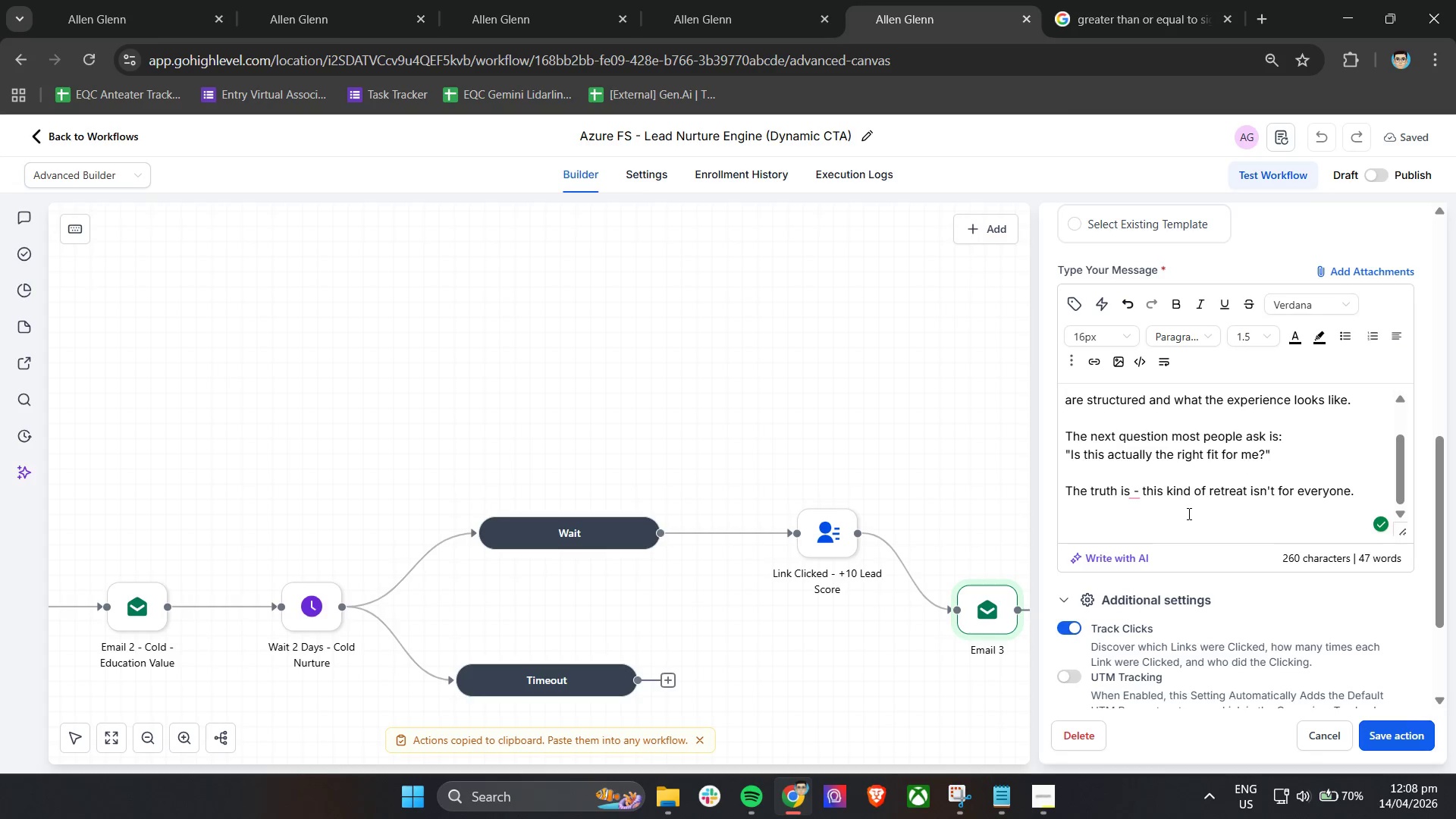 
type(It tends)
 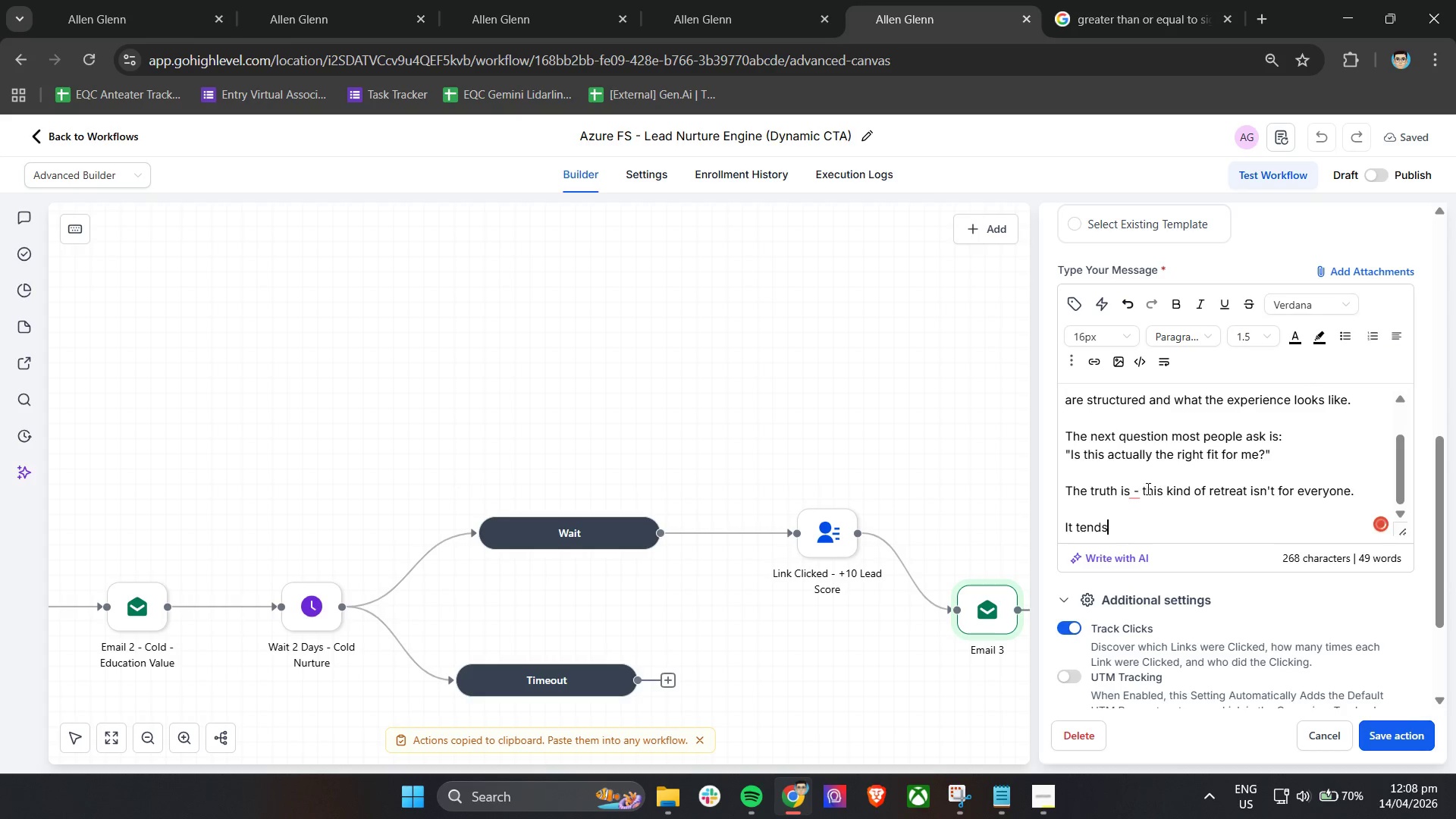 
left_click([1138, 490])
 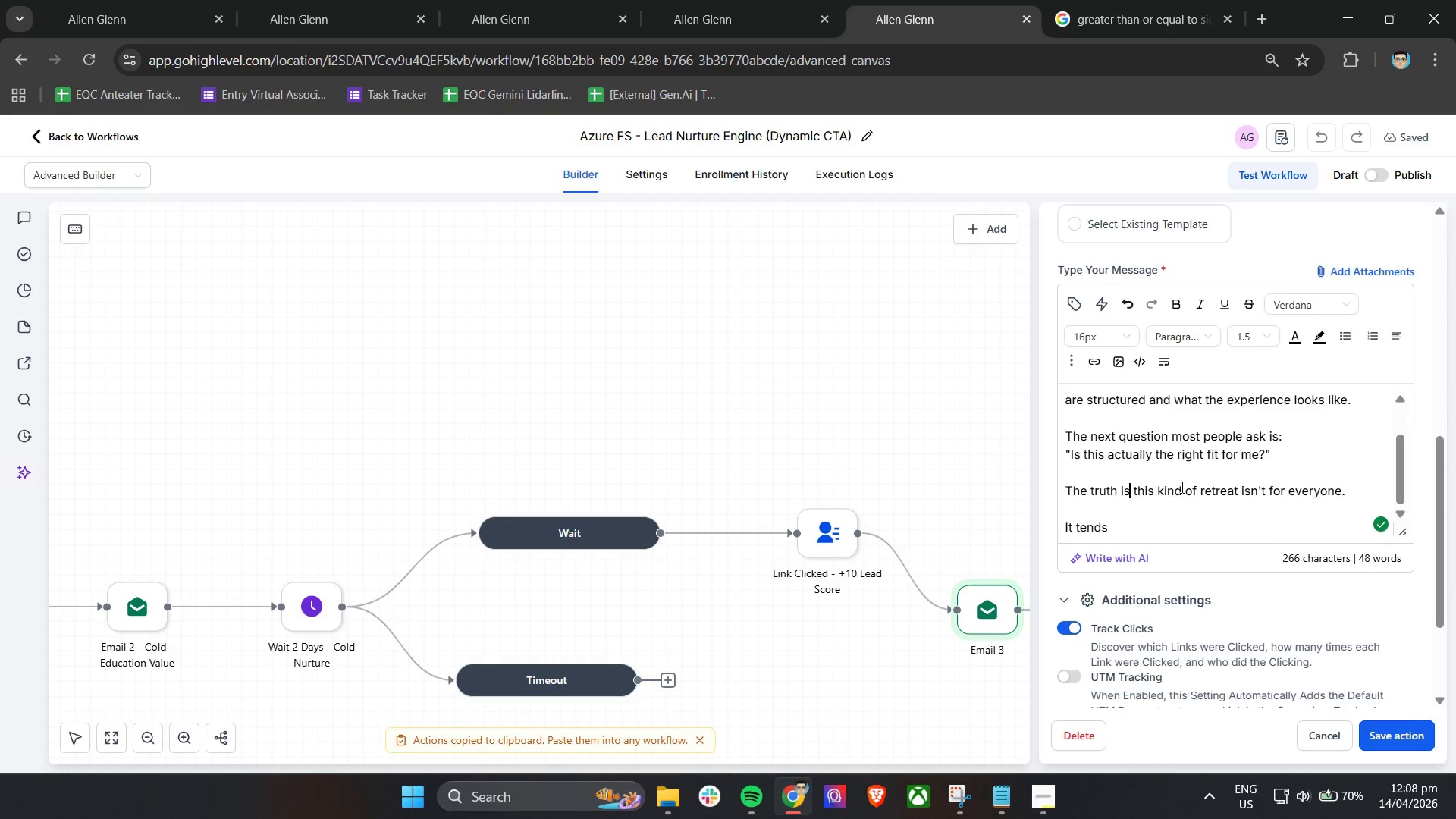 
left_click([1128, 532])
 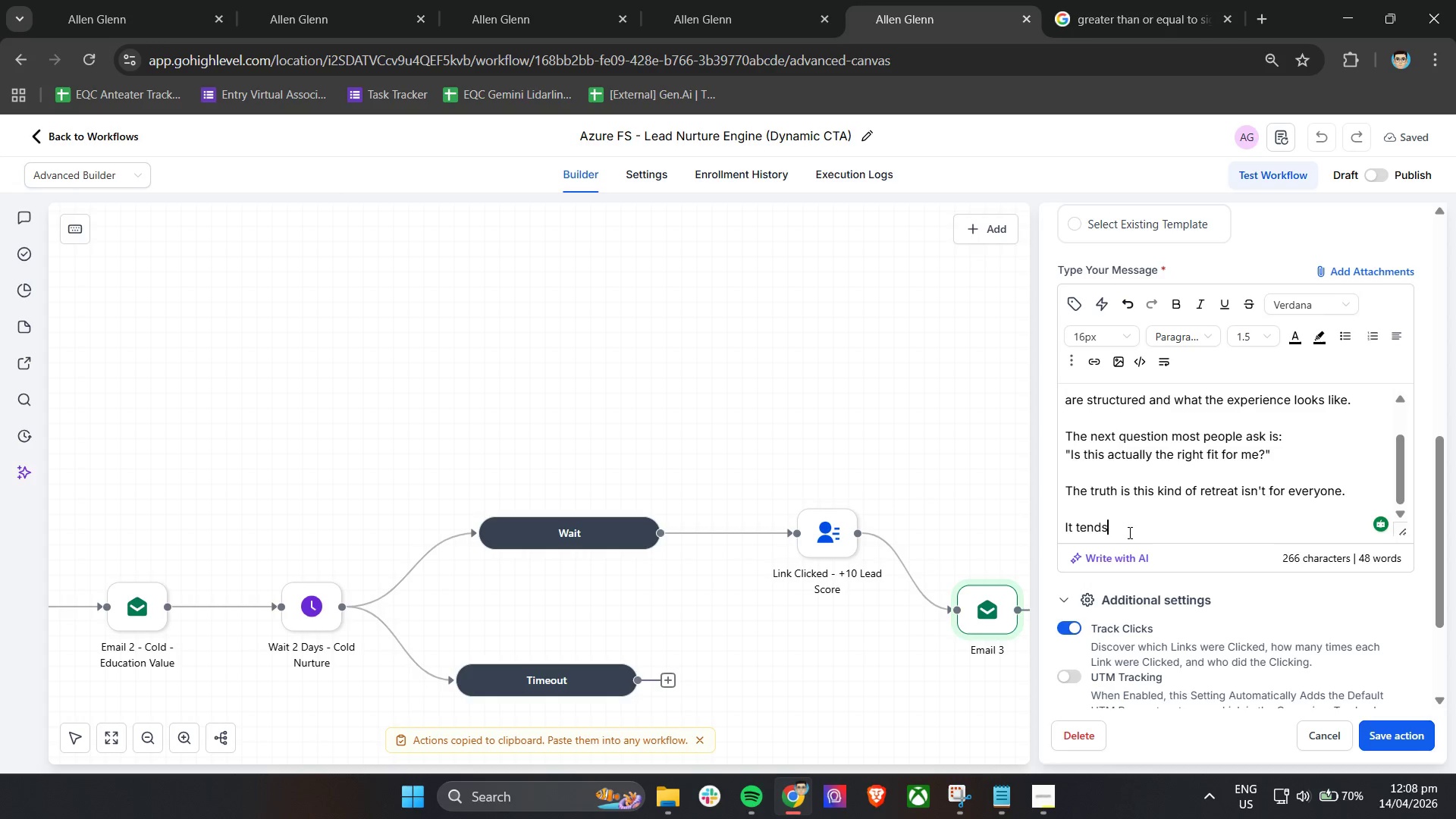 
type( to work best for people who:)
 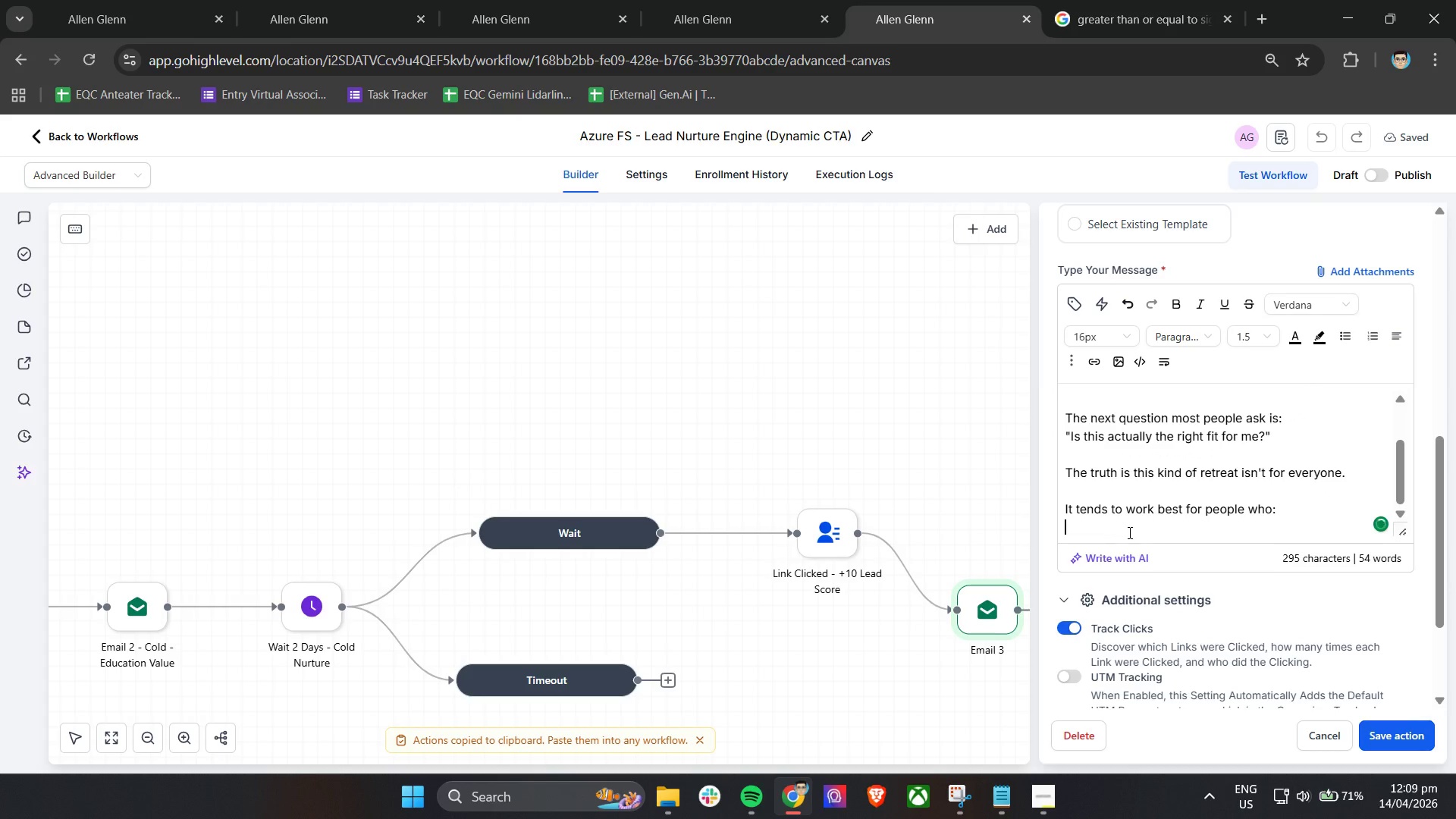 
 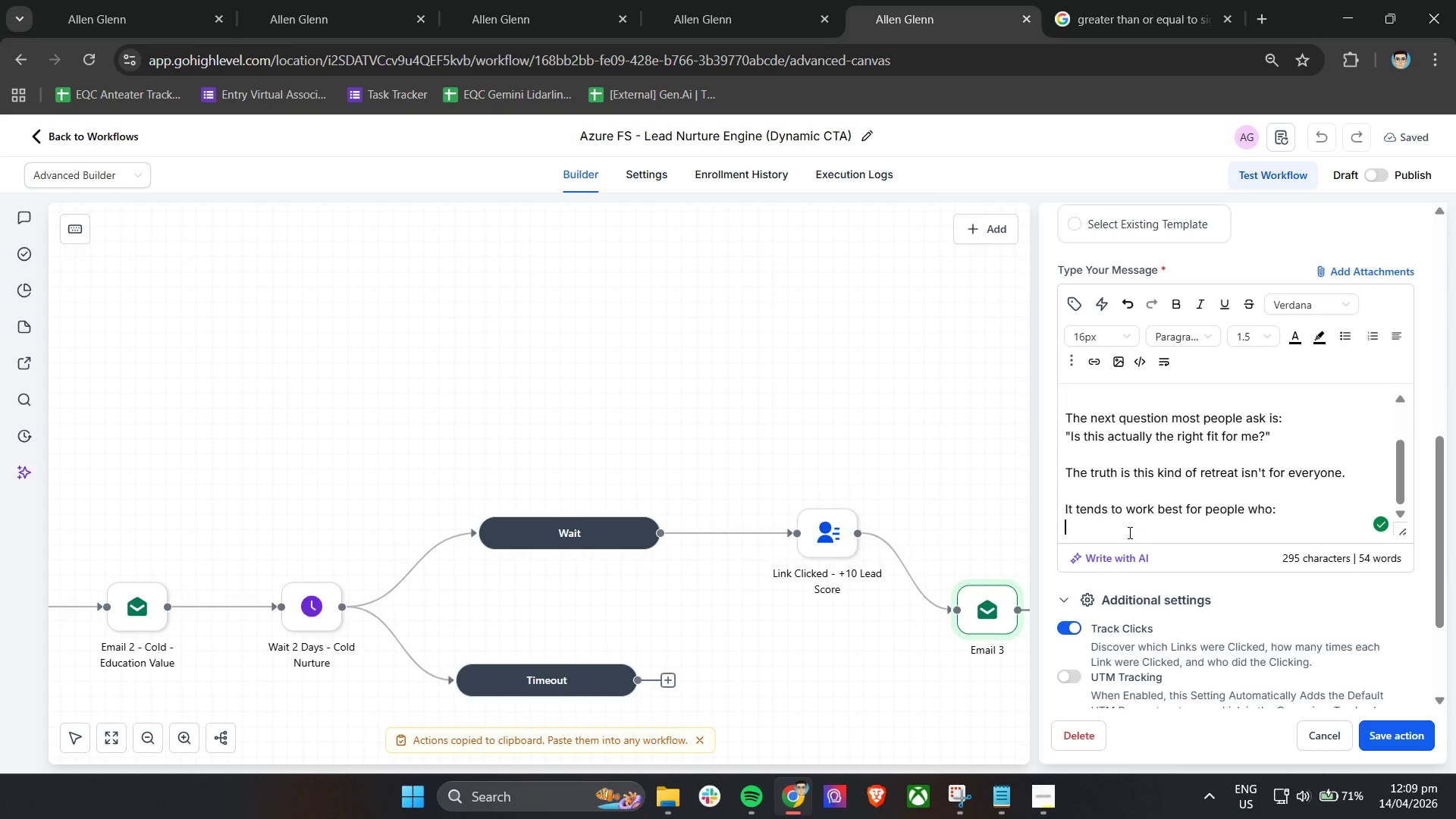 
key(Enter)
 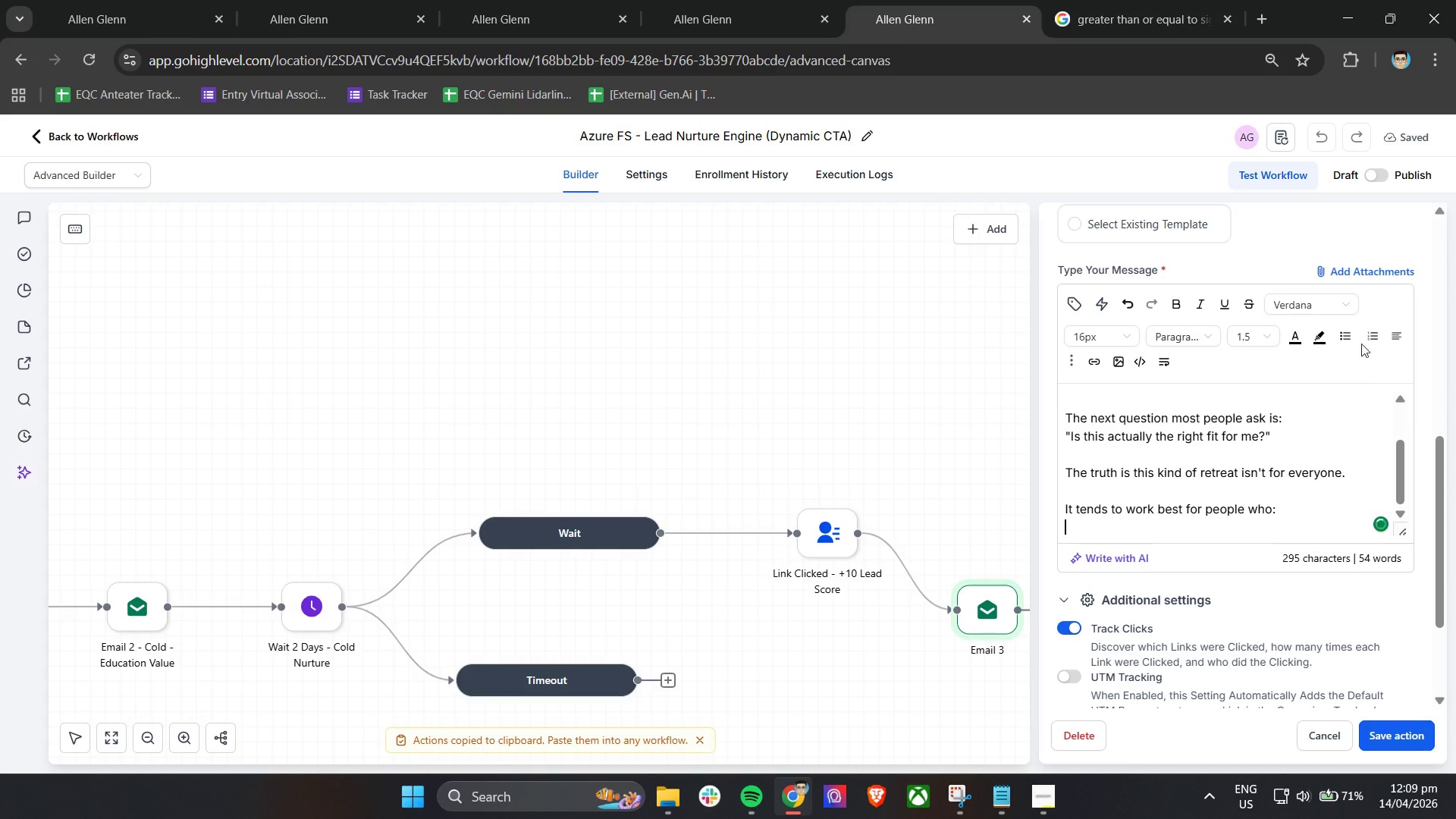 
left_click([1363, 339])
 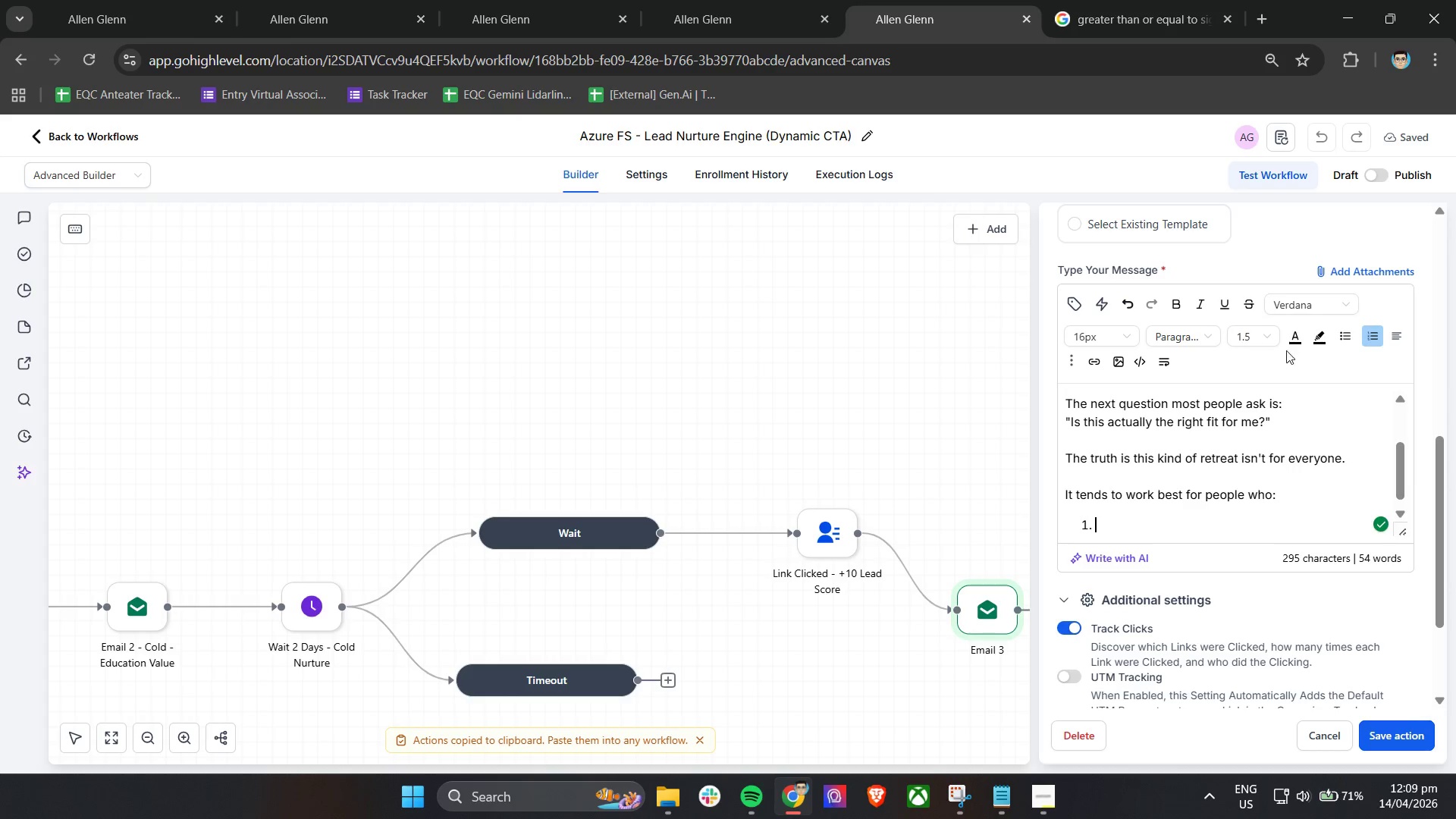 
left_click([1346, 337])
 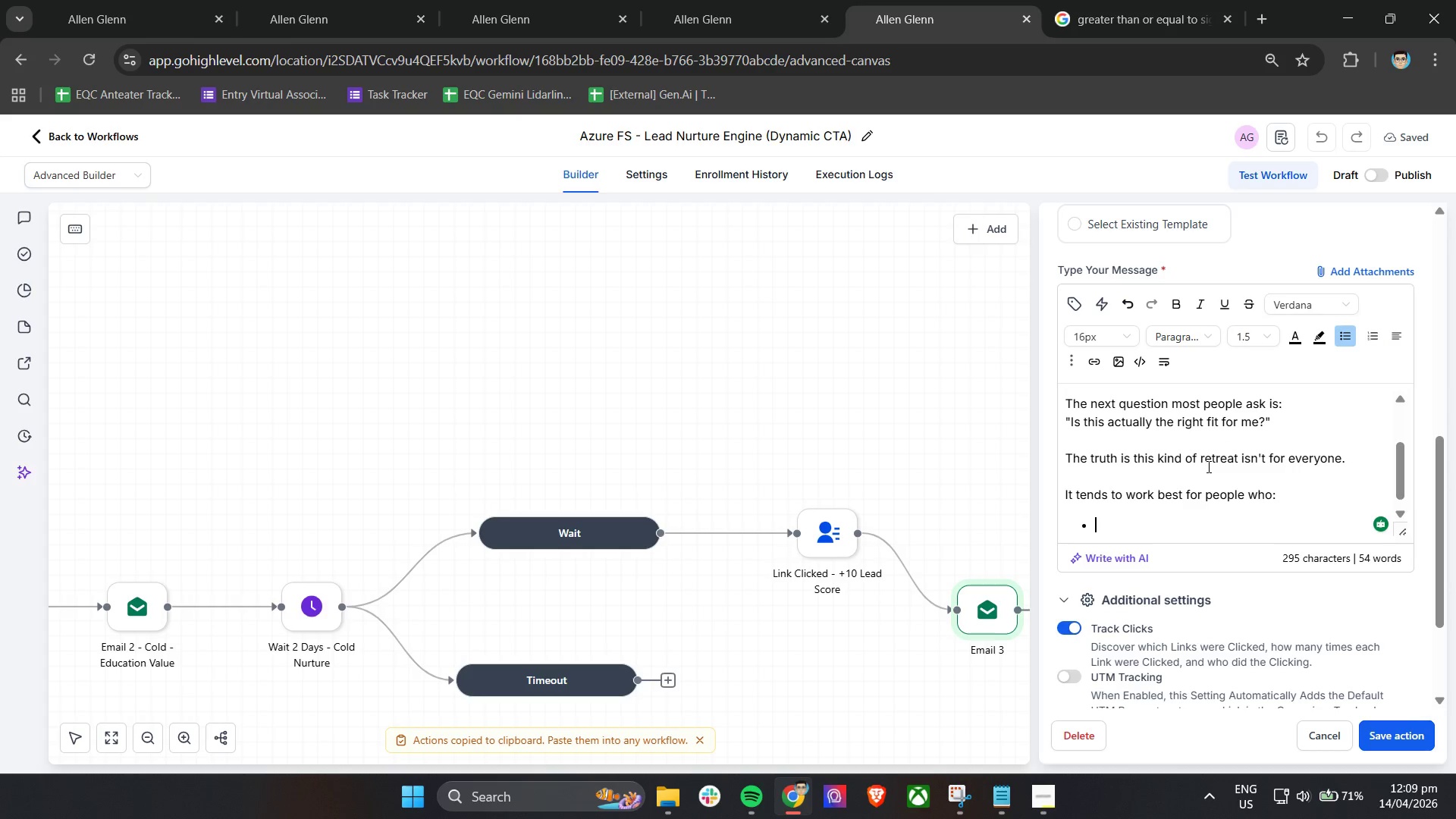 
type(are )
key(Backspace)
key(Backspace)
key(Backspace)
key(Backspace)
type(Are lookl=)
key(Backspace)
key(Backspace)
type(ing for more than just a typical class or short-tem)
key(Backspace)
type(rm program)
 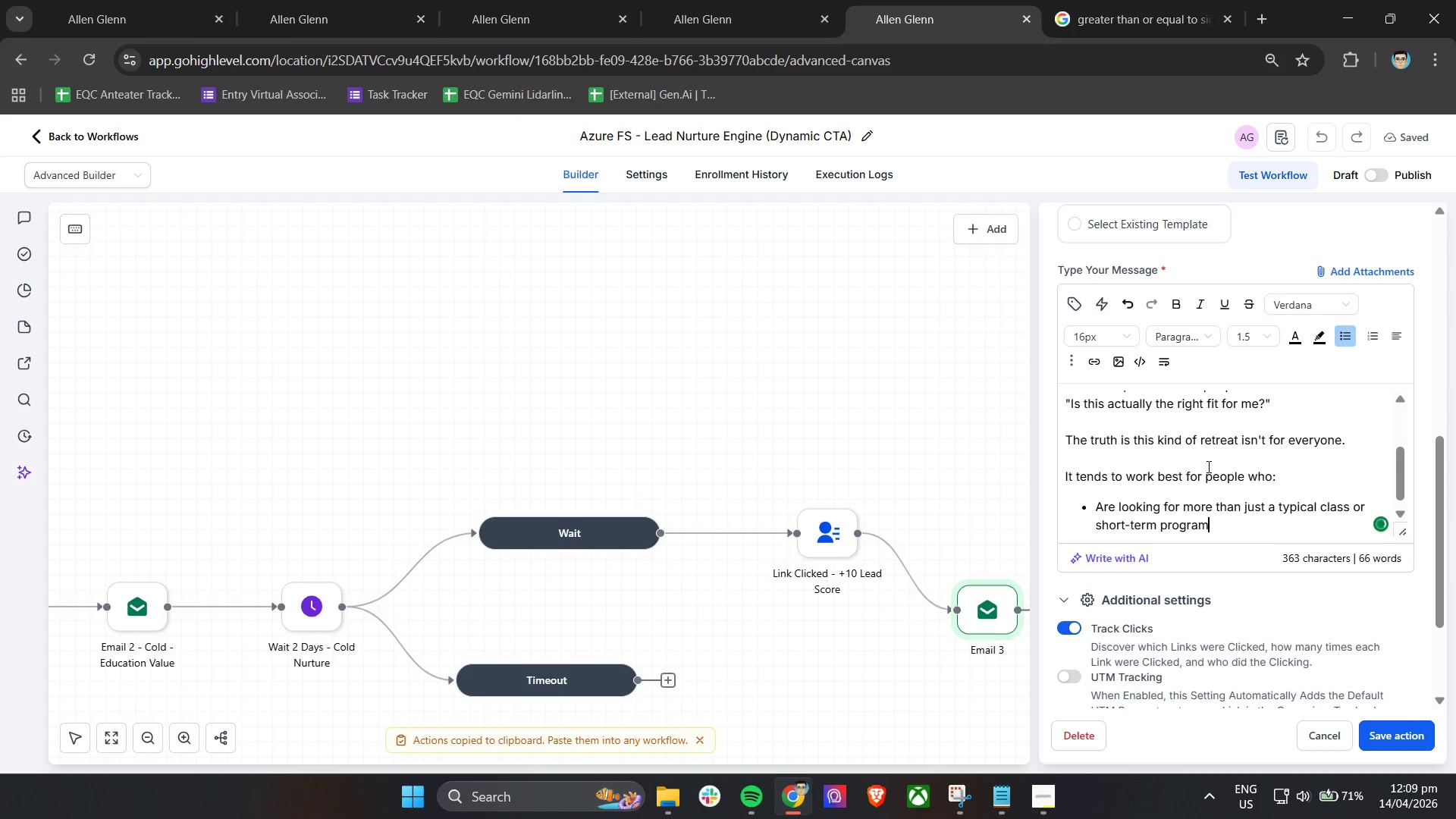 
key(Enter)
 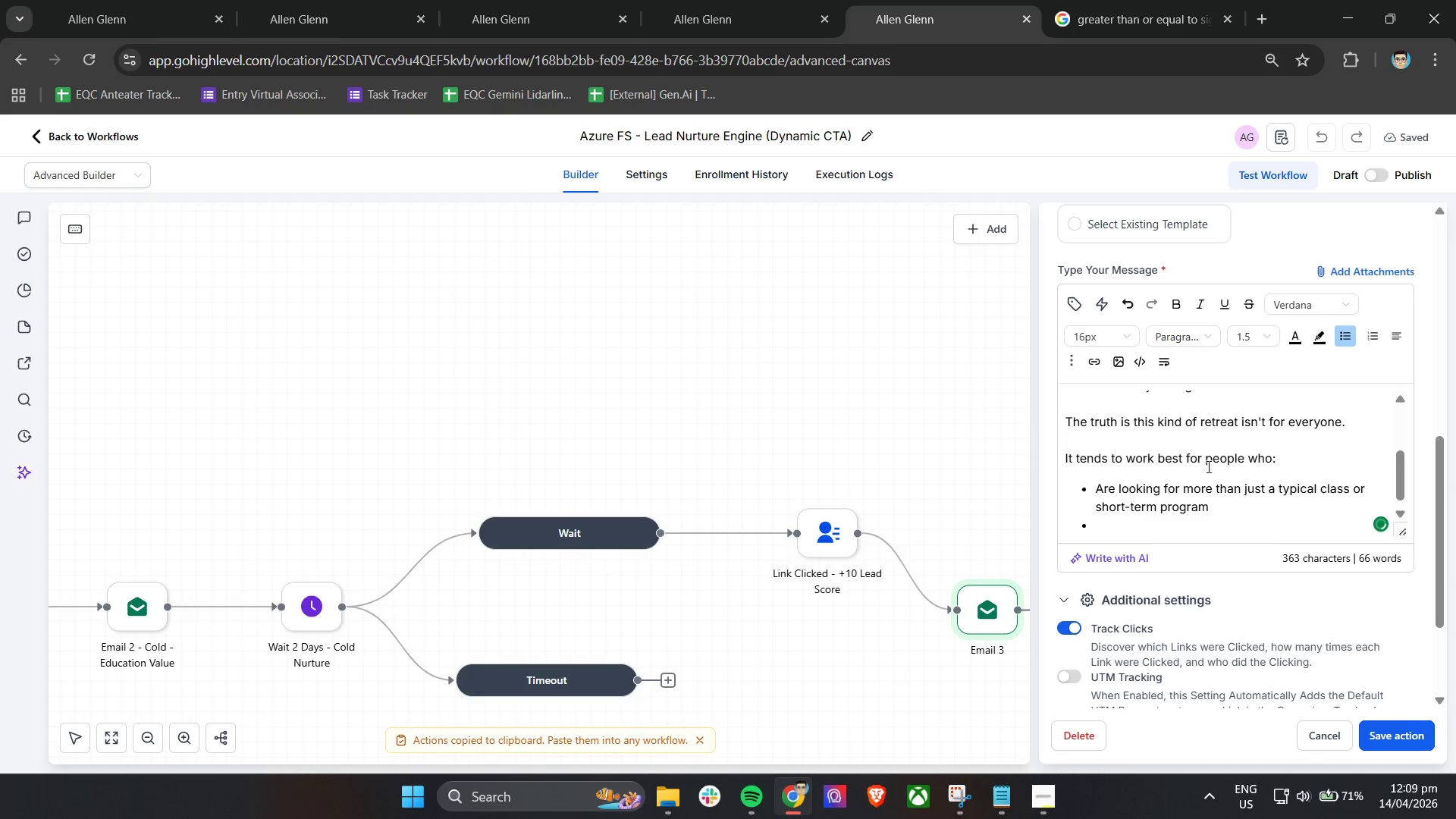 
type(value)
key(Backspace)
key(Backspace)
key(Backspace)
key(Backspace)
type(V)
key(Backspace)
type(VA)
key(Backspace)
key(Backspace)
key(Backspace)
type(VAl)
key(Backspace)
key(Backspace)
type(alue structure, depth, and )
 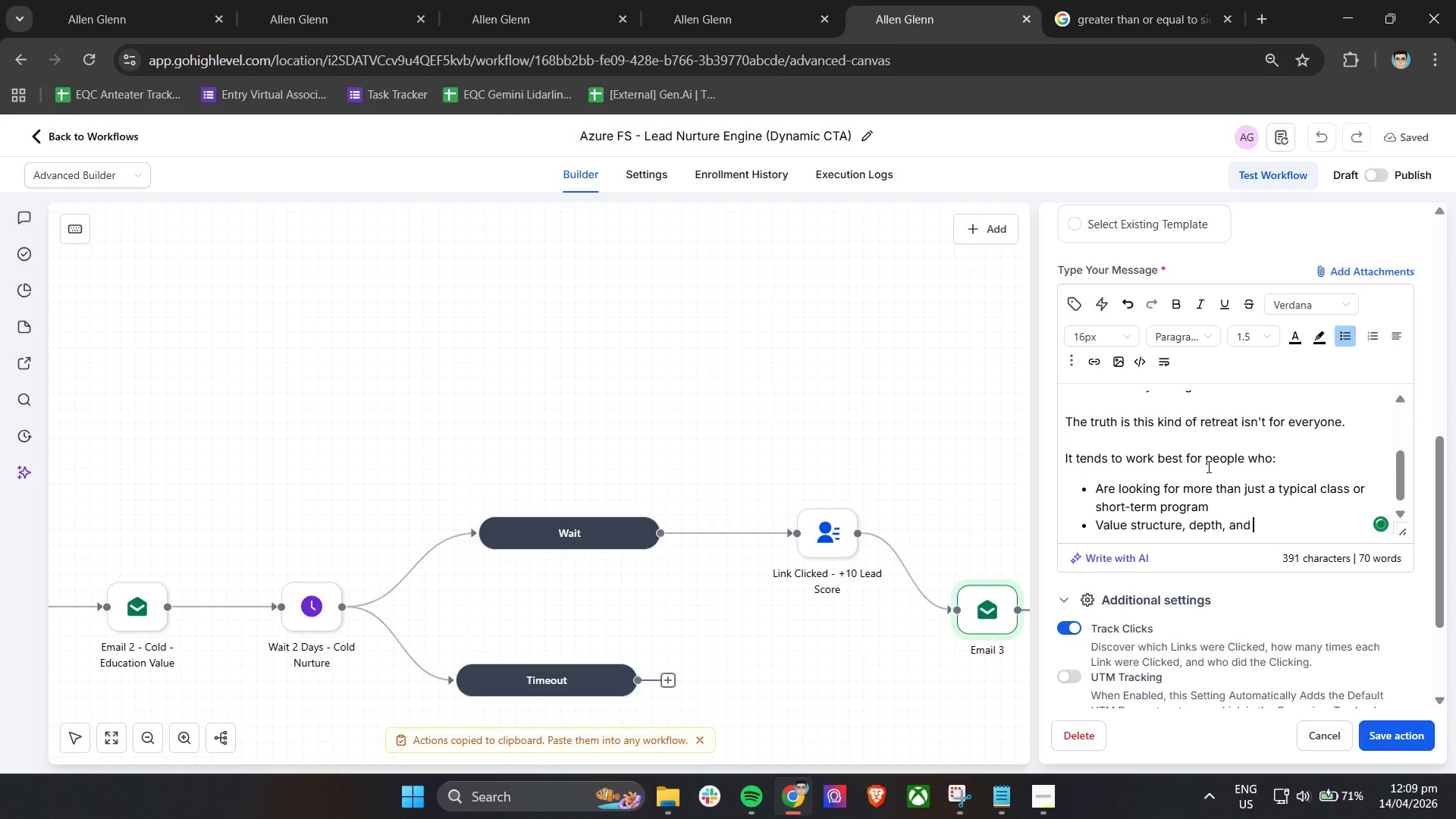 
type(long-term transformation)
 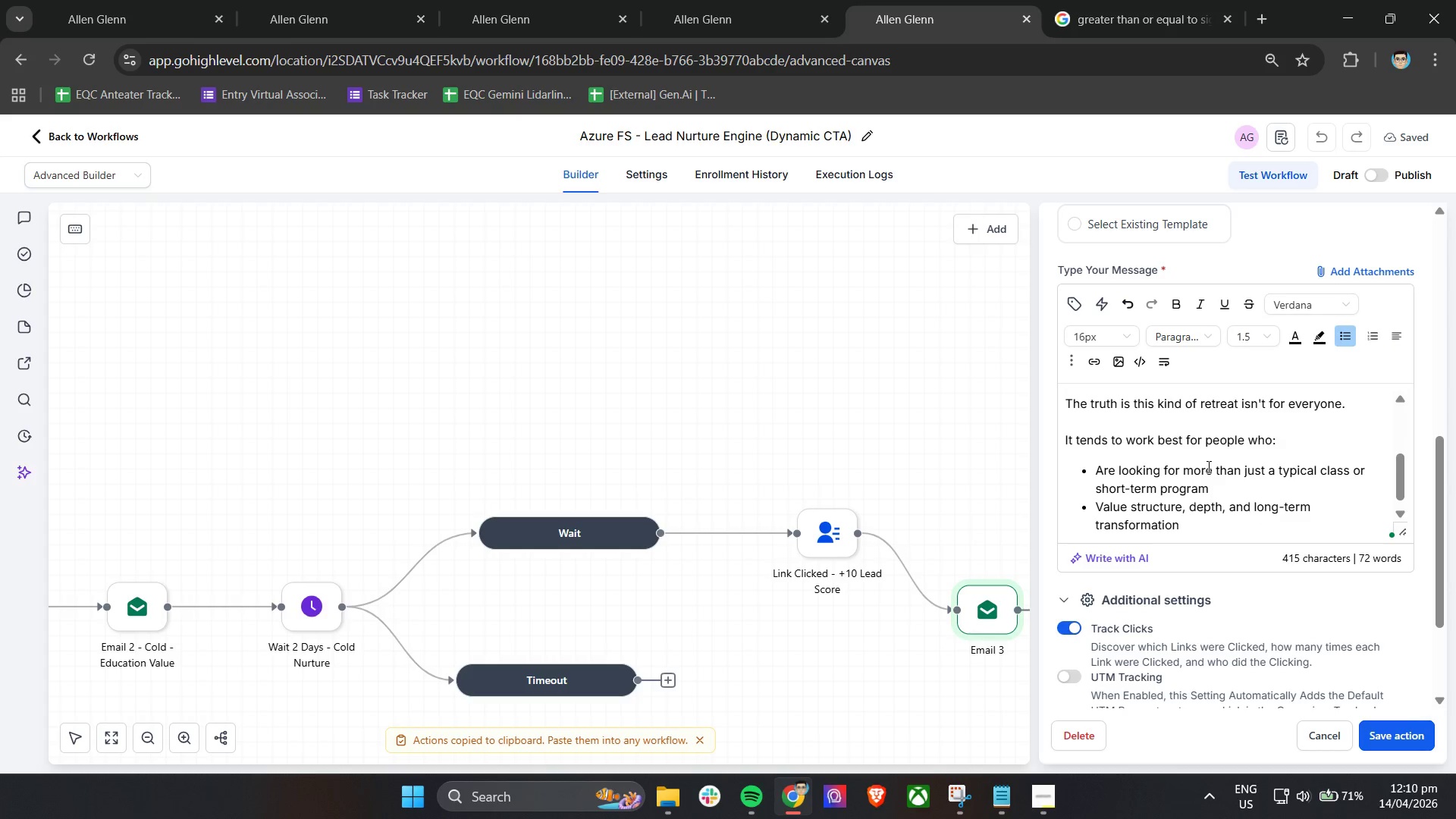 
key(Enter)
 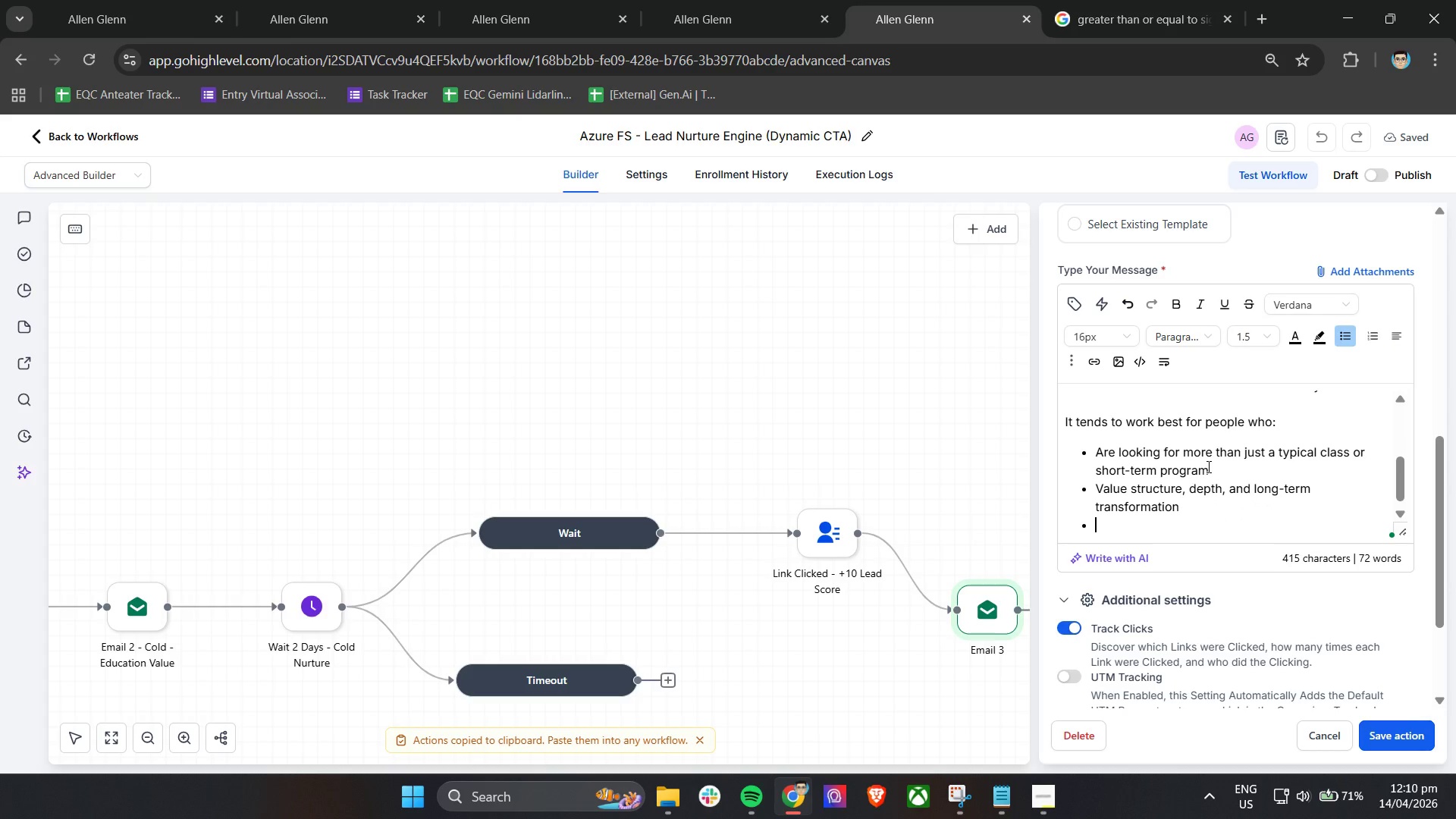 
type(Are ready to invest a)
key(Backspace)
type(time and energy into a )
 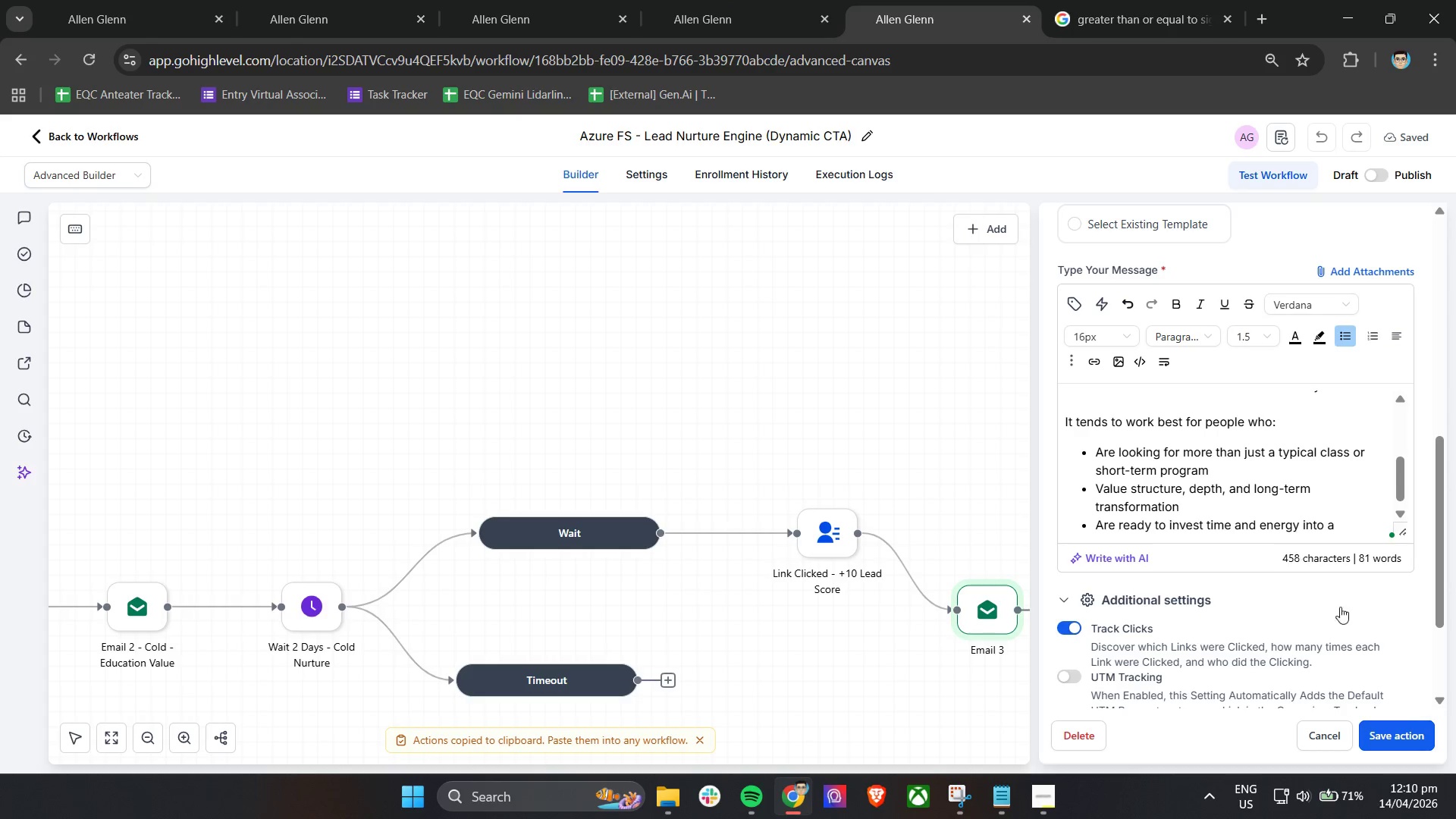 
wait(5.11)
 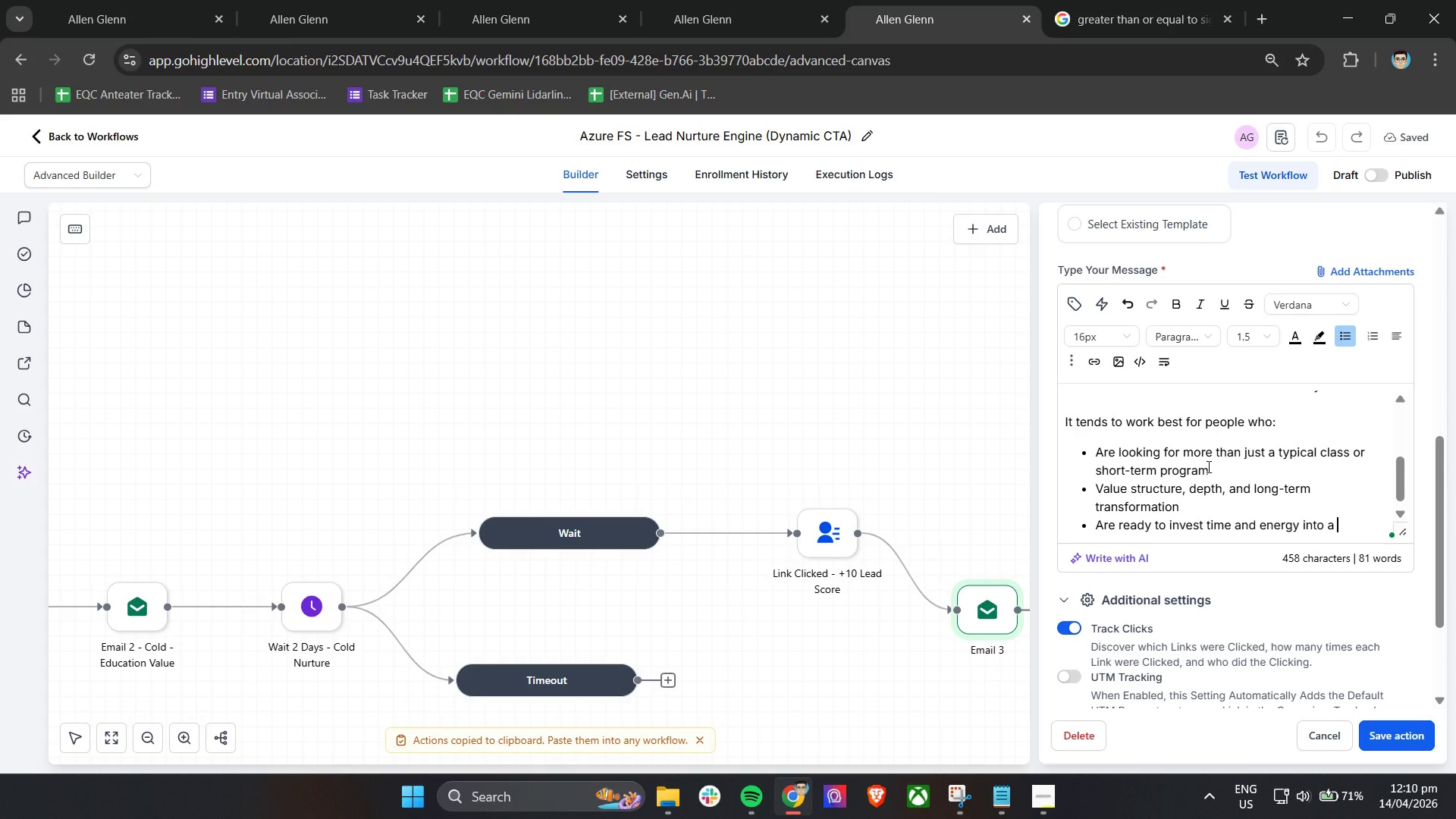 
type(meaningful experience)
 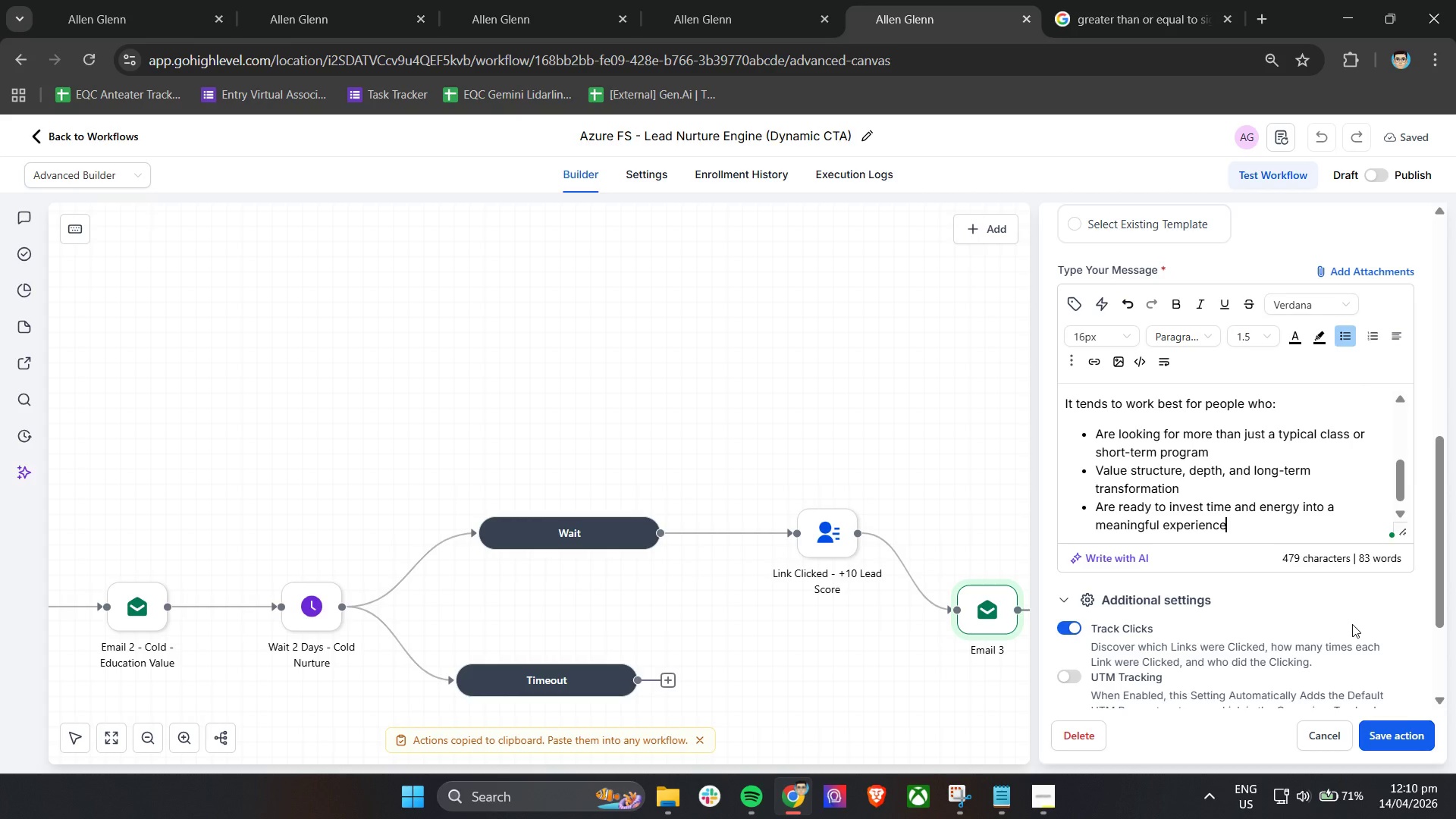 
key(Enter)
 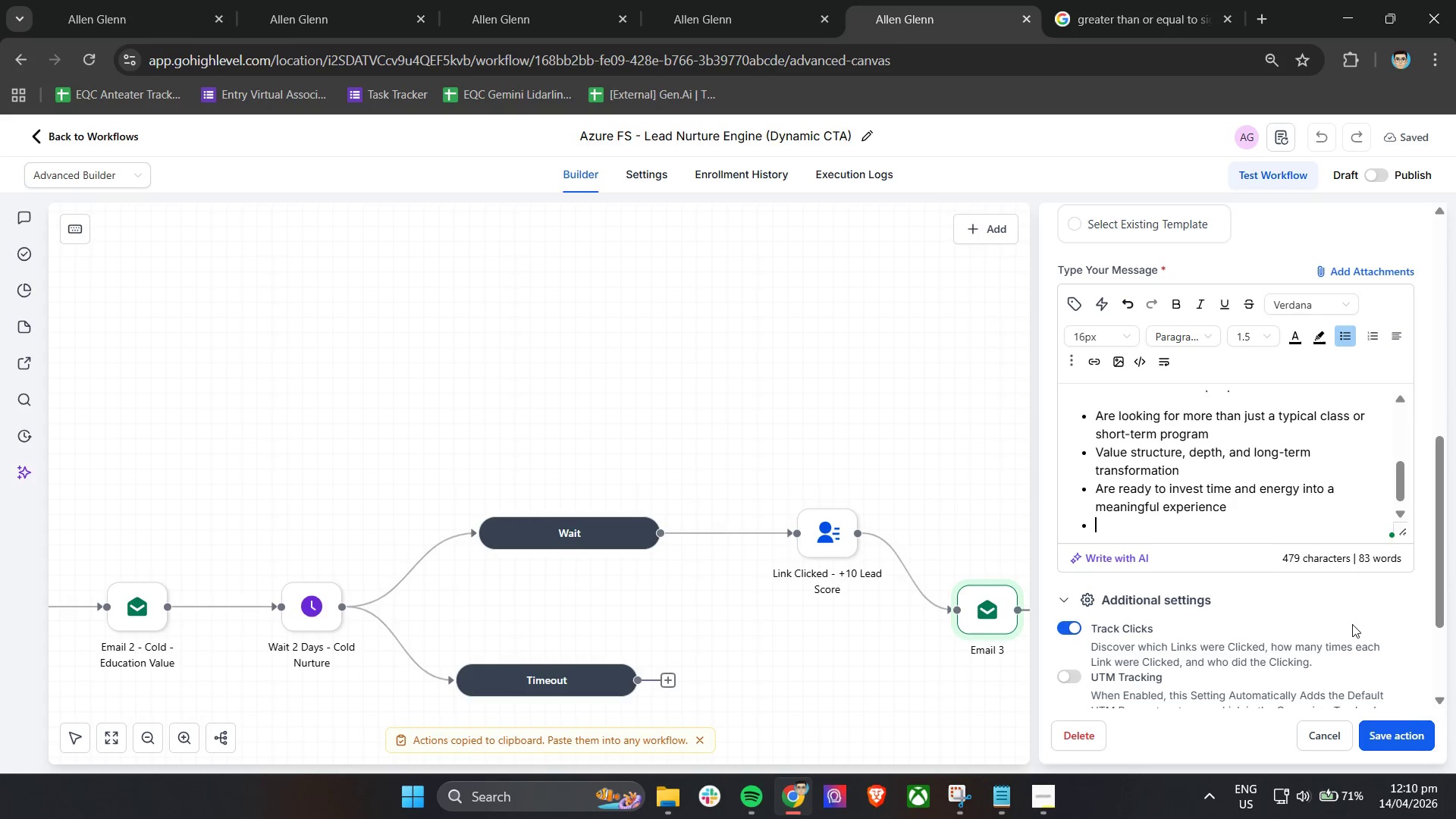 
key(Enter)
 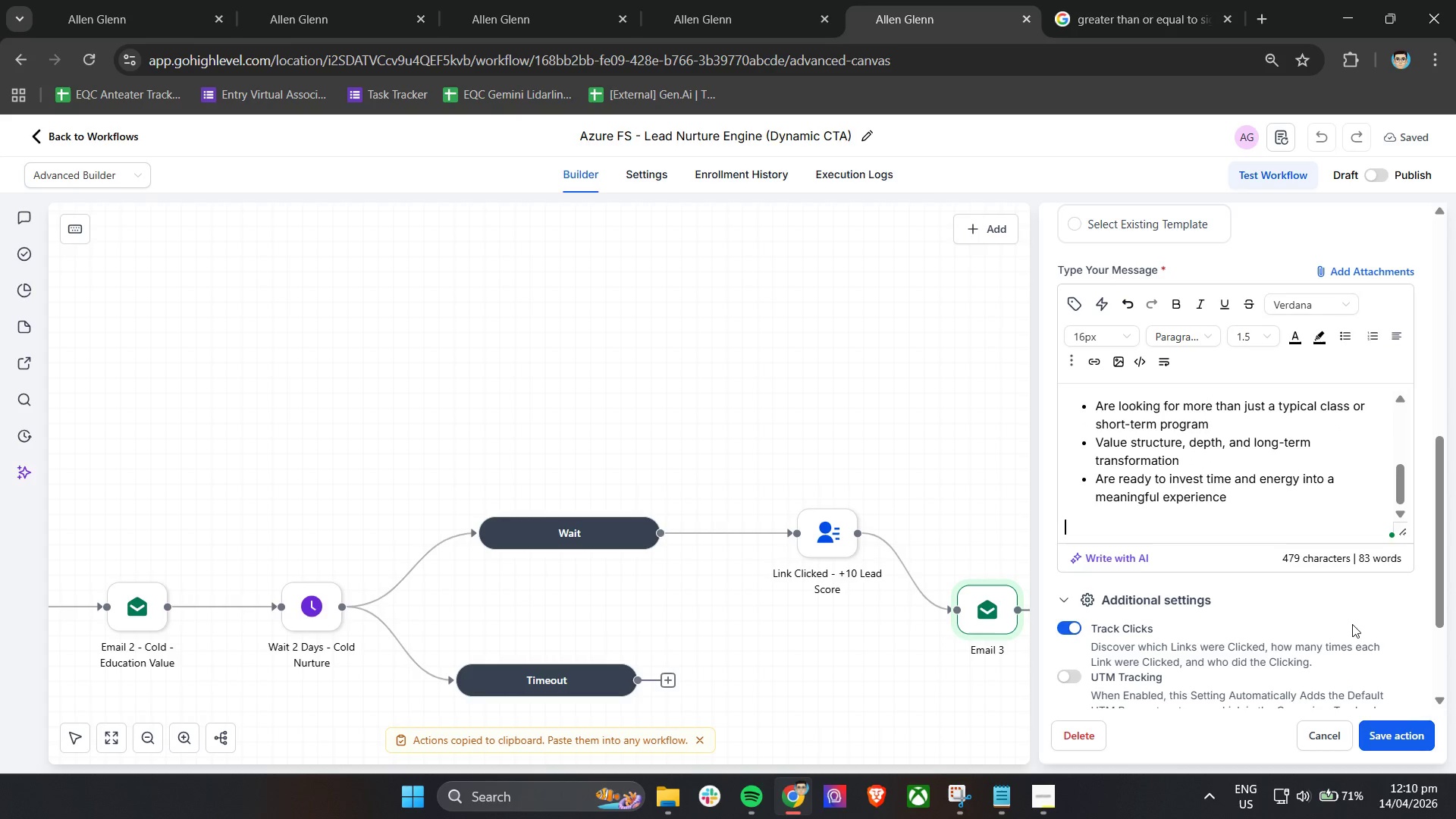 
type(On the other hand, if you're just explaining )
key(Backspace)
key(Backspace)
key(Backspace)
key(Backspace)
key(Backspace)
key(Backspace)
key(Backspace)
type(oring casually or looking for something quick)
 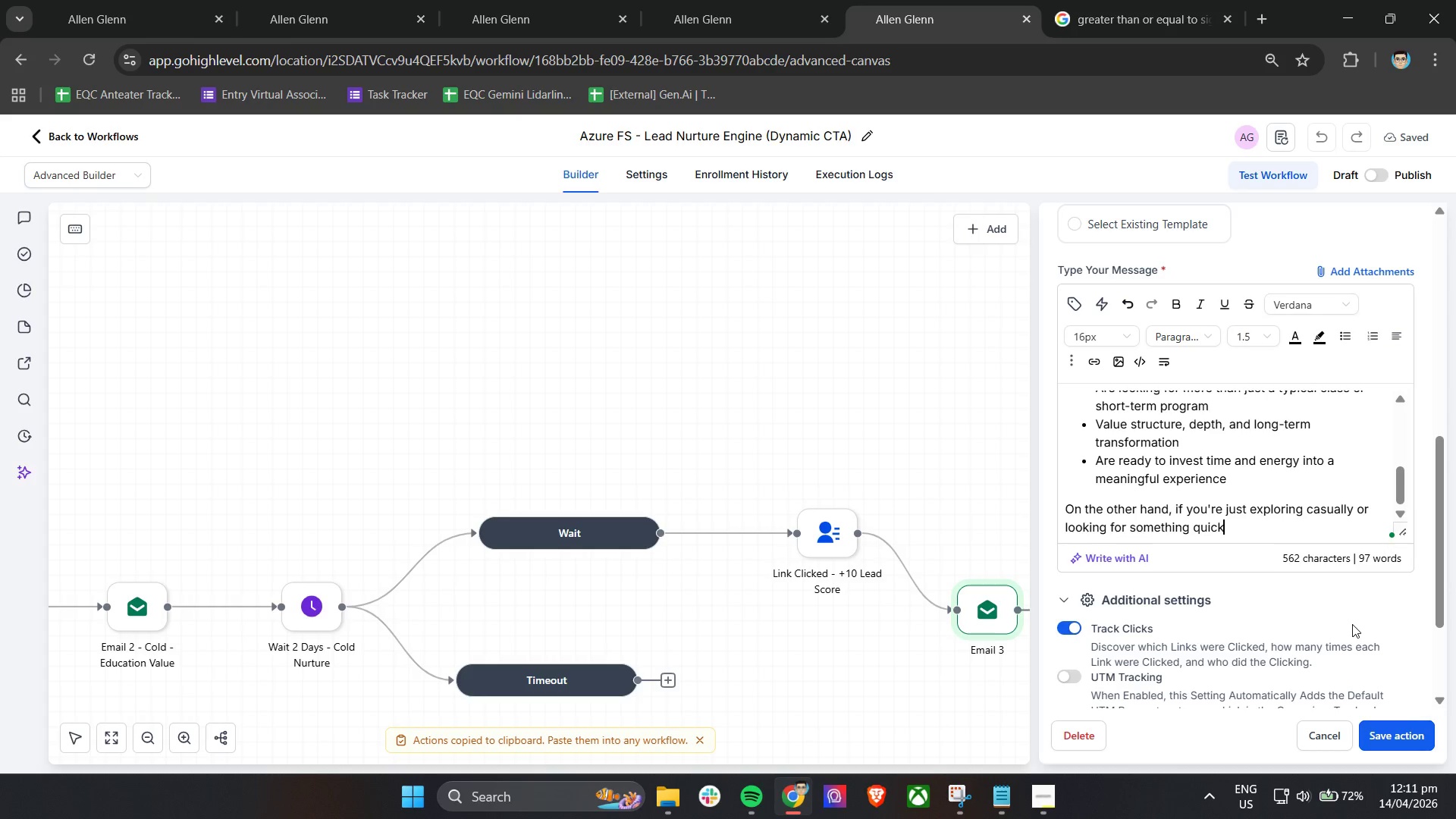 
type( and low-commitment, this is the)
key(Backspace)
key(Backspace)
key(Backspace)
key(Backspace)
key(Backspace)
key(Backspace)
key(Backspace)
type( ma )
key(Backspace)
type(y be )
 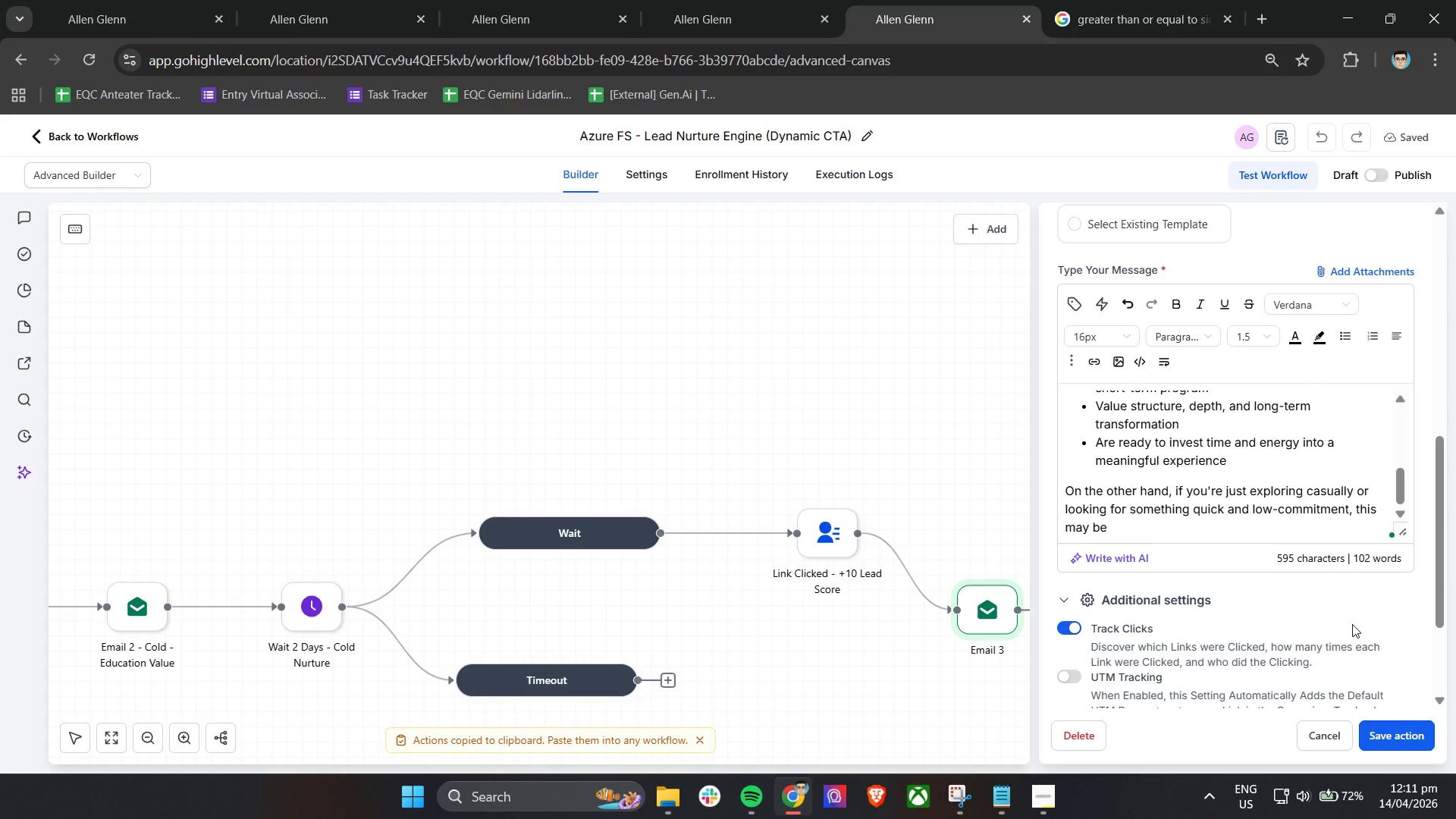 
wait(17.61)
 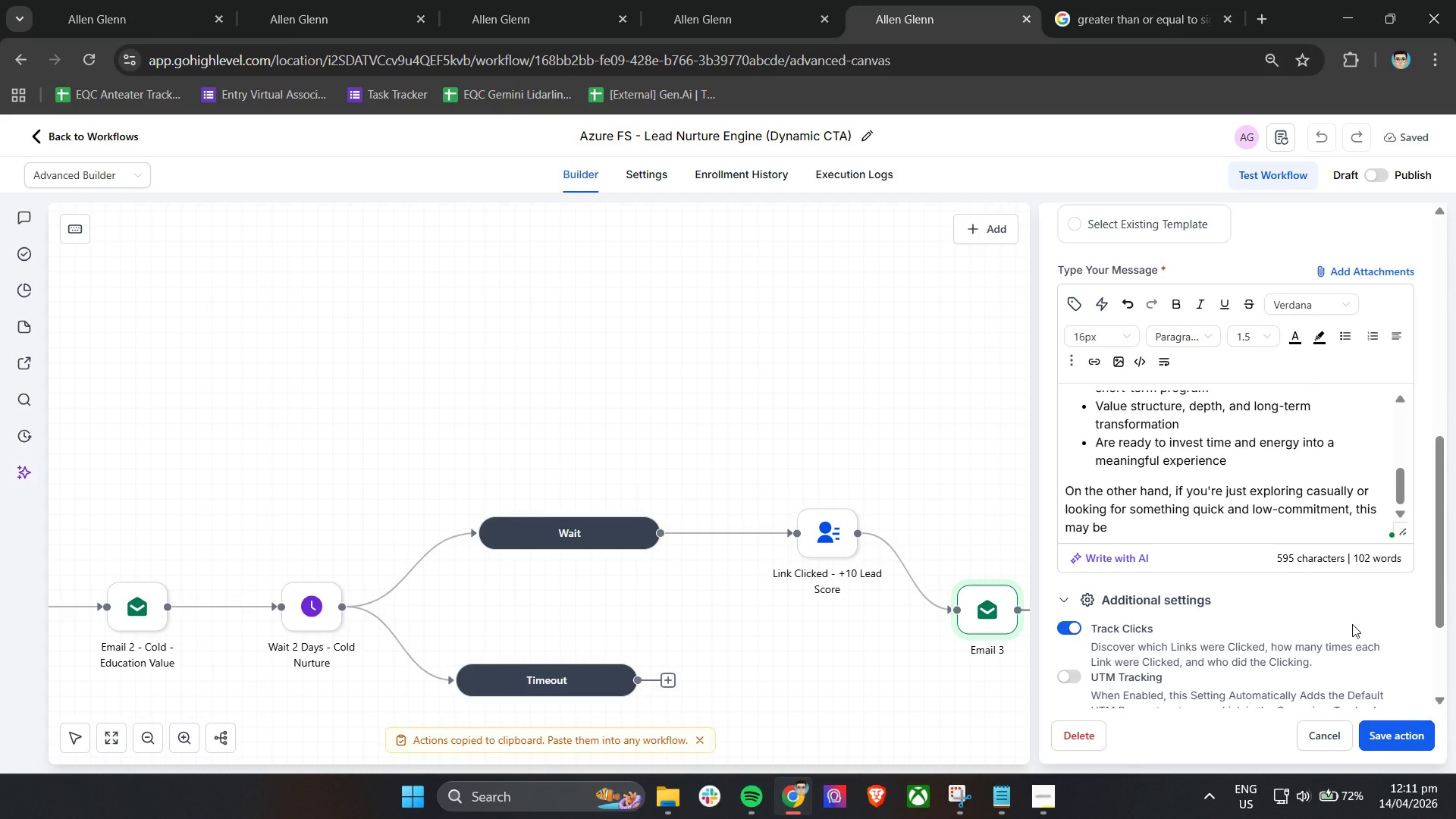 
key(Backspace)
key(Backspace)
key(Backspace)
type(not be the right fit - and that's )
 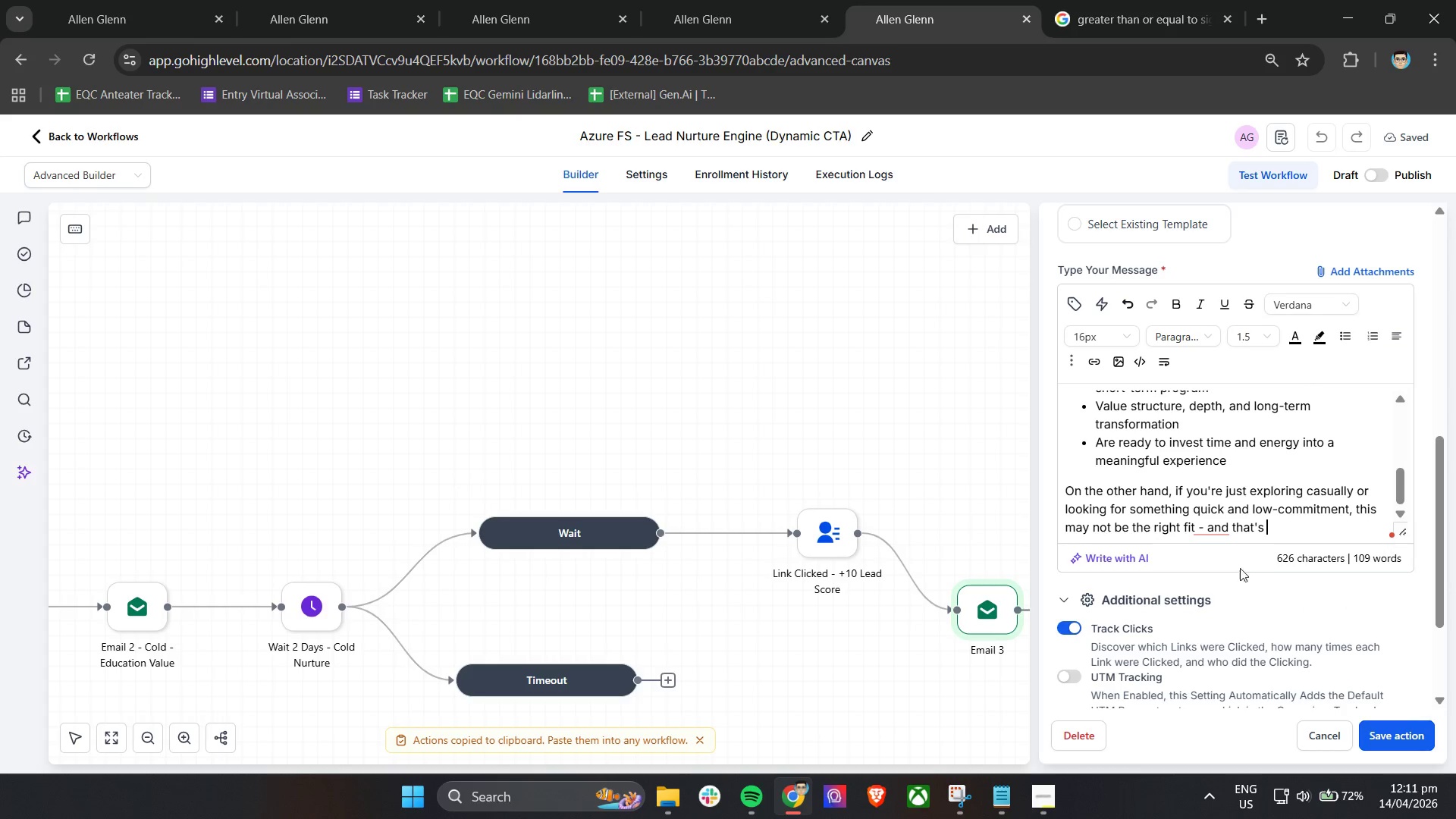 
left_click([1213, 524])
 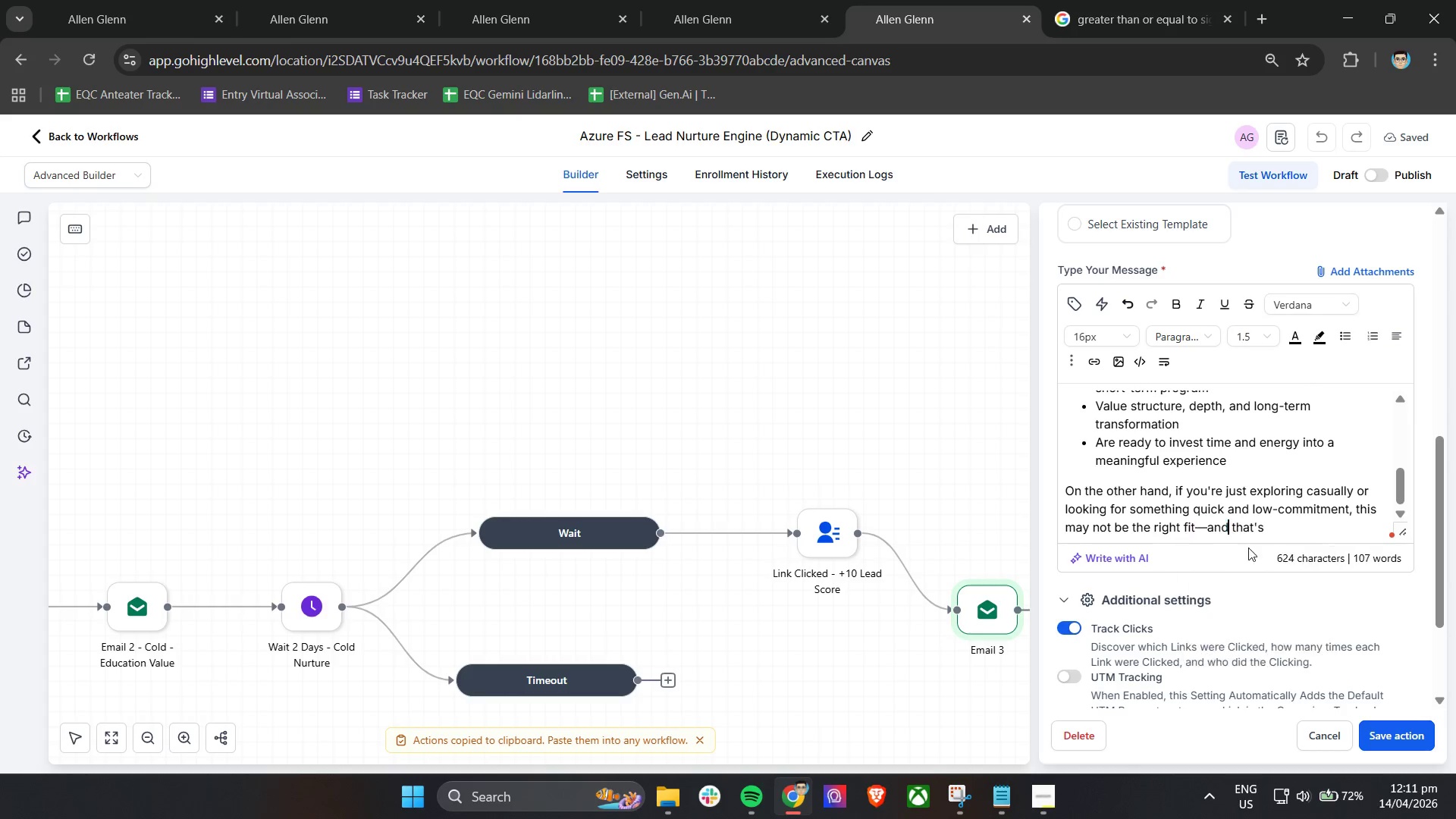 
left_click([1280, 529])
 